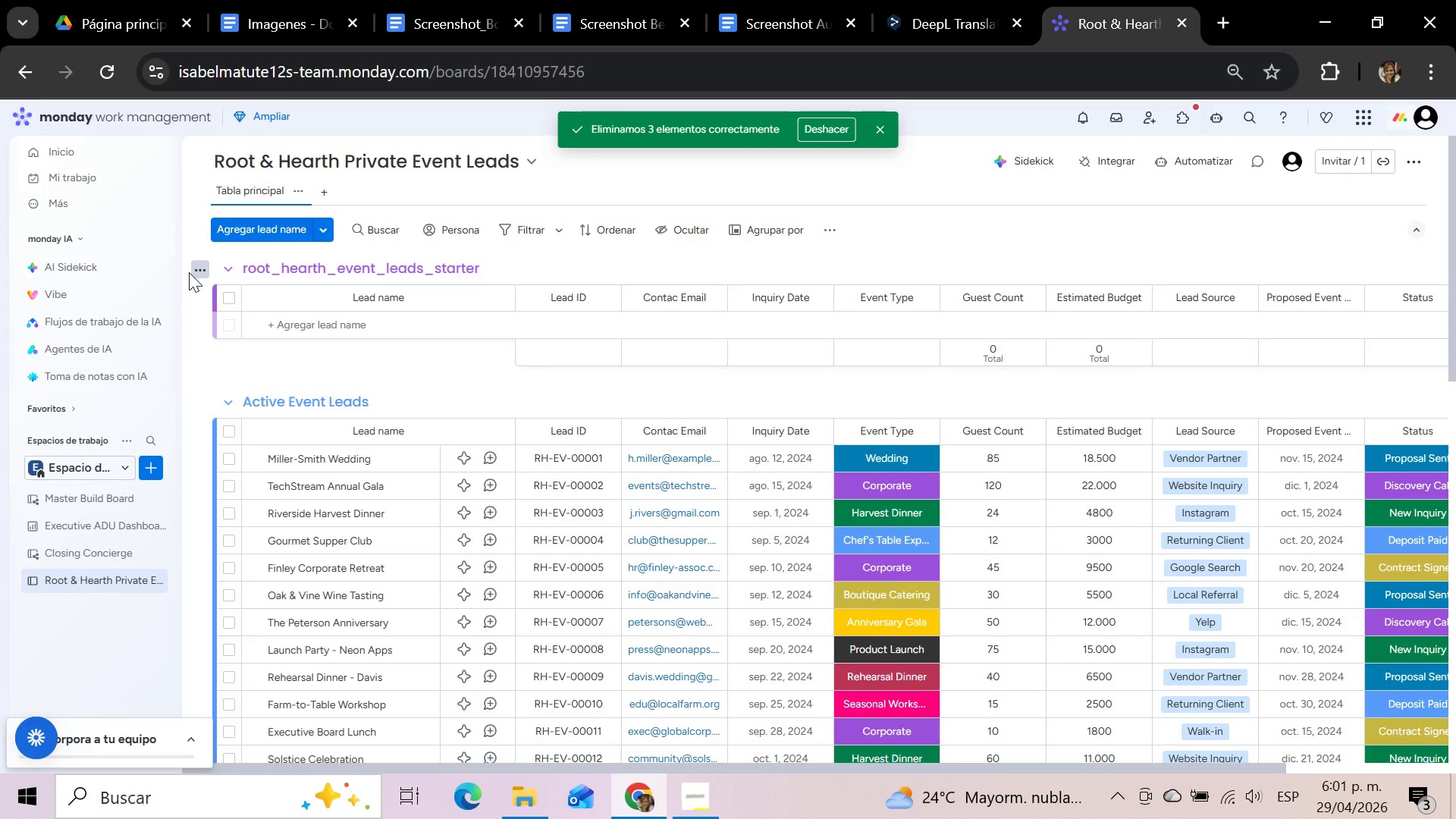 
wait(28.22)
 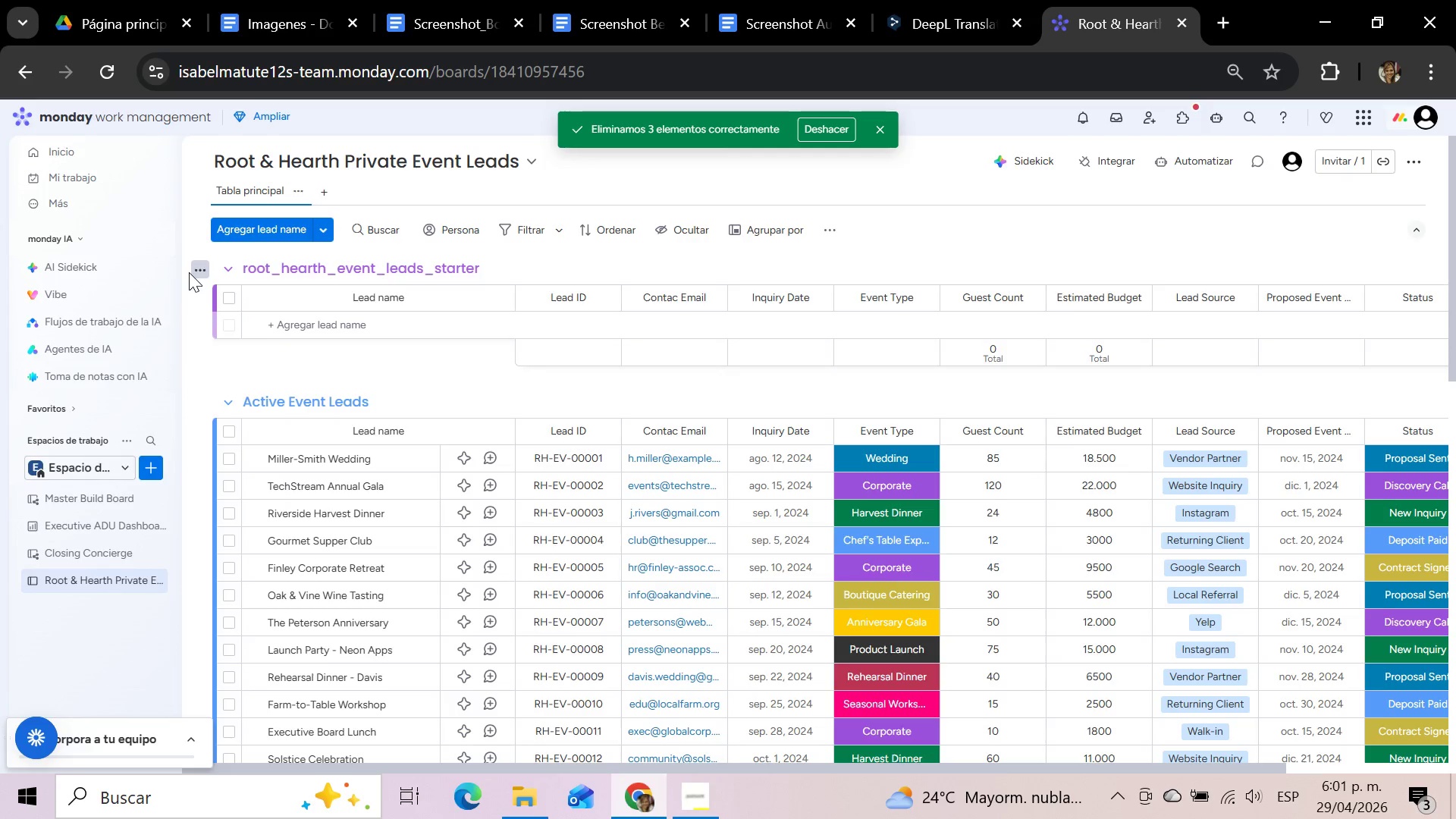 
left_click([200, 270])
 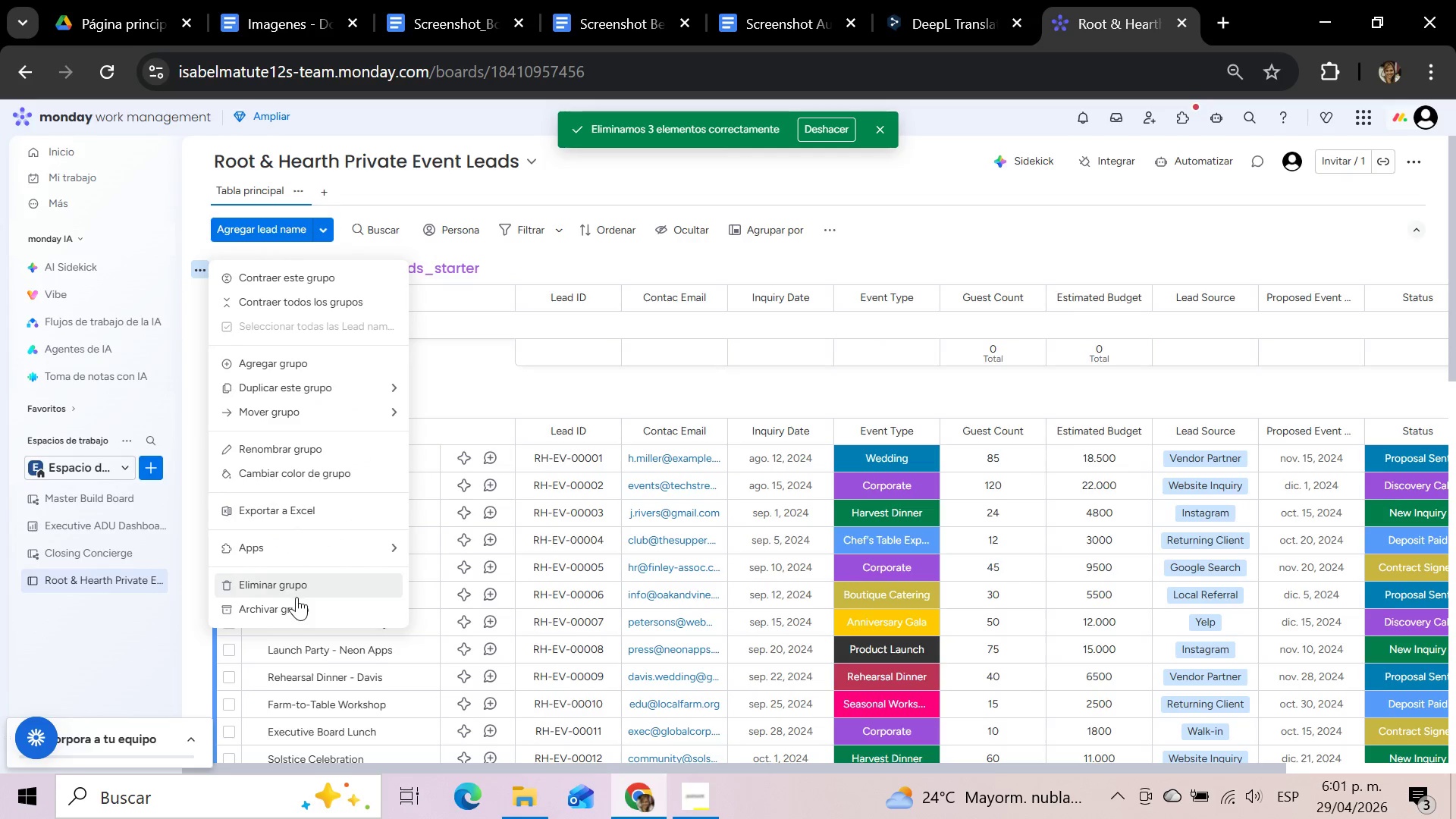 
left_click([298, 586])
 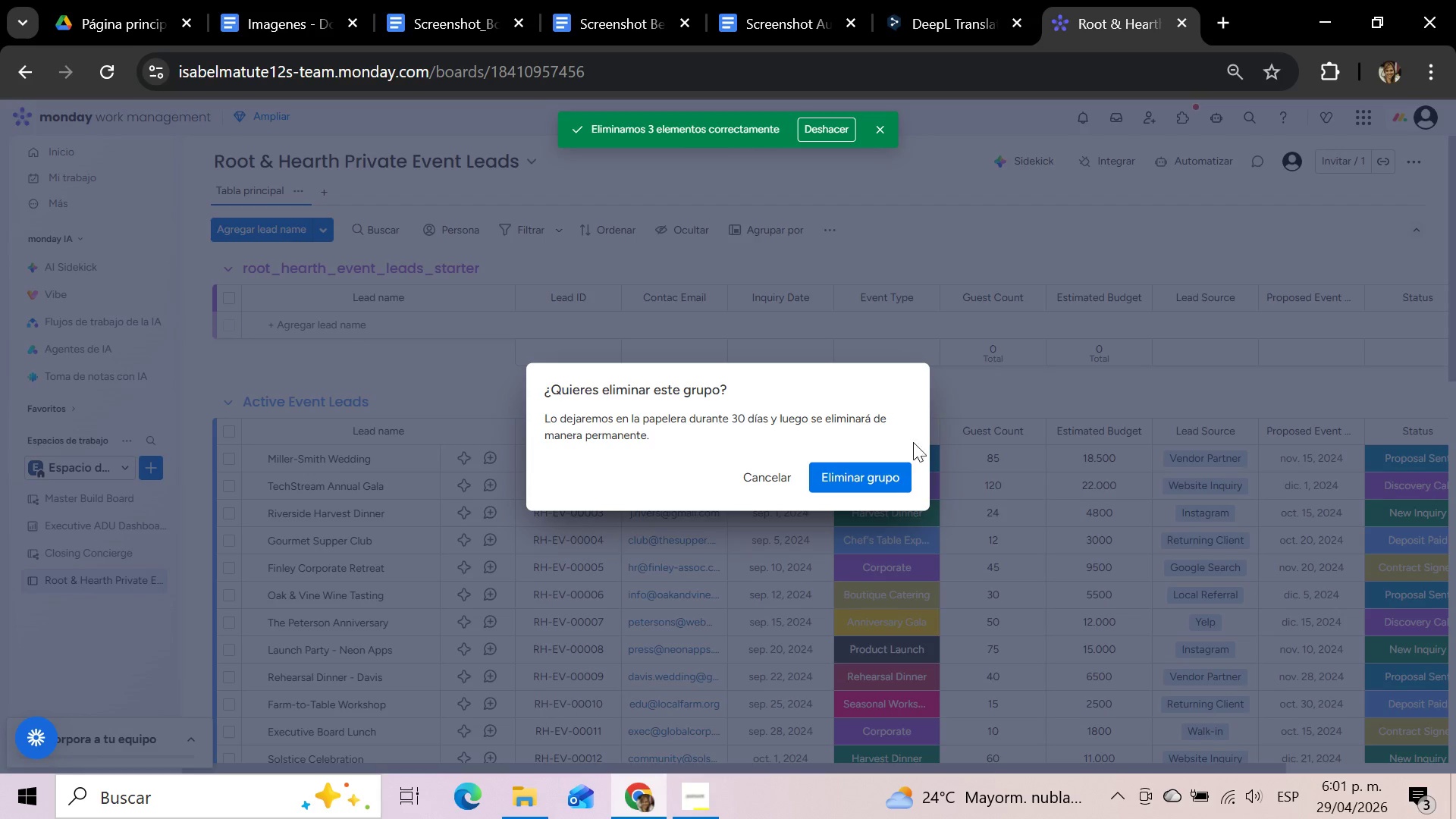 
left_click([877, 482])
 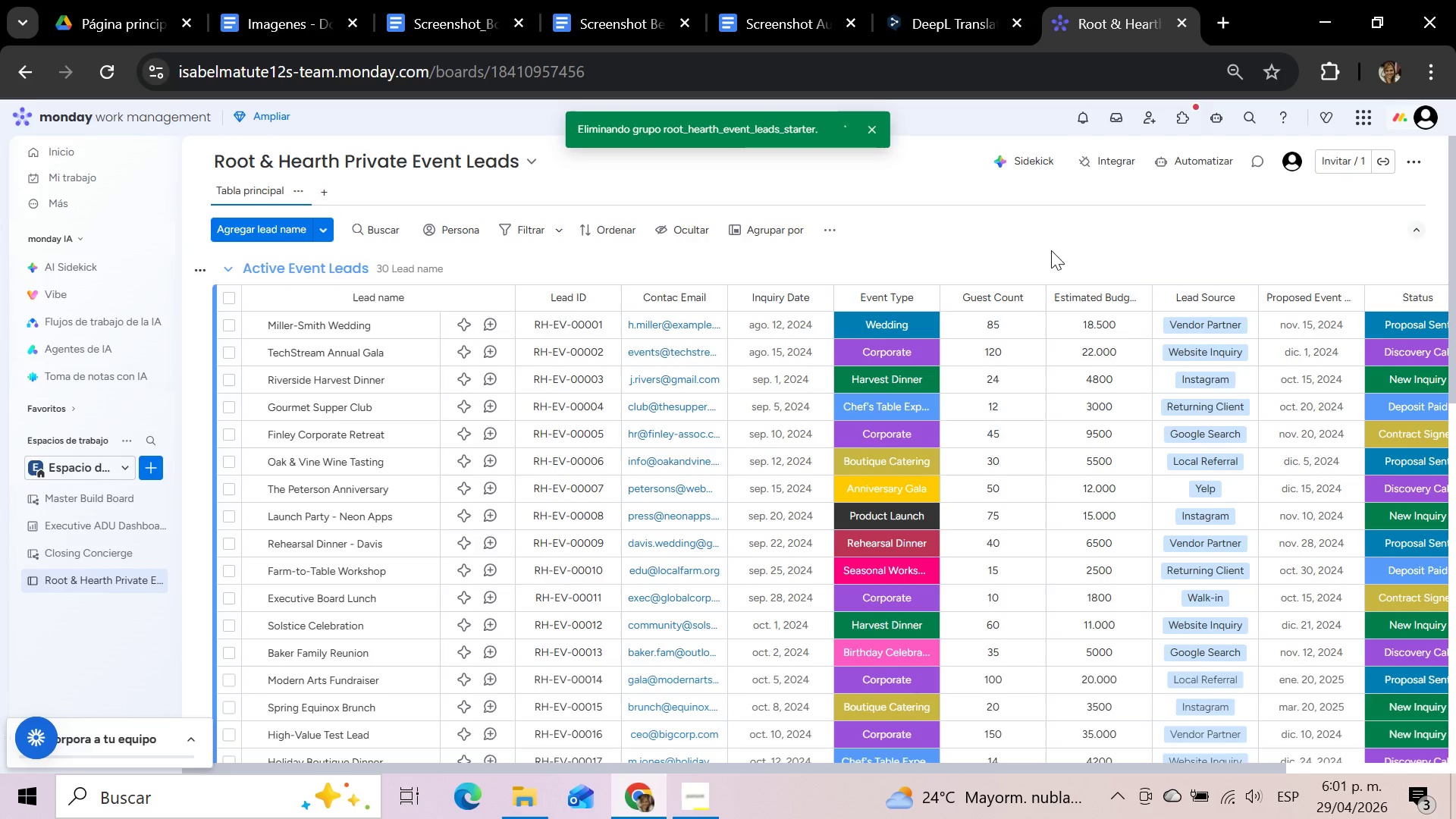 
left_click([1043, 232])
 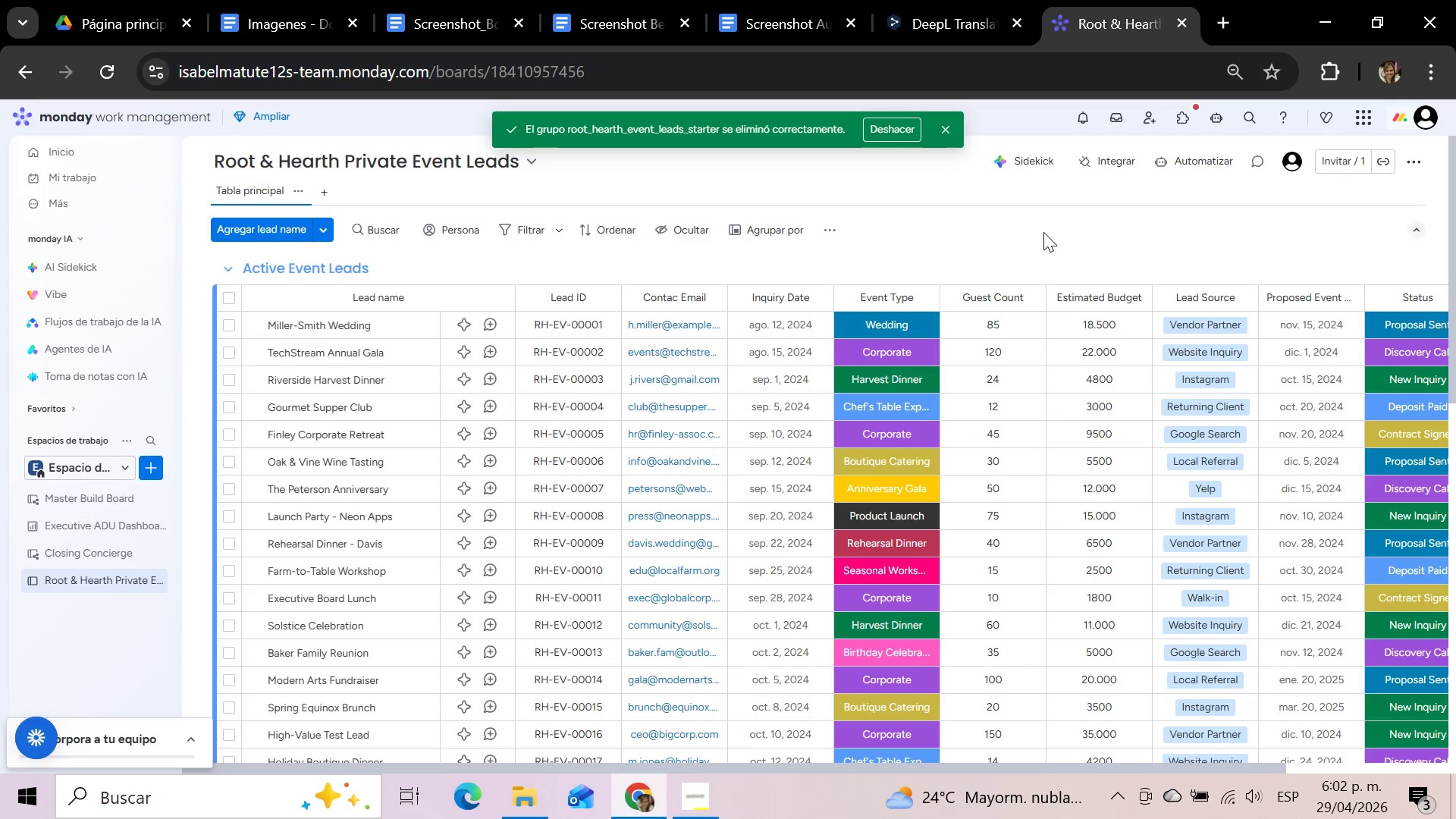 
wait(31.84)
 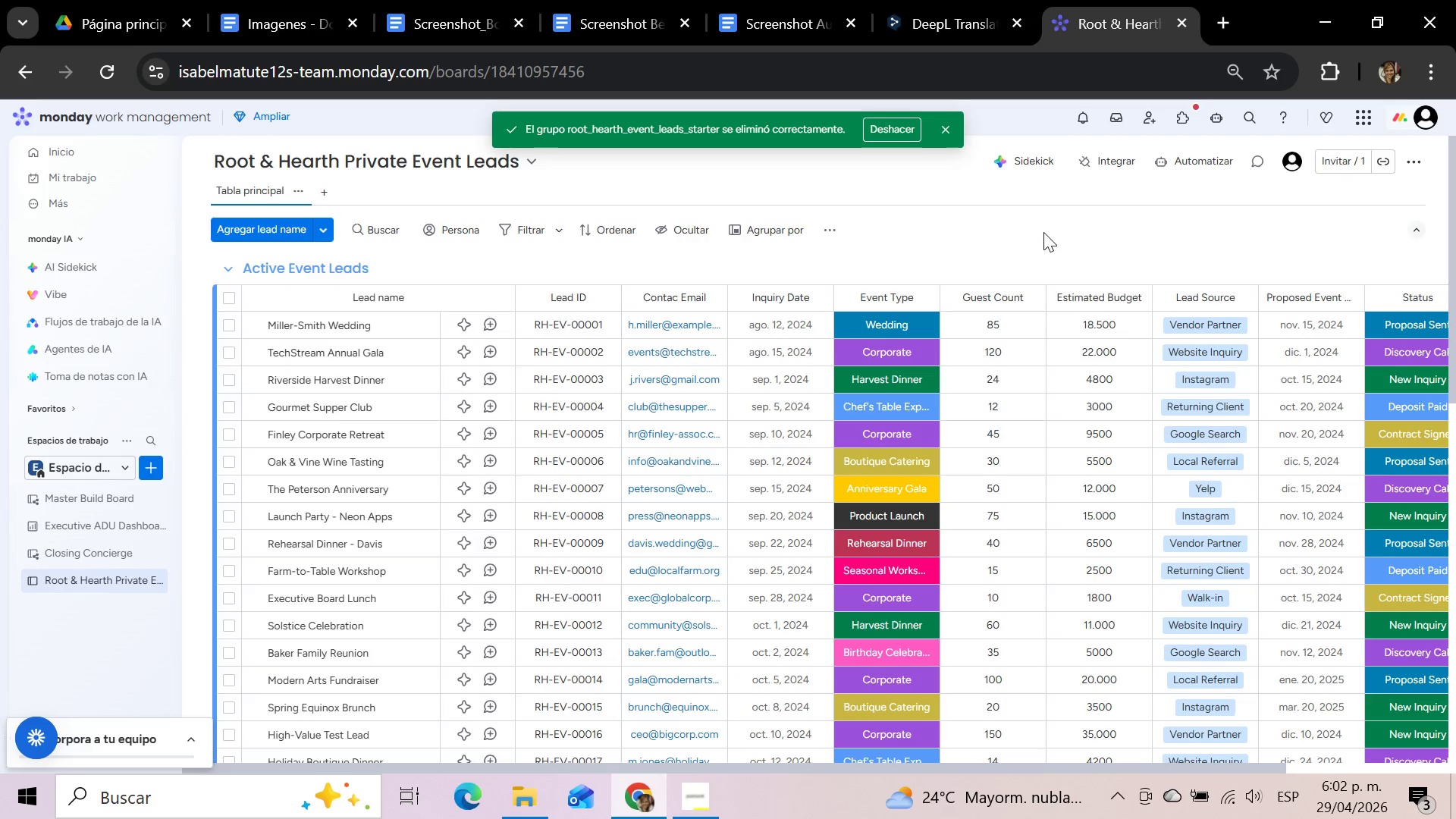 
left_click([1108, 230])
 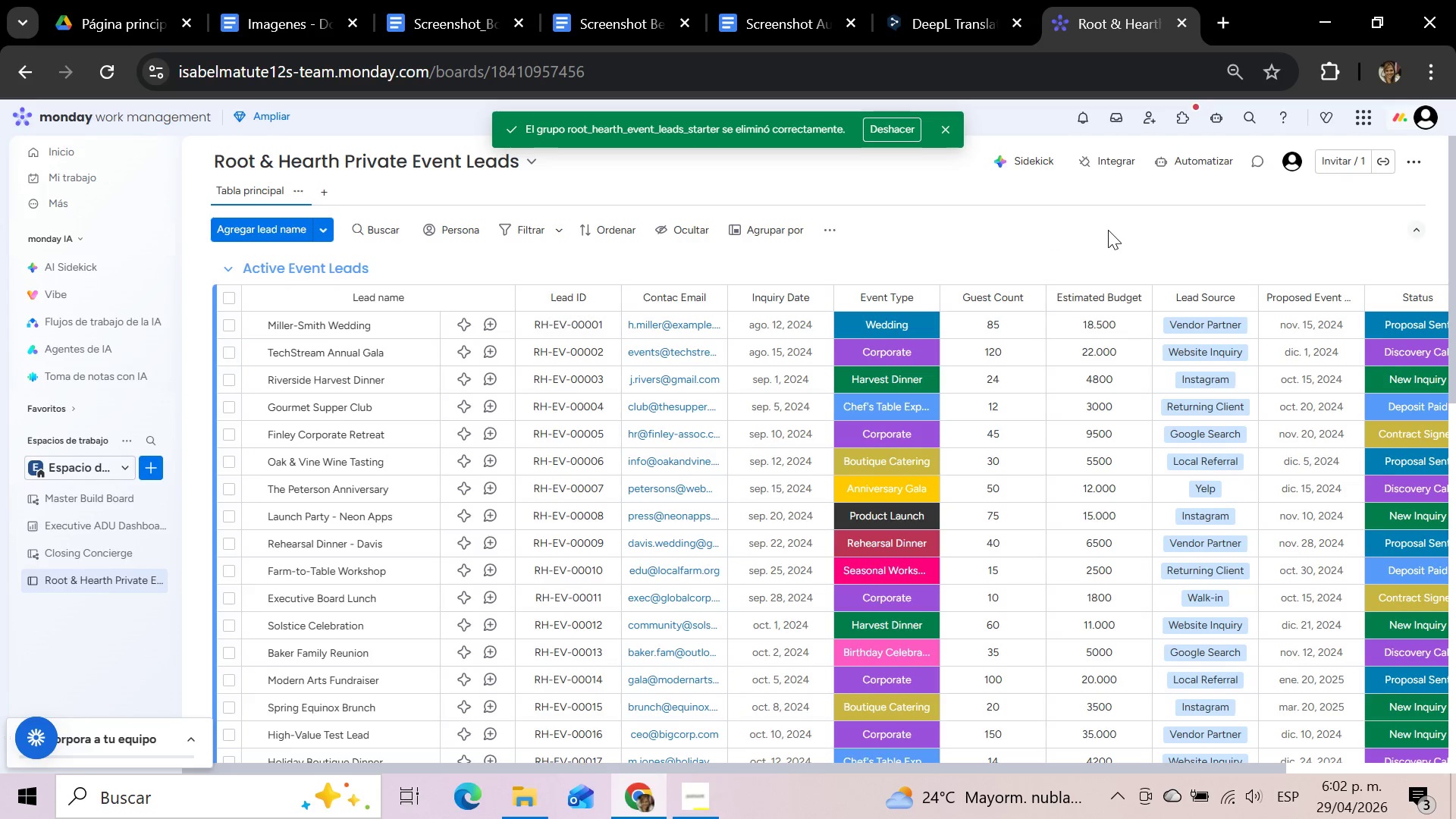 
scroll: coordinate [1108, 230], scroll_direction: up, amount: 3.0
 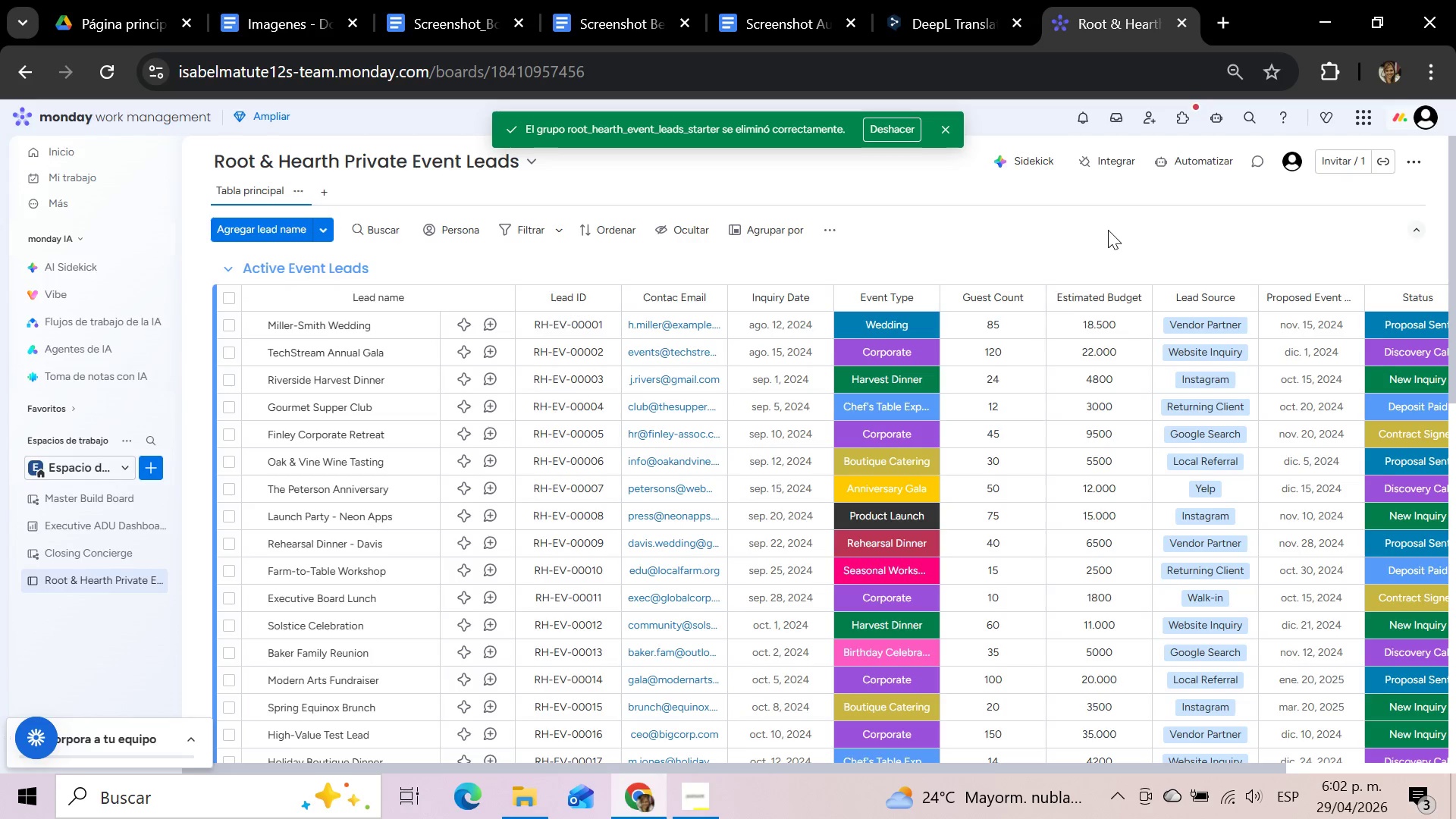 
scroll: coordinate [1097, 272], scroll_direction: down, amount: 7.0
 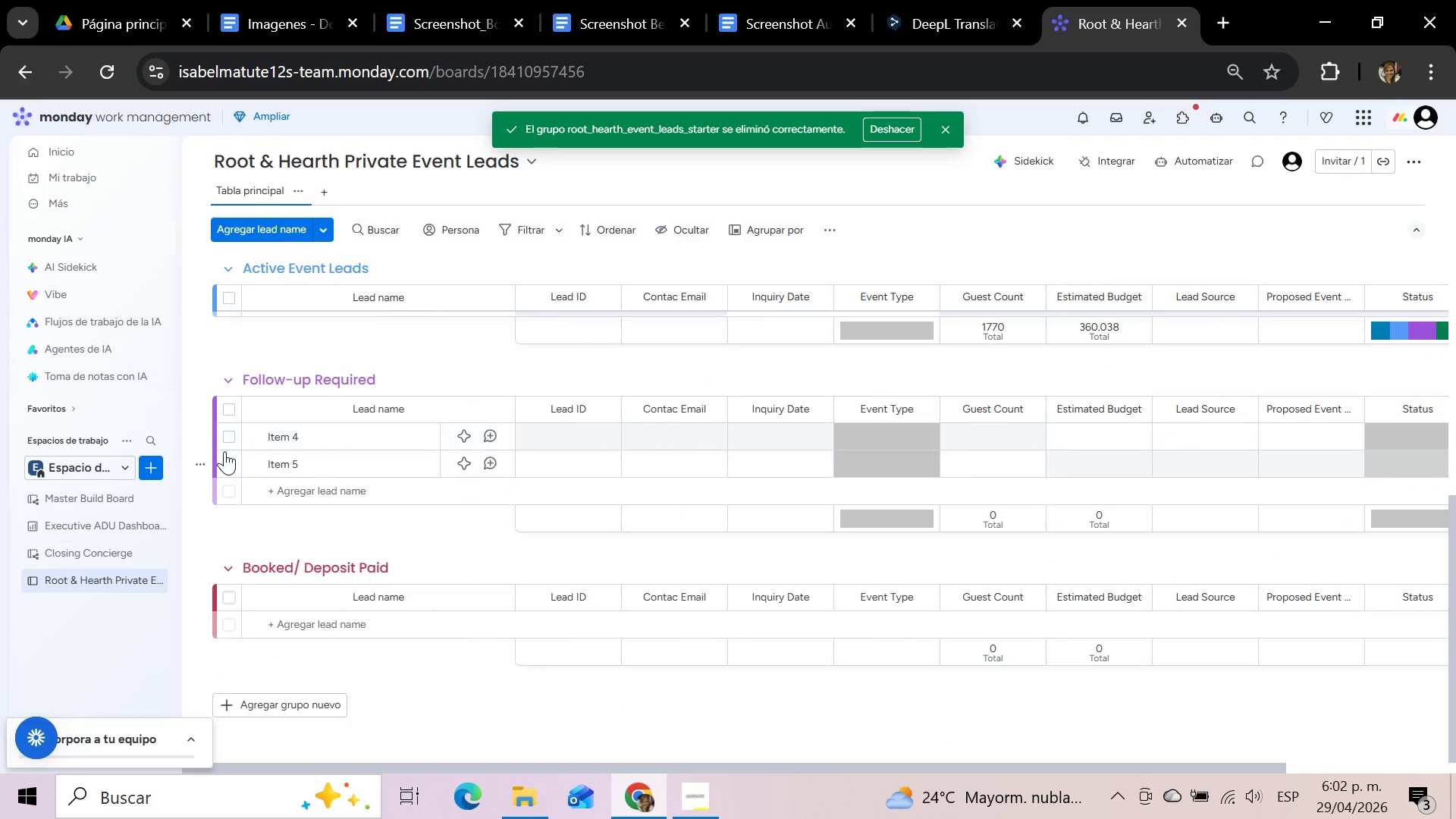 
left_click([228, 443])
 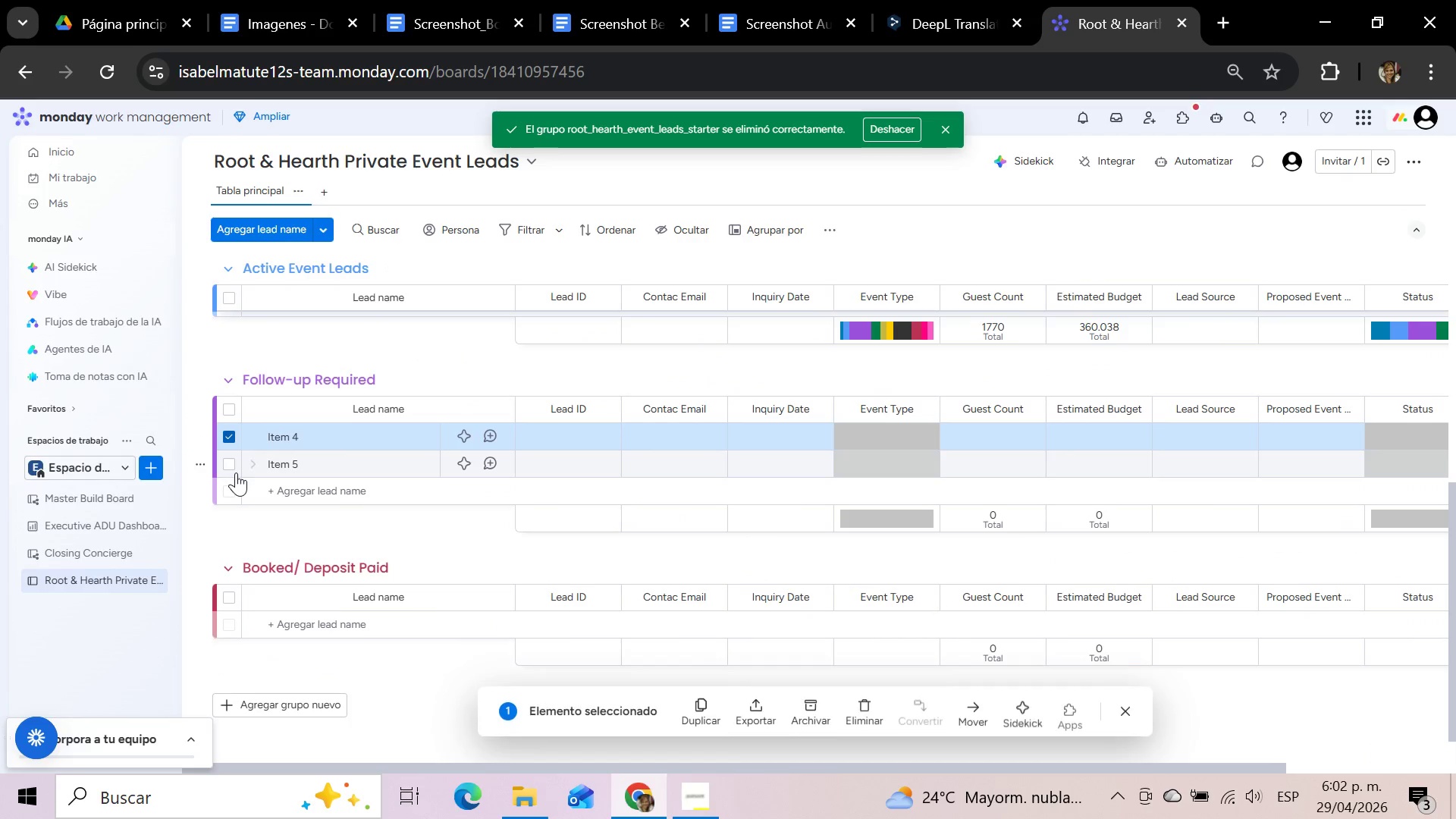 
left_click([230, 465])
 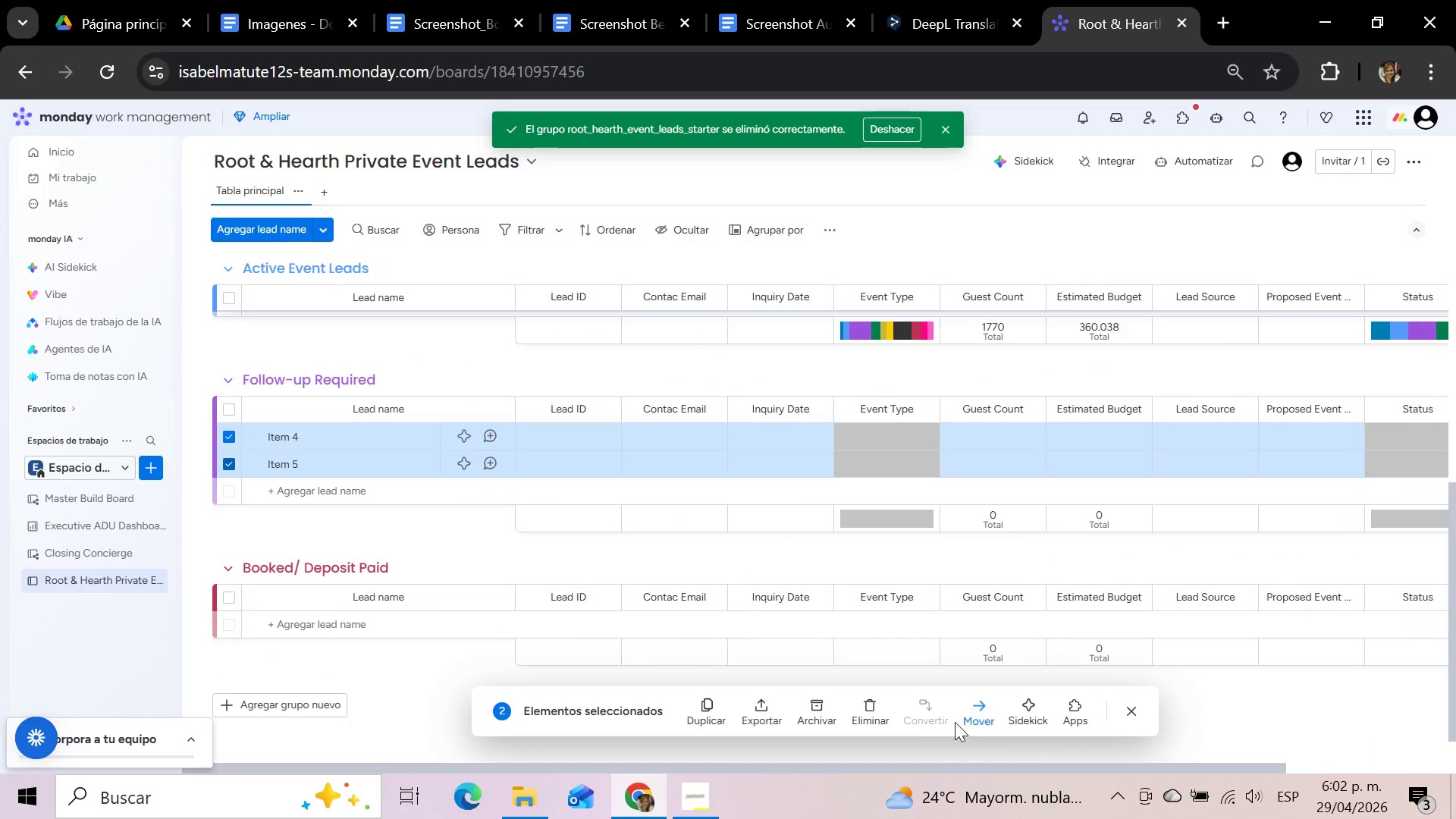 
left_click([871, 714])
 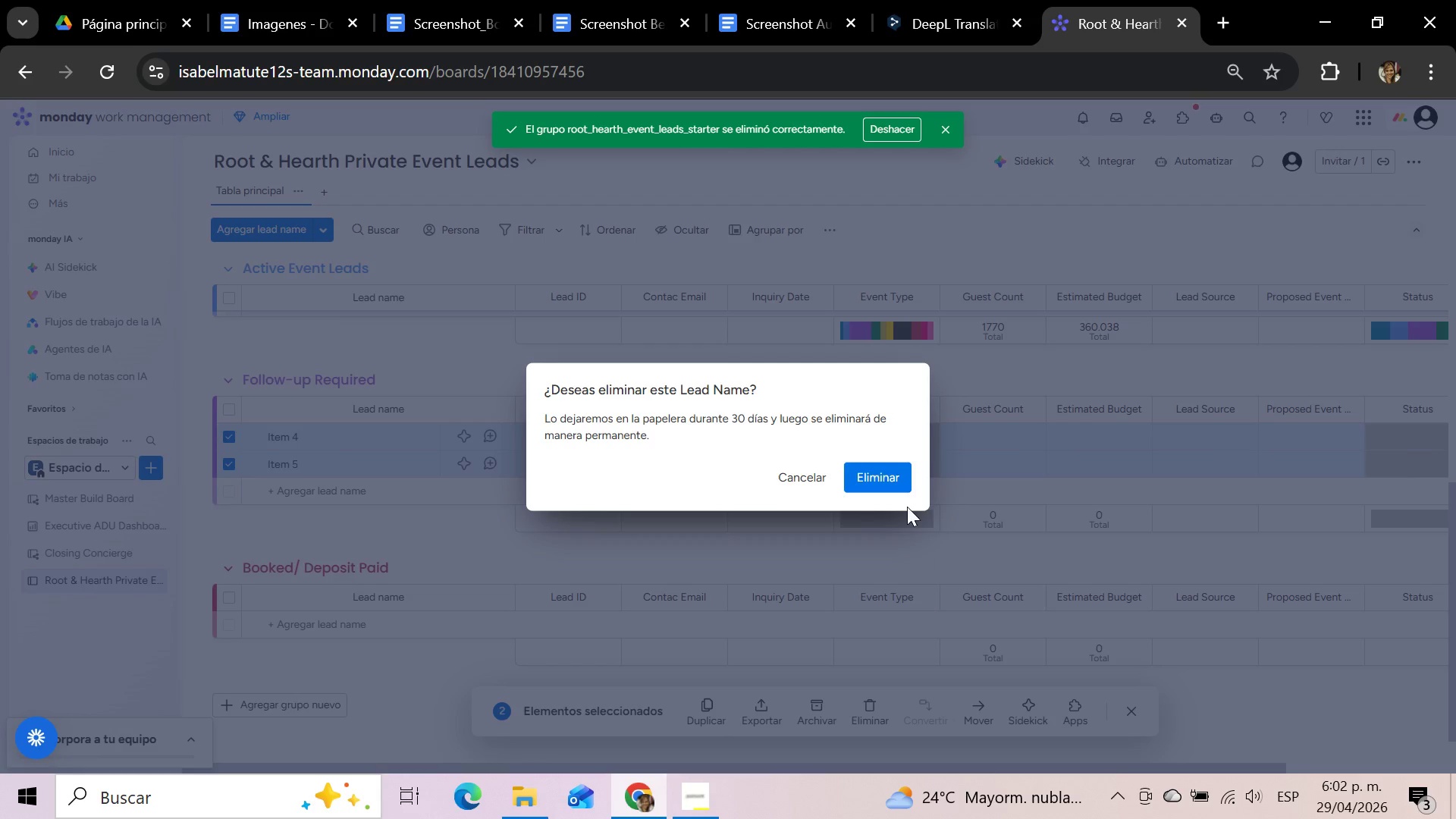 
left_click([888, 471])
 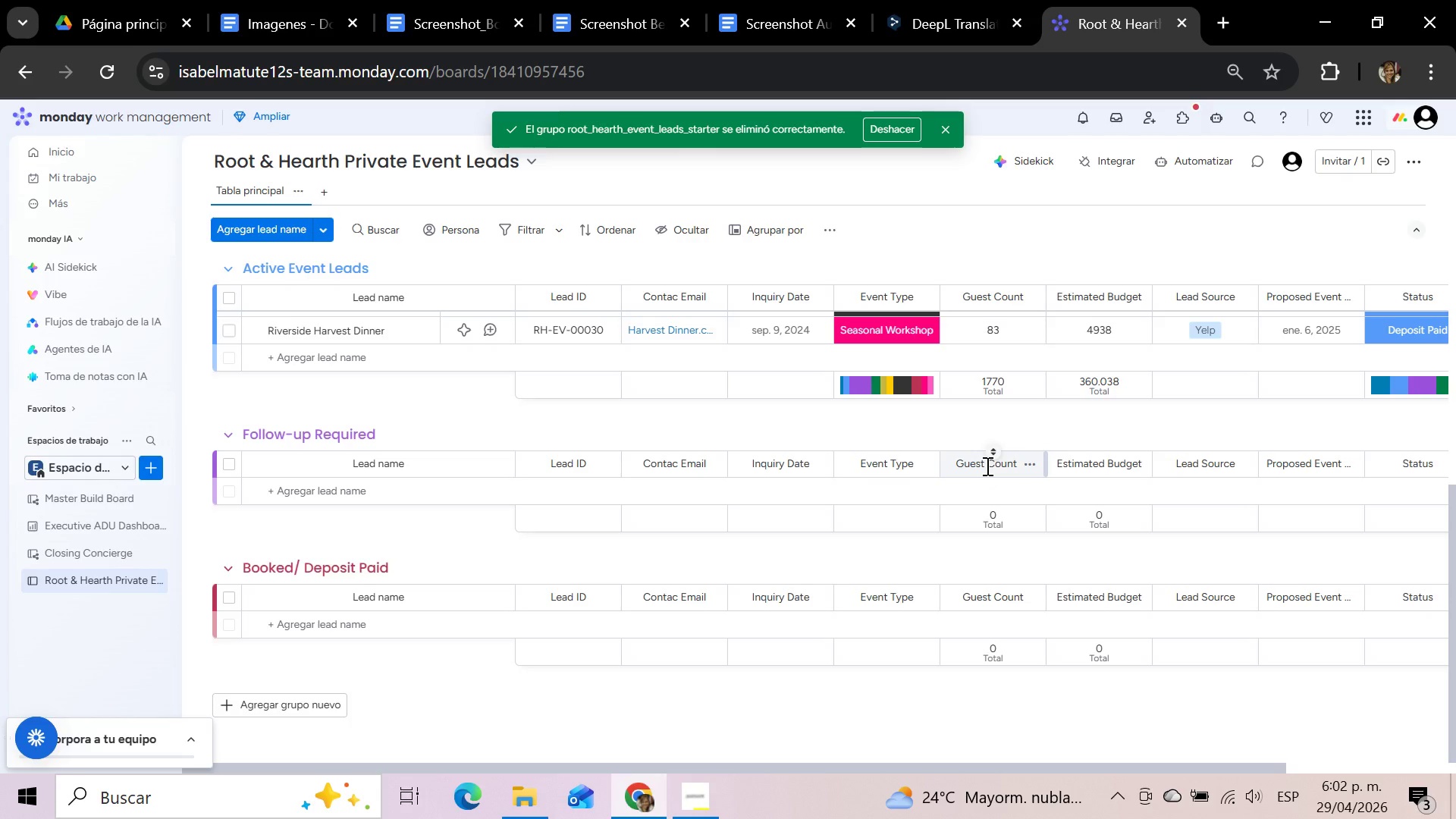 
scroll: coordinate [986, 466], scroll_direction: up, amount: 13.0
 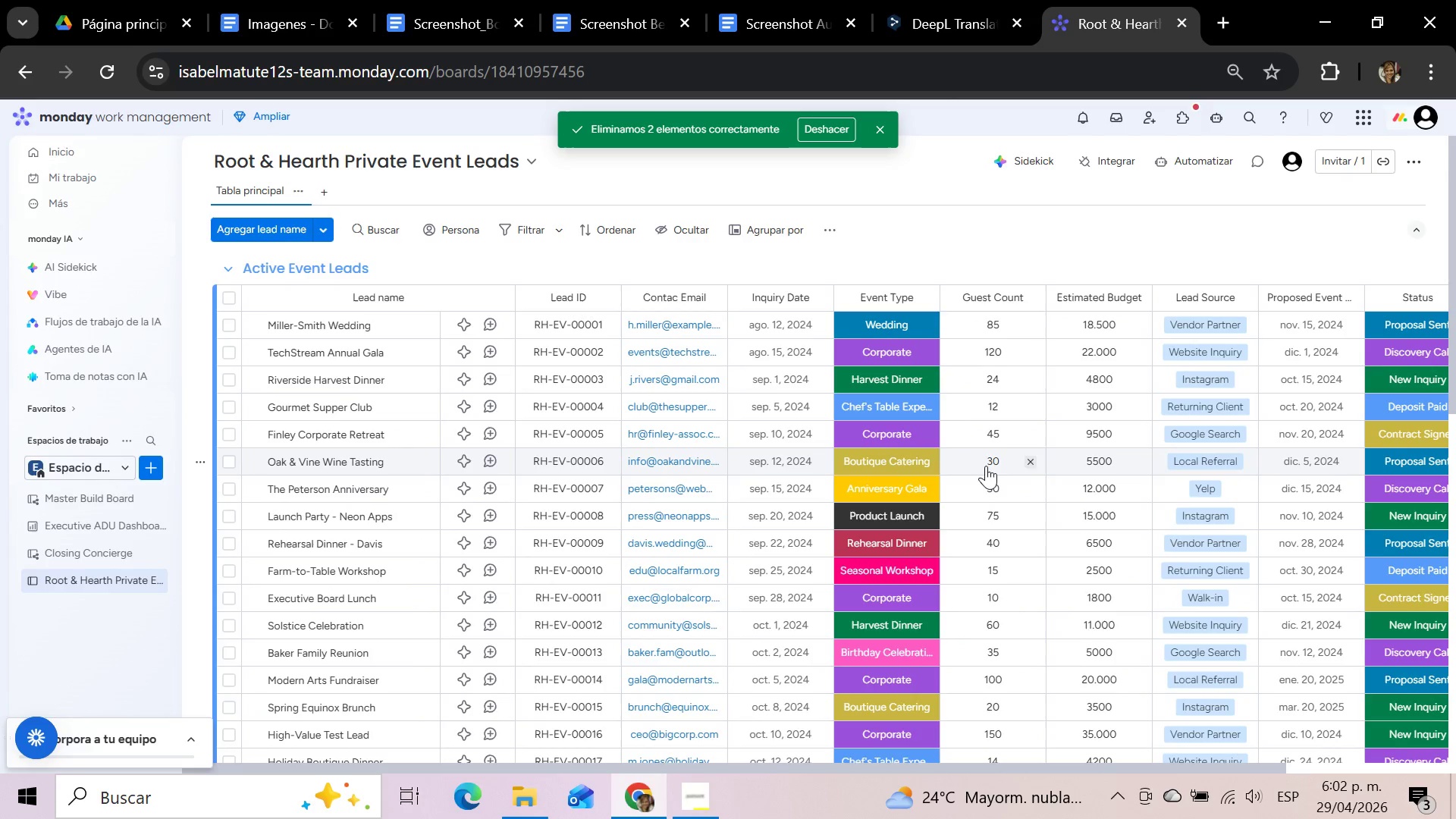 
scroll: coordinate [986, 466], scroll_direction: down, amount: 3.0
 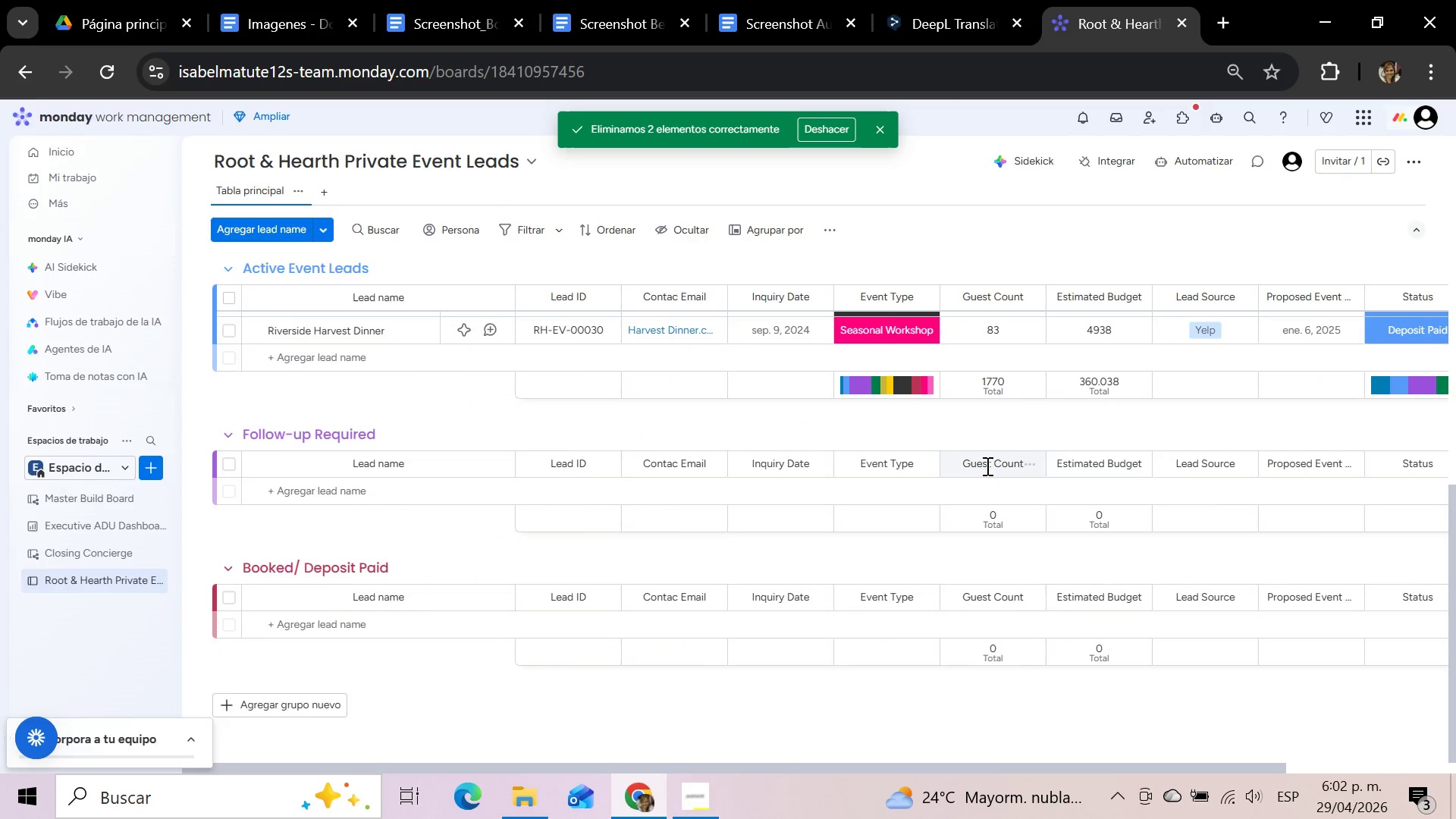 
scroll: coordinate [986, 466], scroll_direction: up, amount: 14.0
 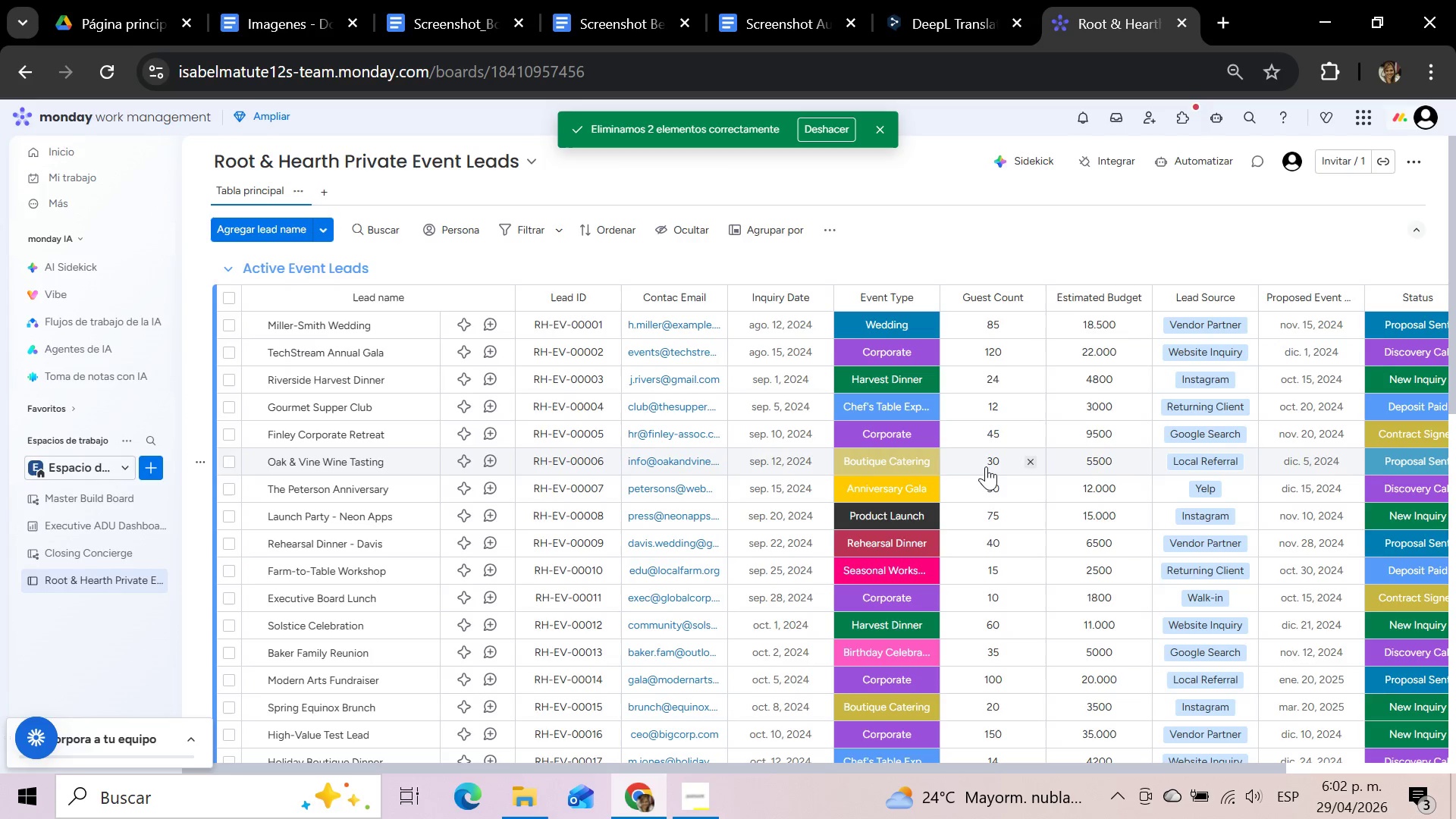 
wait(17.46)
 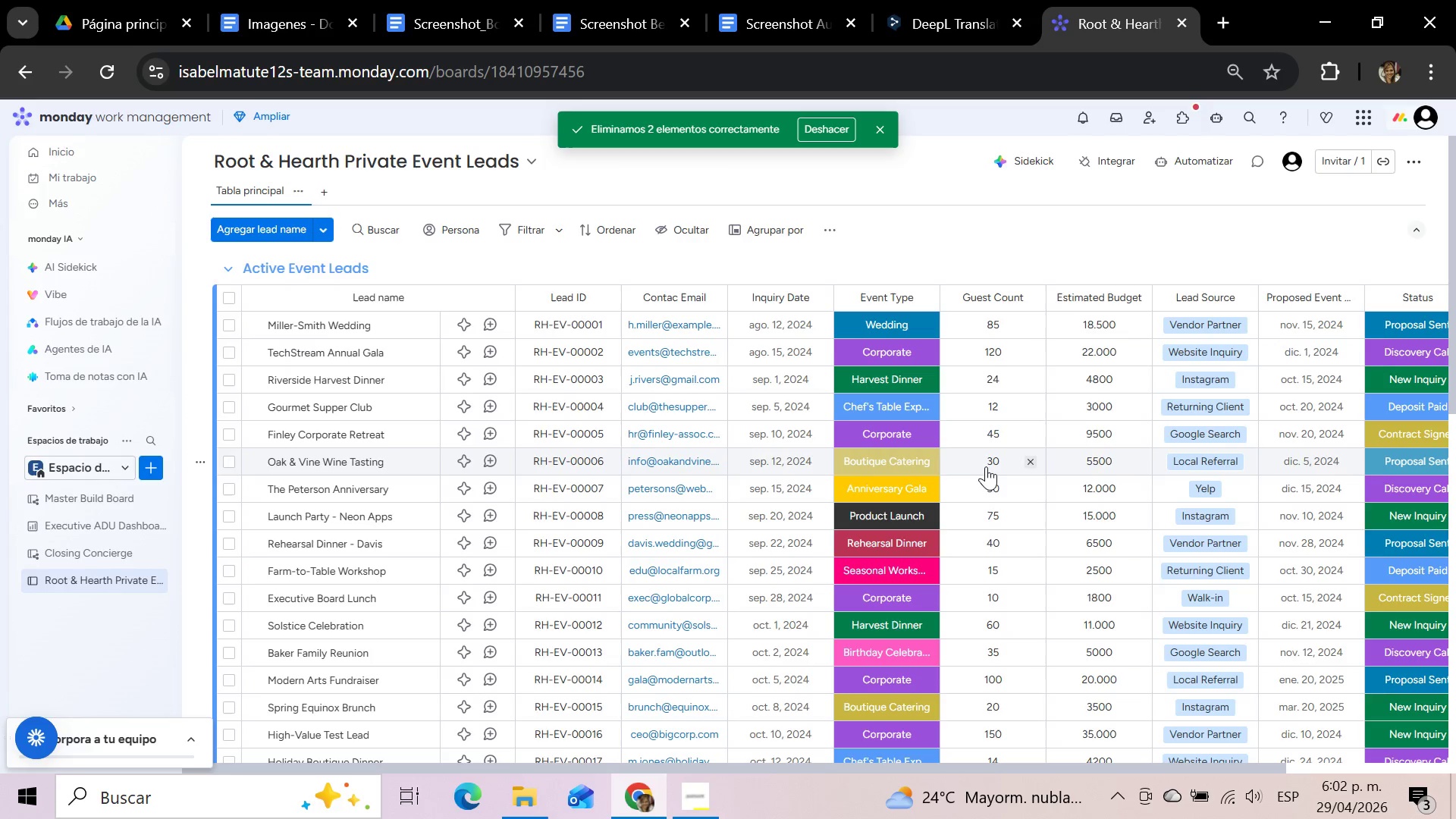 
left_click([1197, 162])
 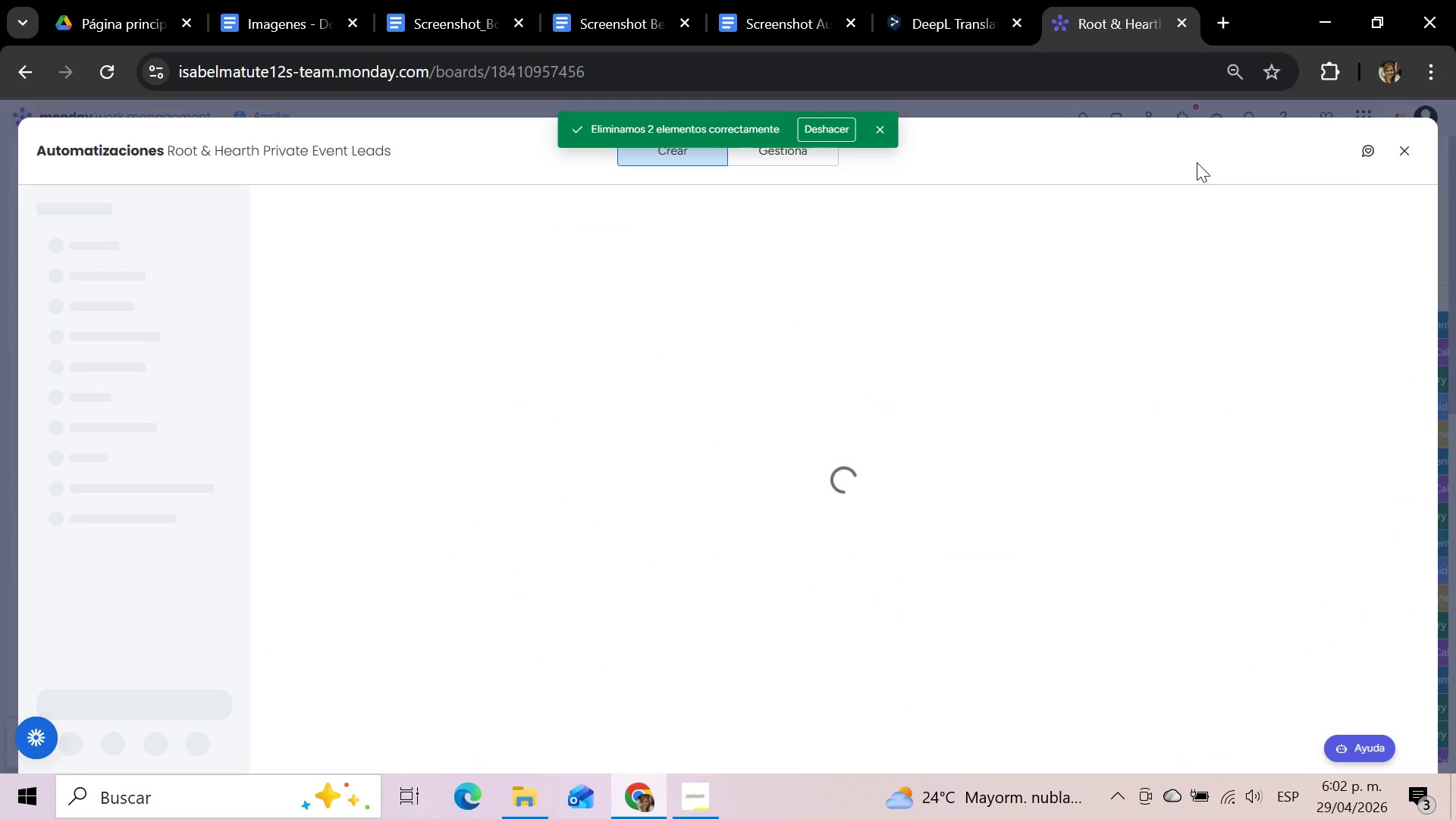 
wait(9.84)
 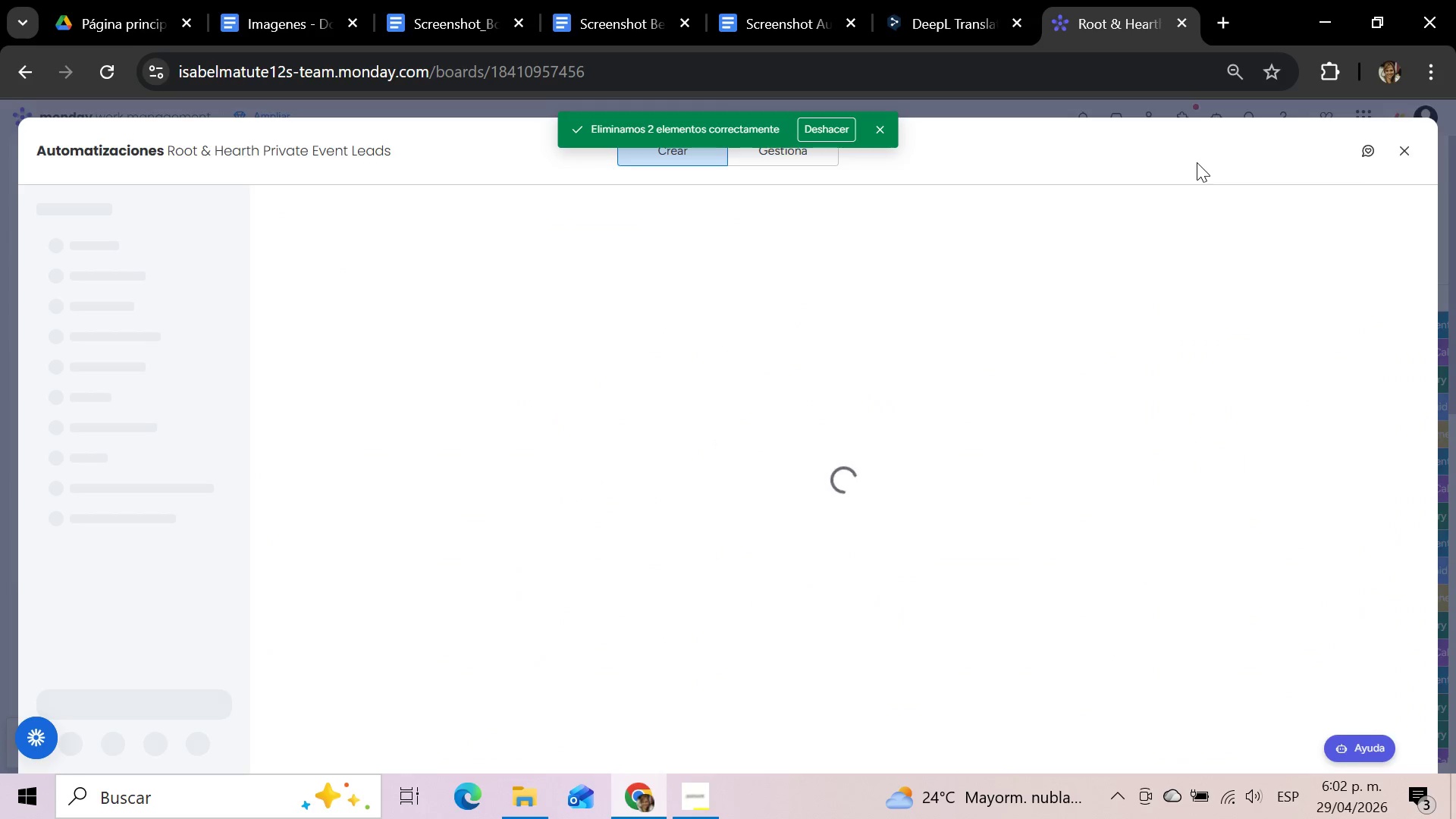 
left_click([477, 209])
 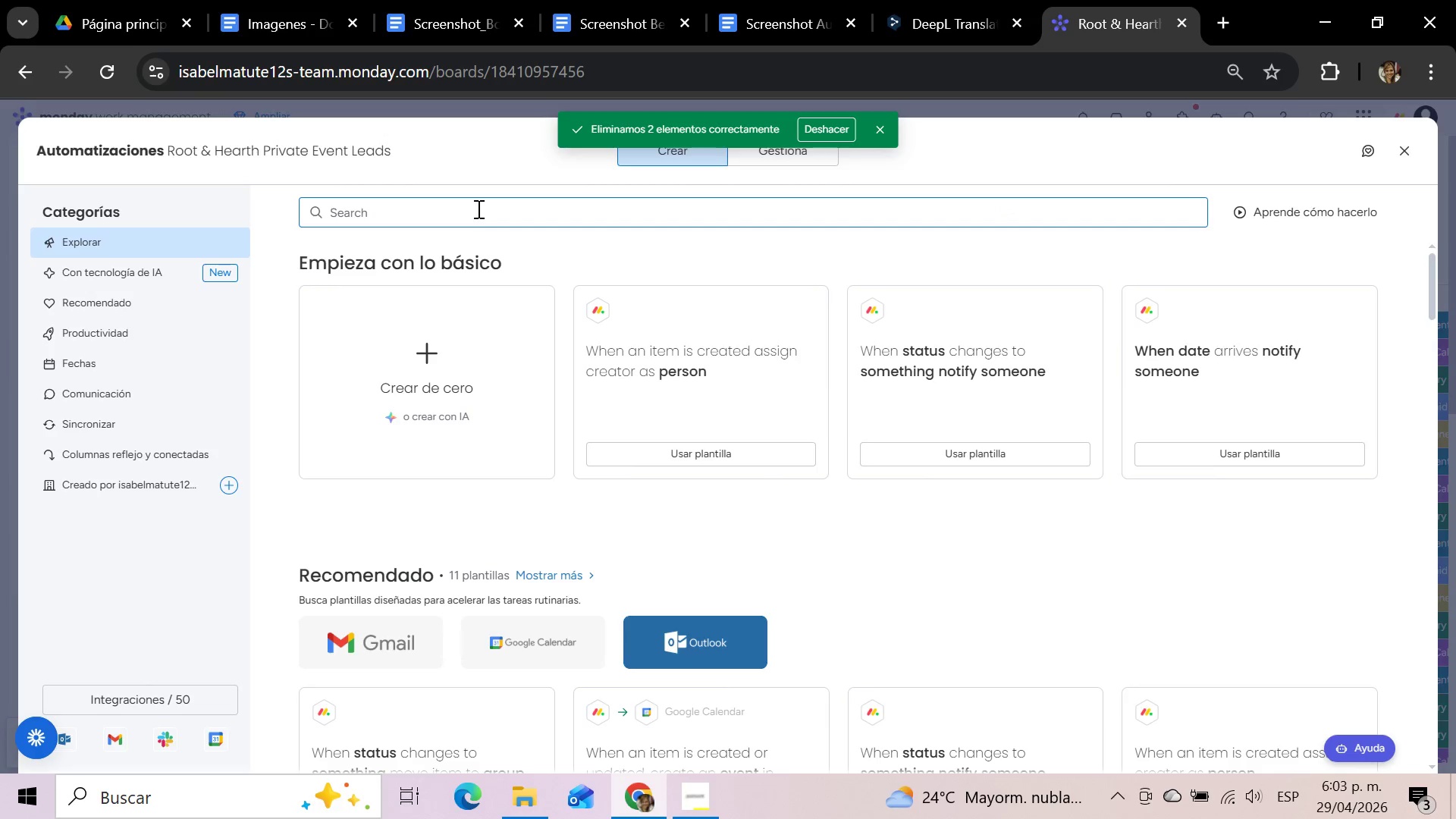 
type(creat)
 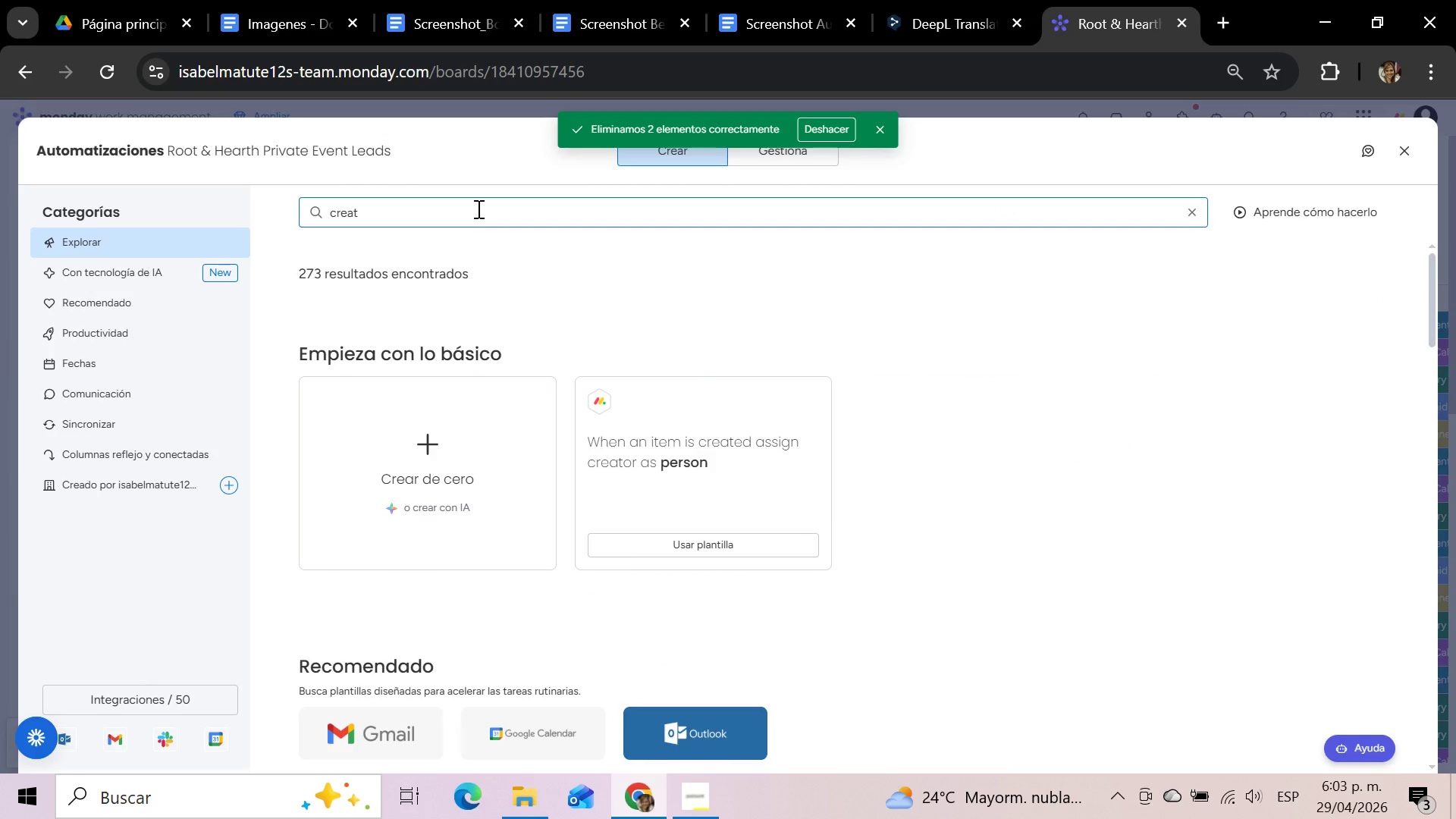 
wait(6.5)
 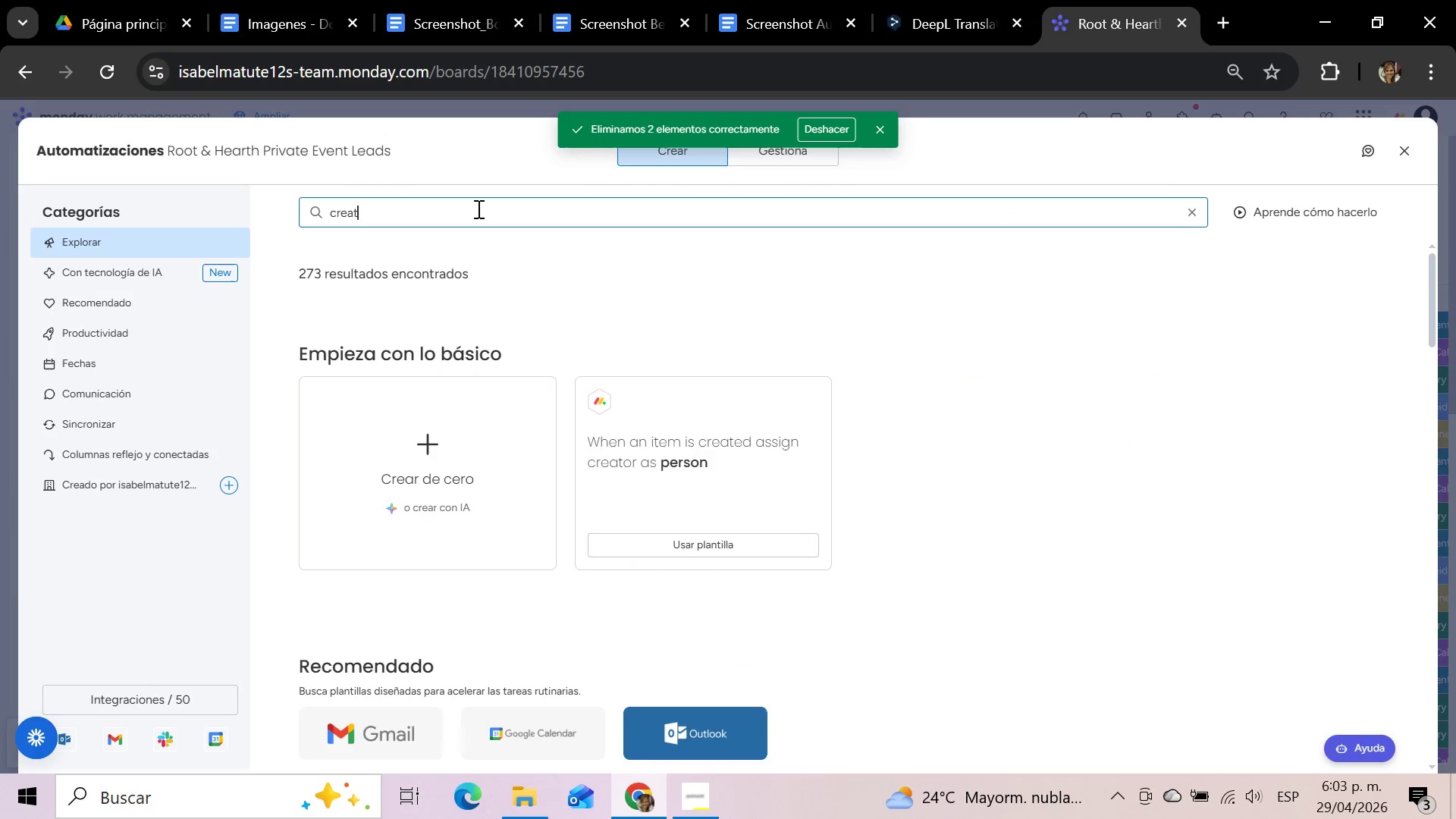 
scroll: coordinate [1232, 527], scroll_direction: down, amount: 4.0
 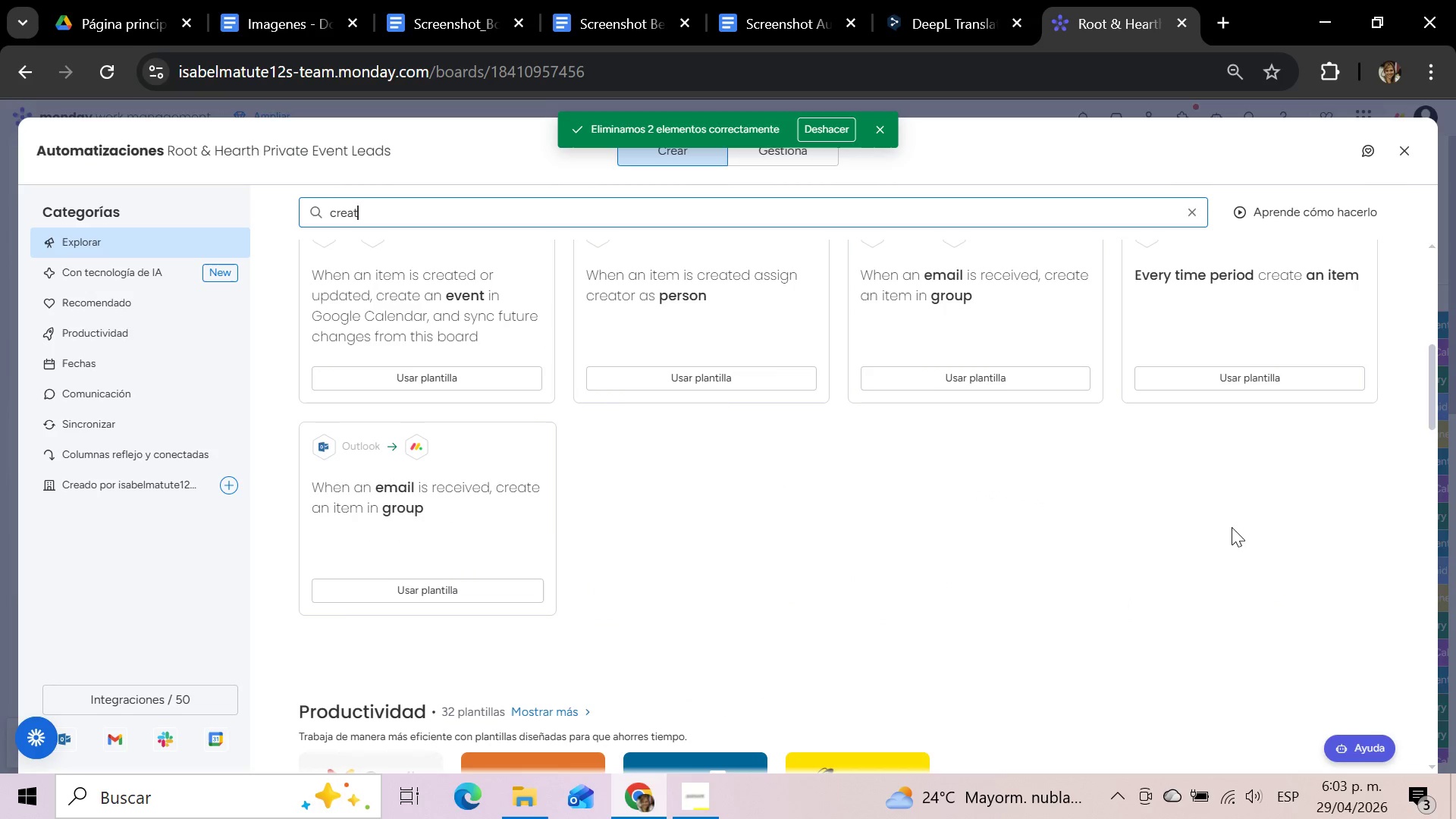 
scroll: coordinate [1232, 527], scroll_direction: up, amount: 8.0
 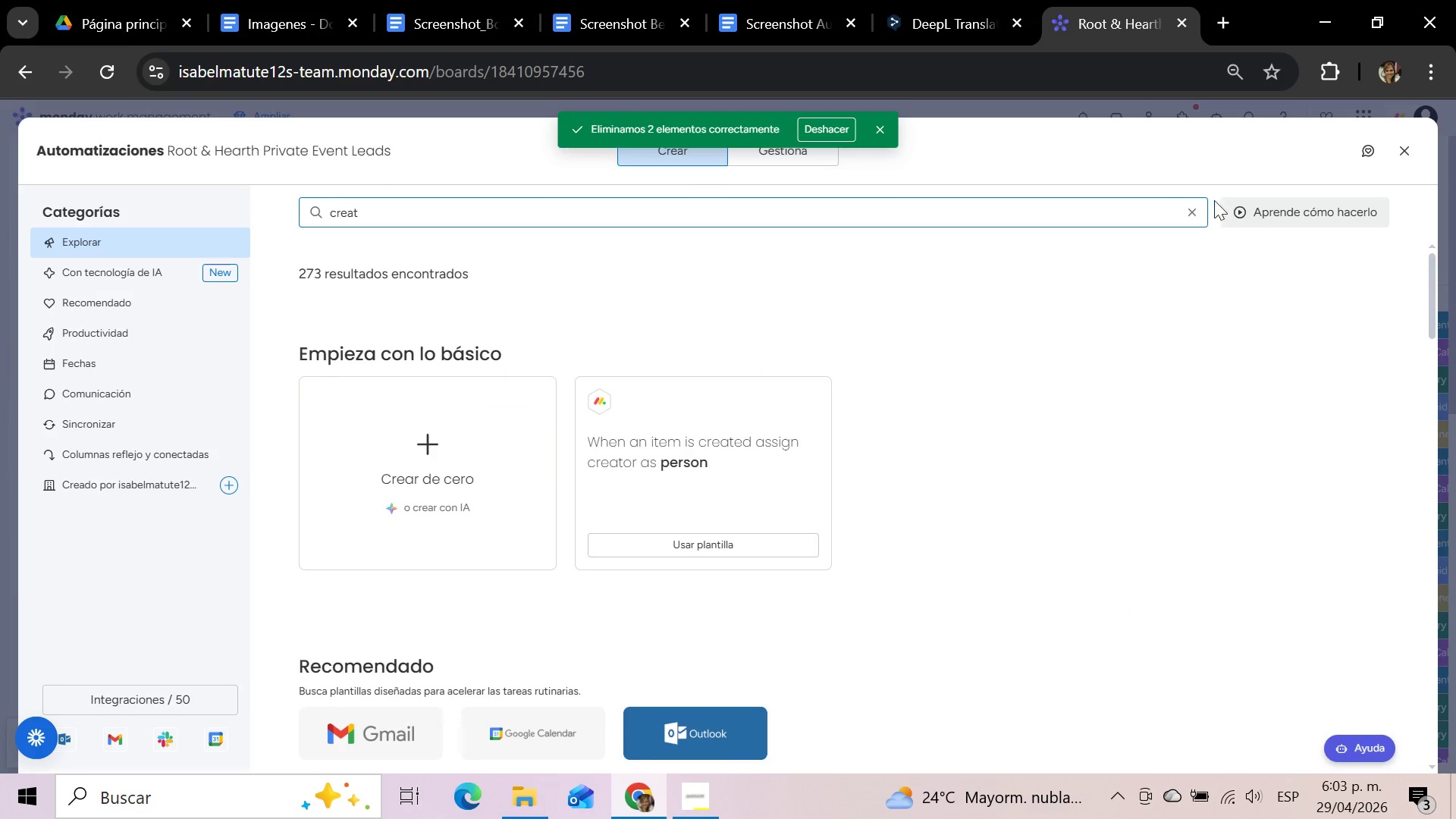 
left_click([1191, 207])
 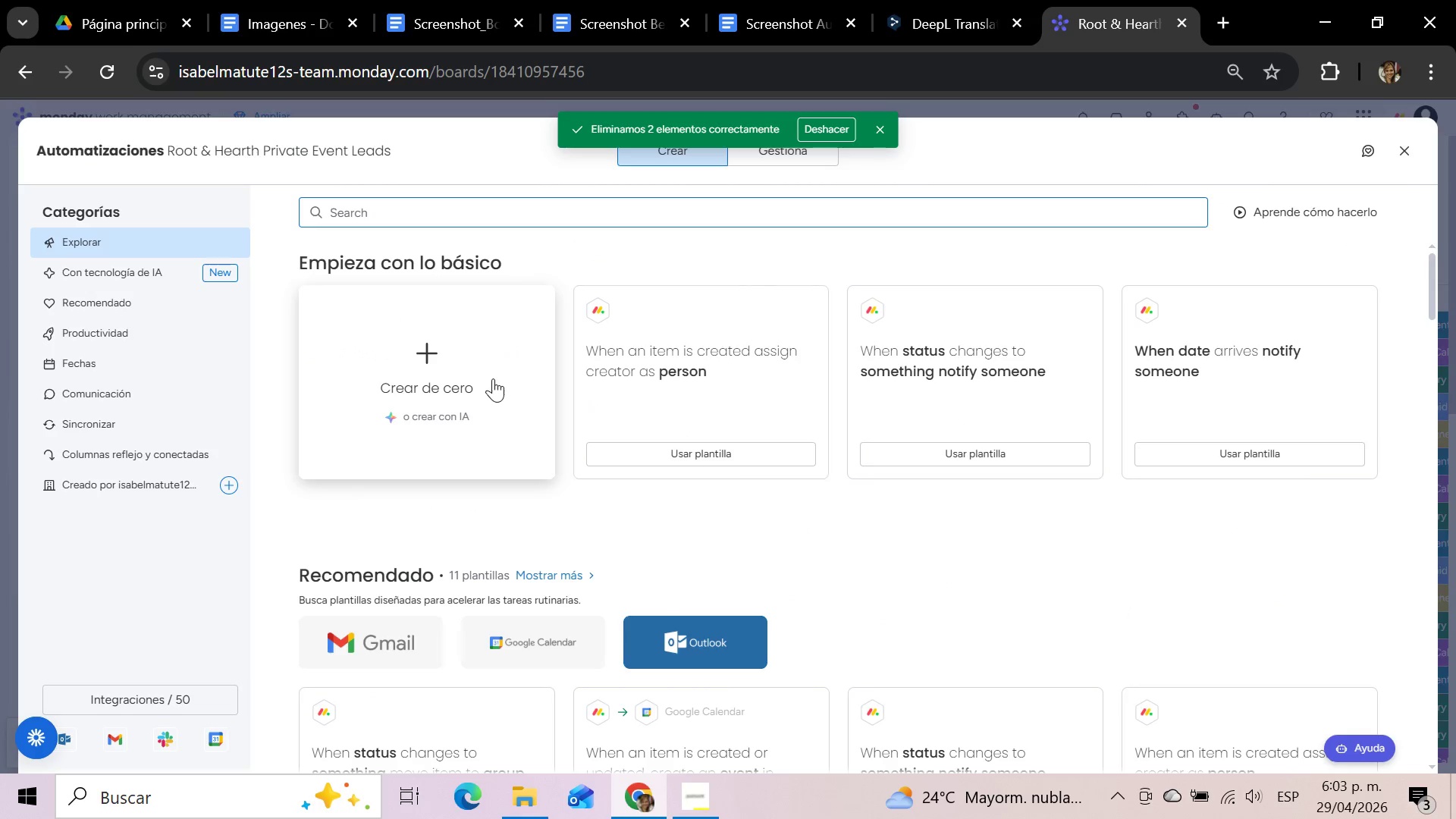 
left_click([453, 355])
 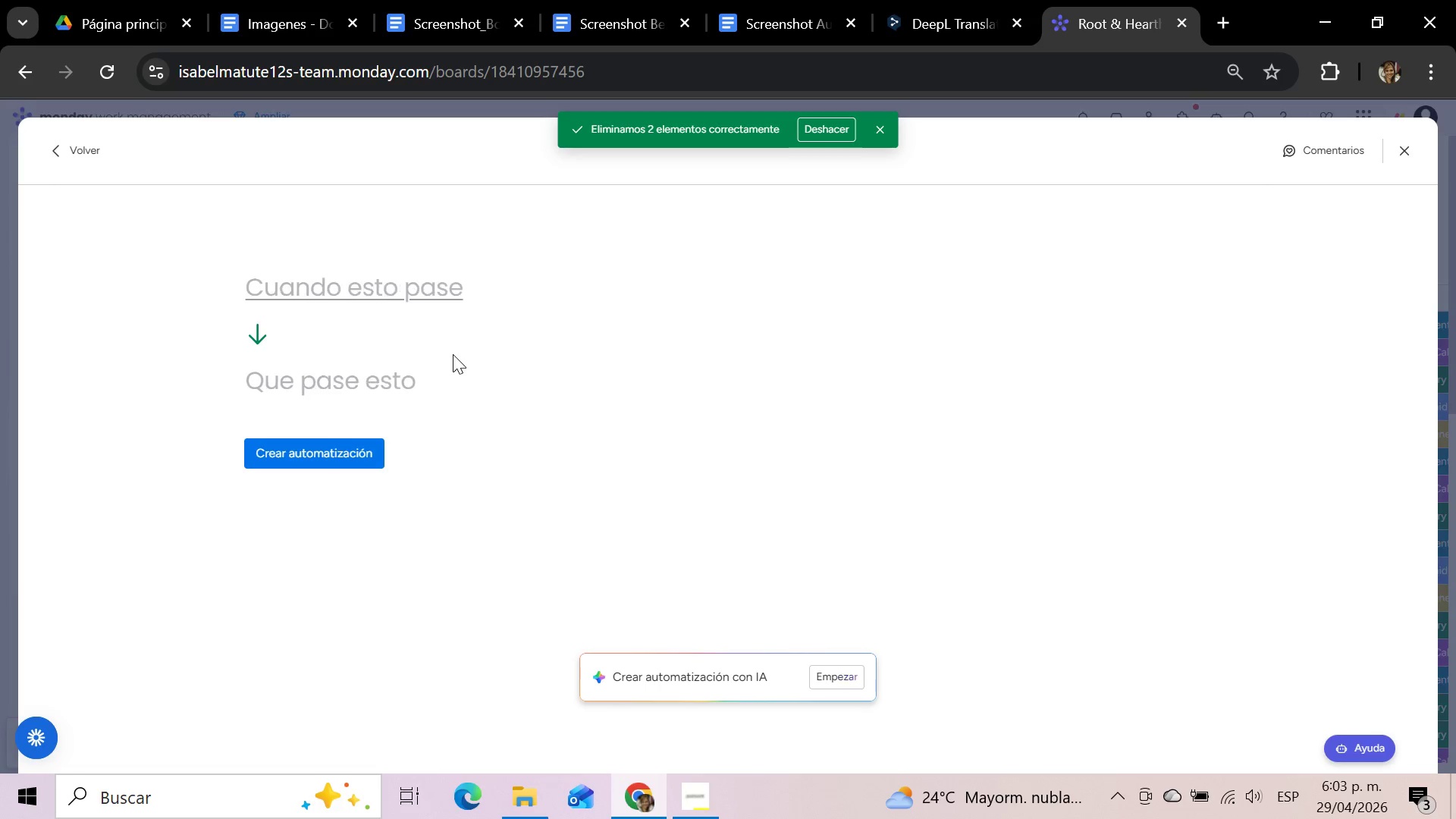 
wait(6.16)
 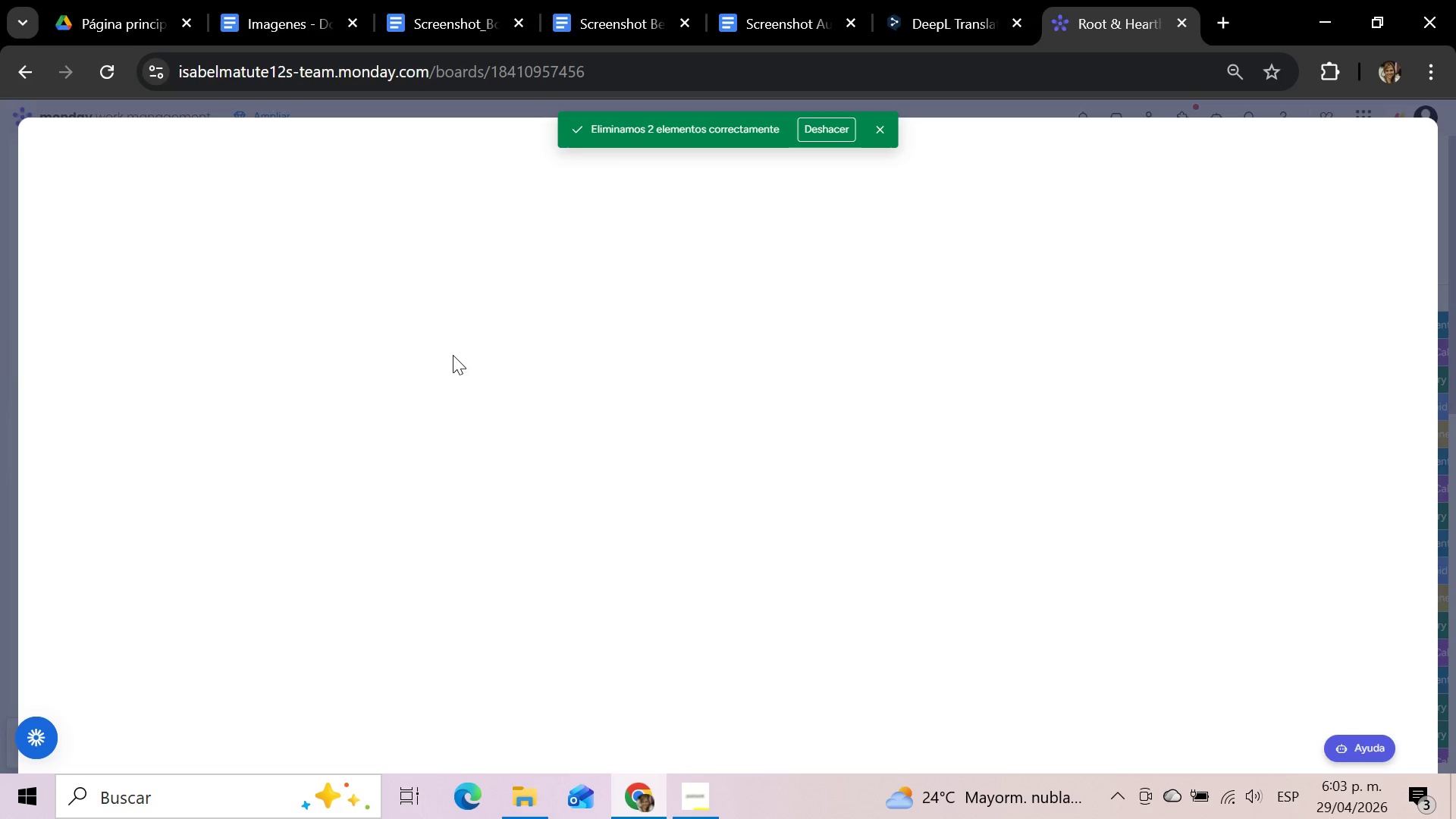 
left_click([384, 283])
 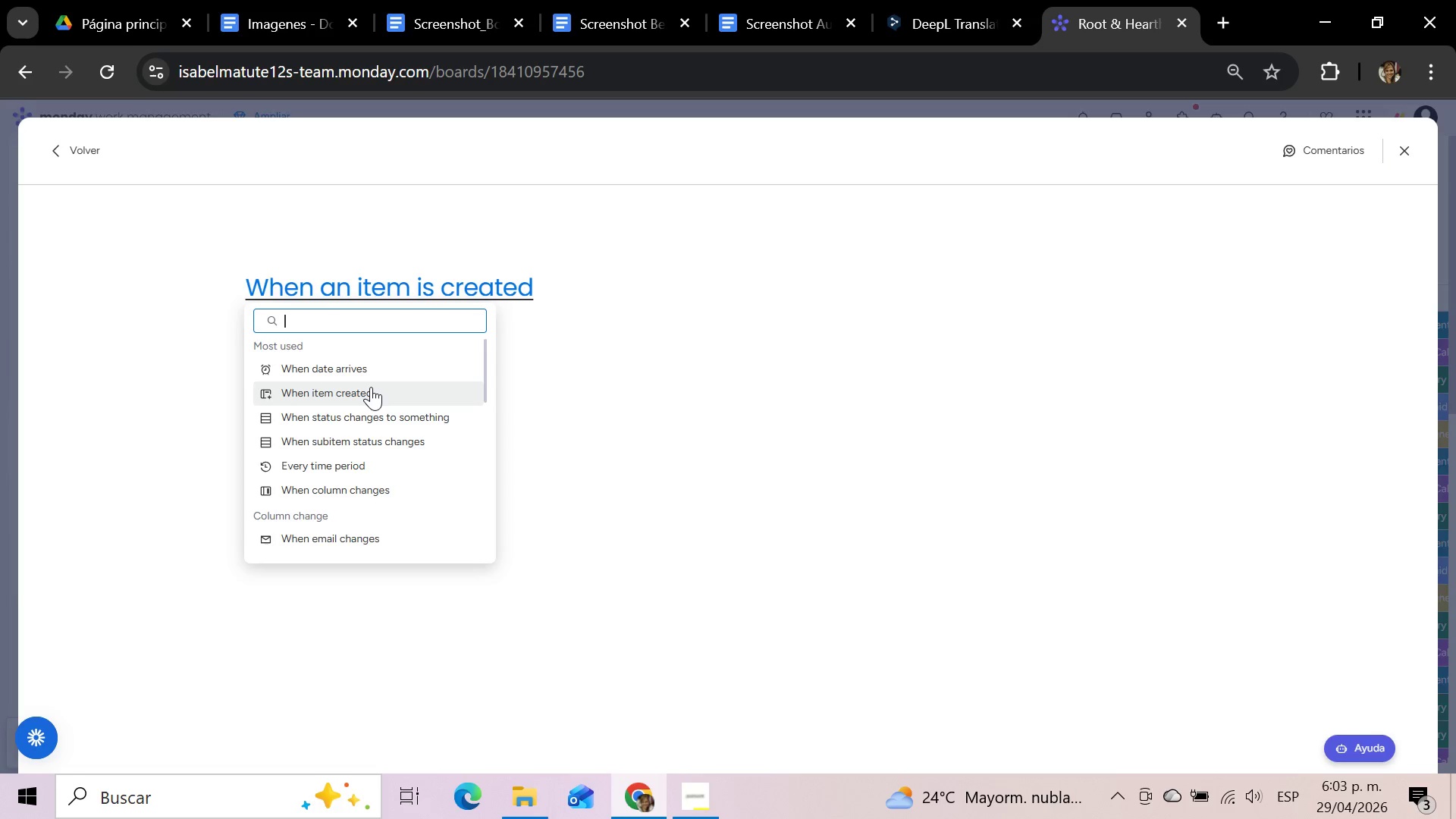 
wait(10.7)
 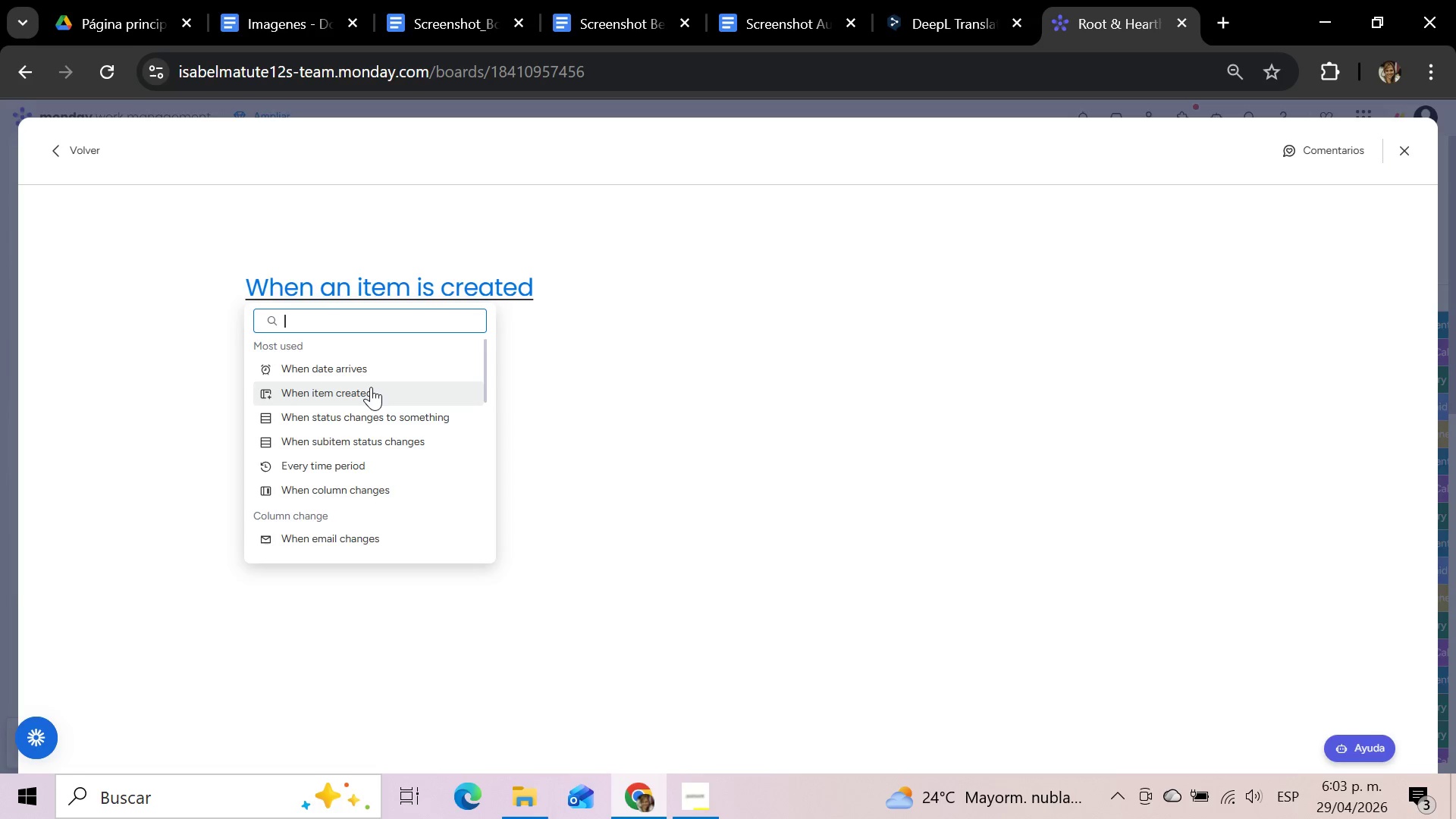 
left_click([371, 387])
 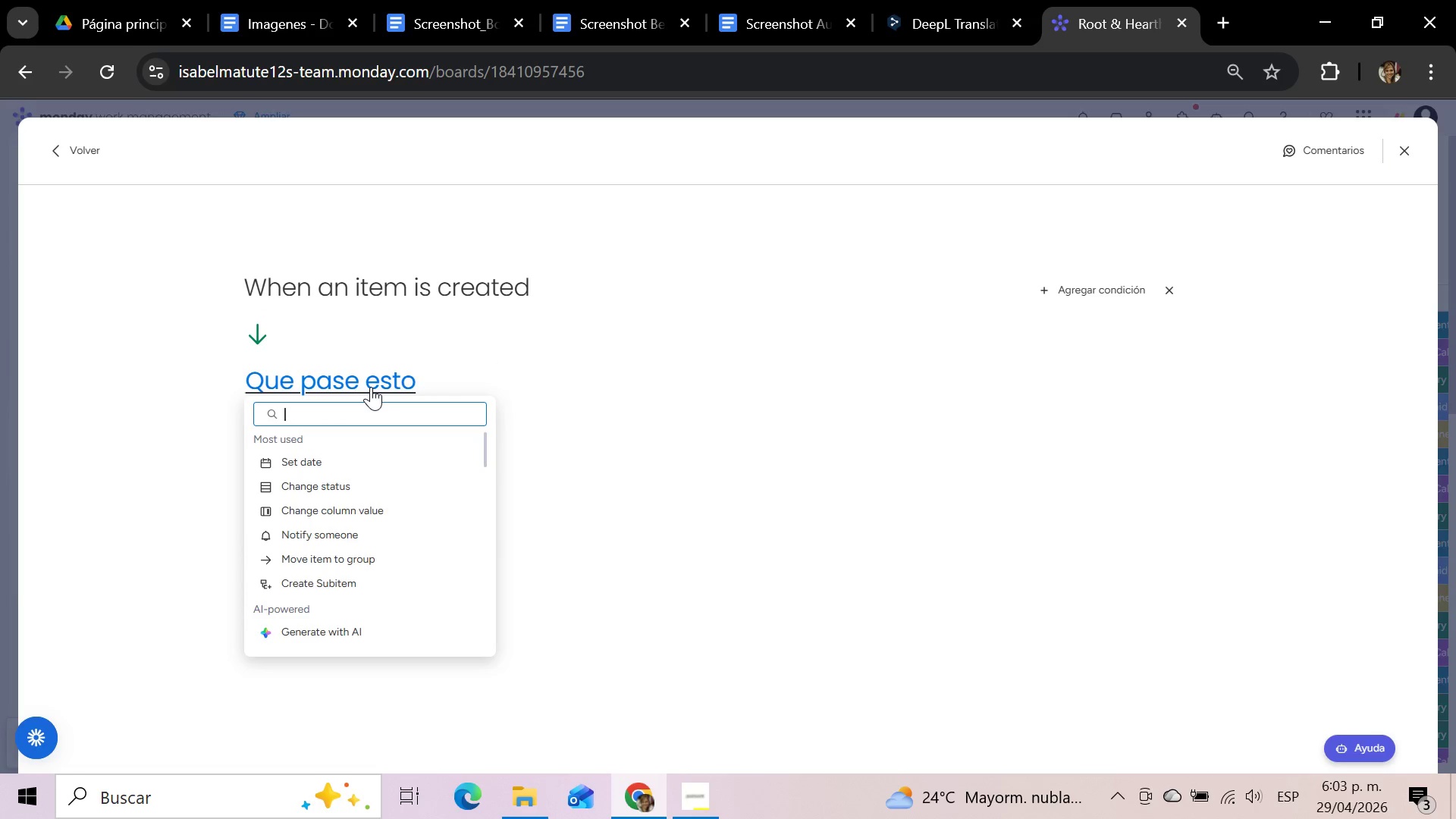 
left_click([353, 535])
 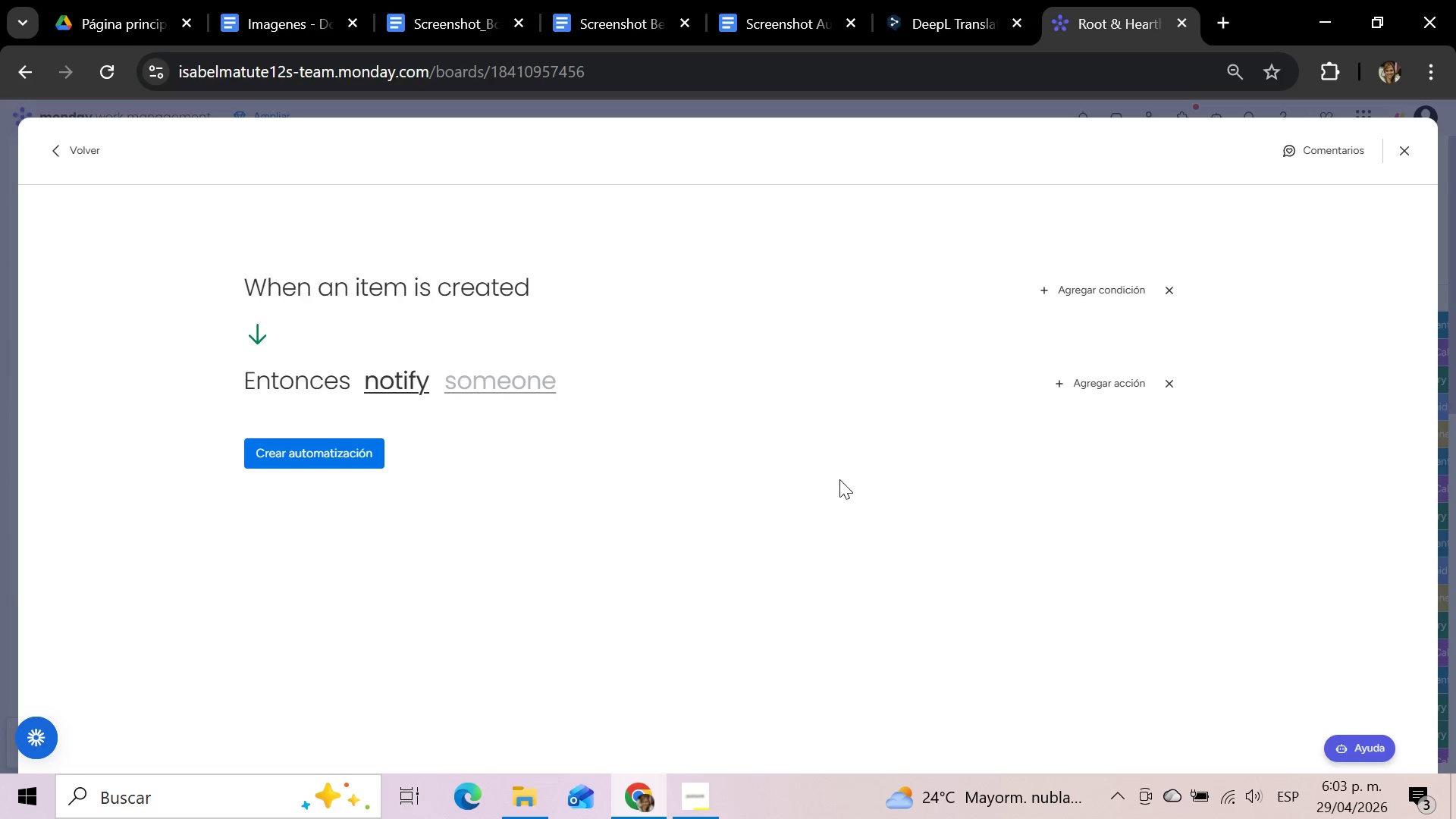 
wait(21.31)
 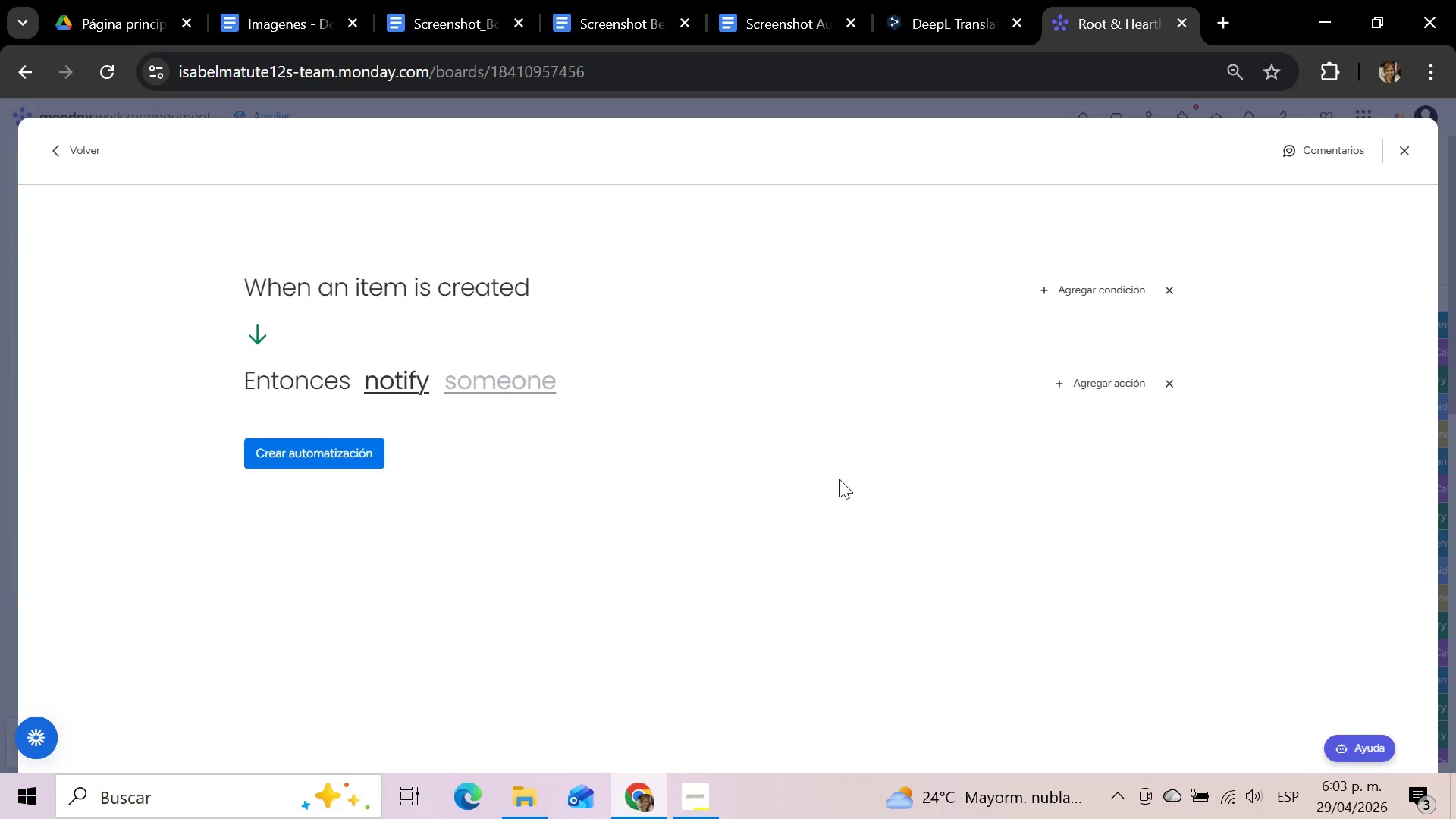 
left_click([324, 293])
 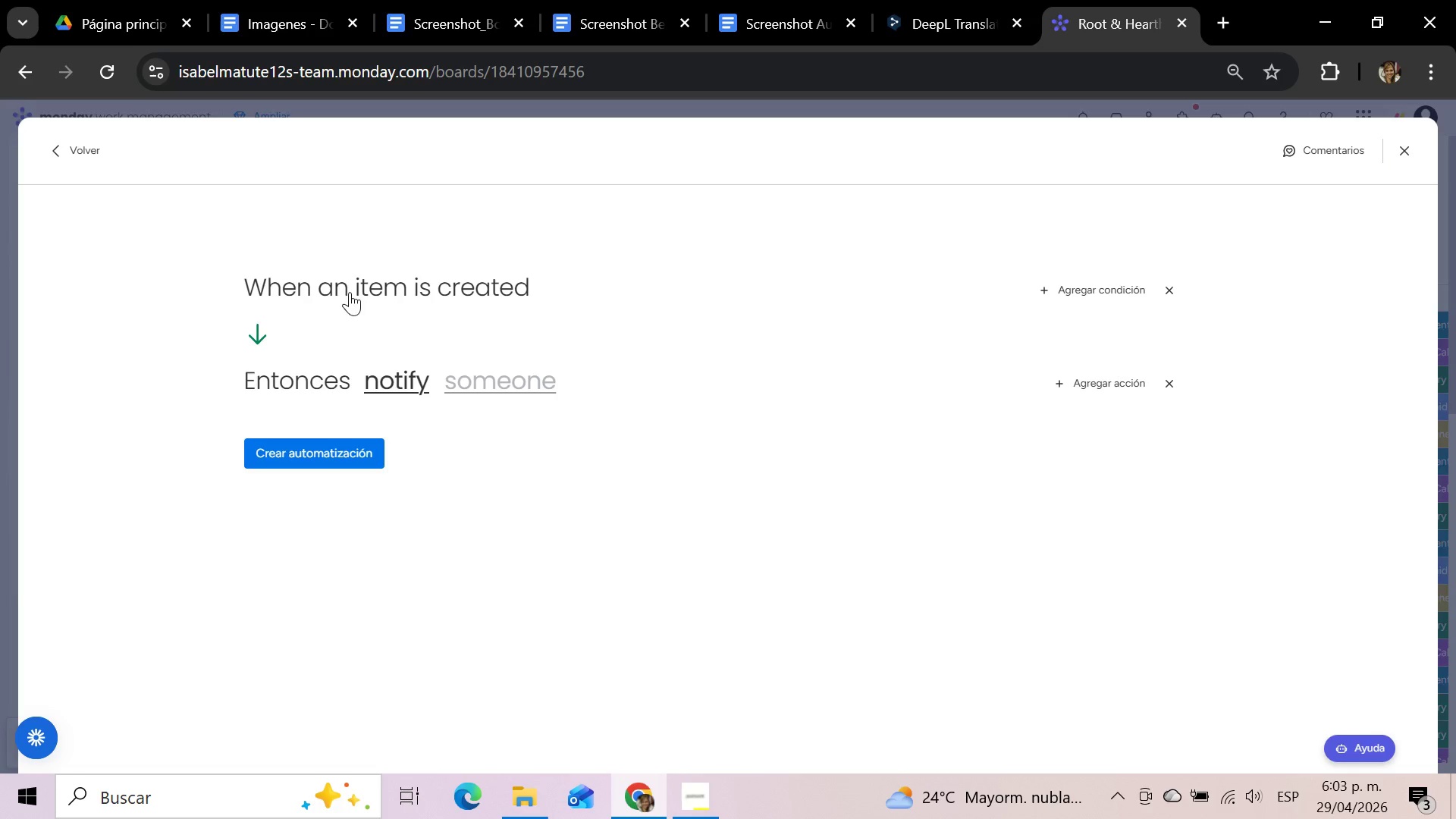 
left_click([400, 291])
 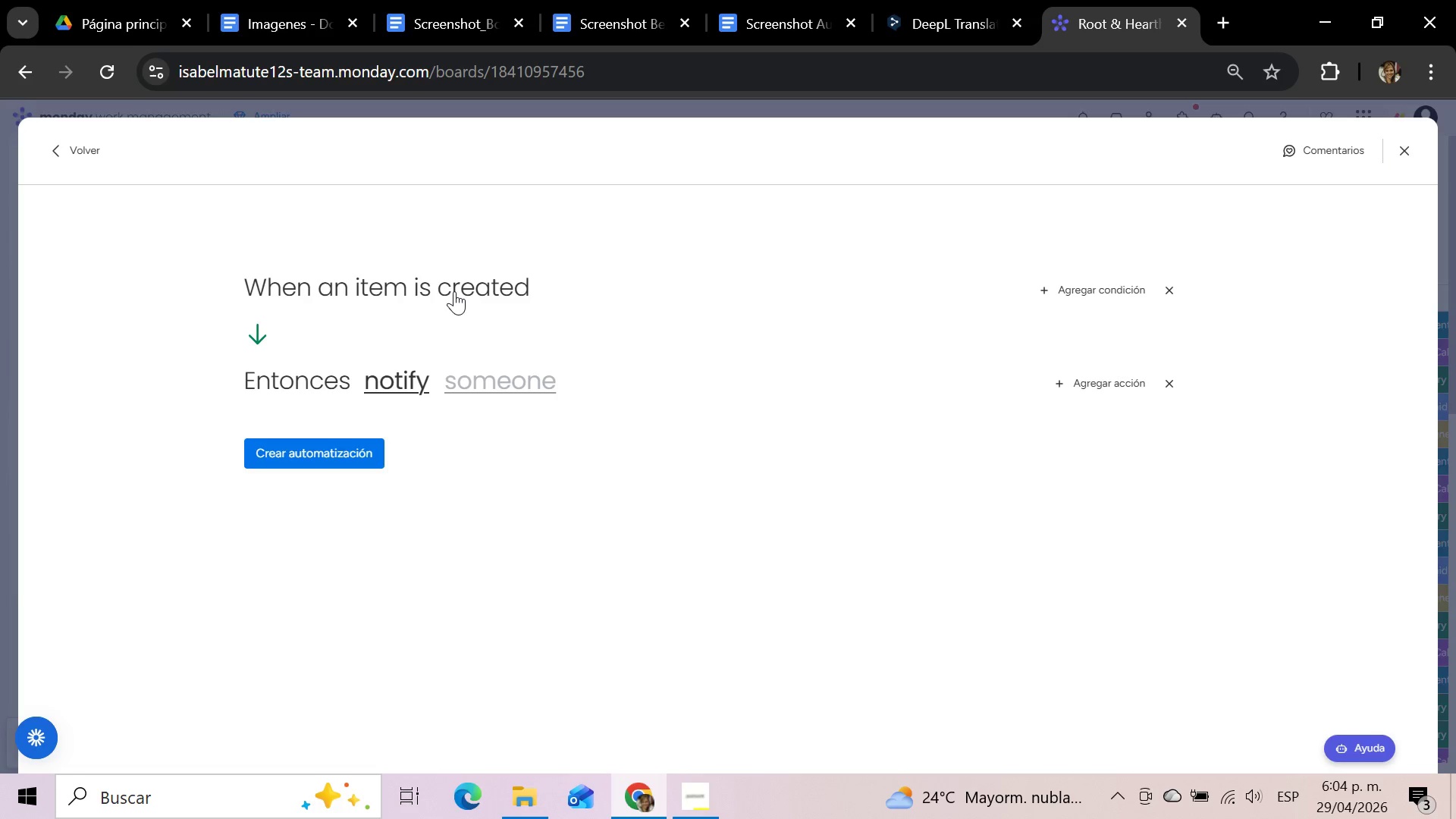 
left_click([684, 301])
 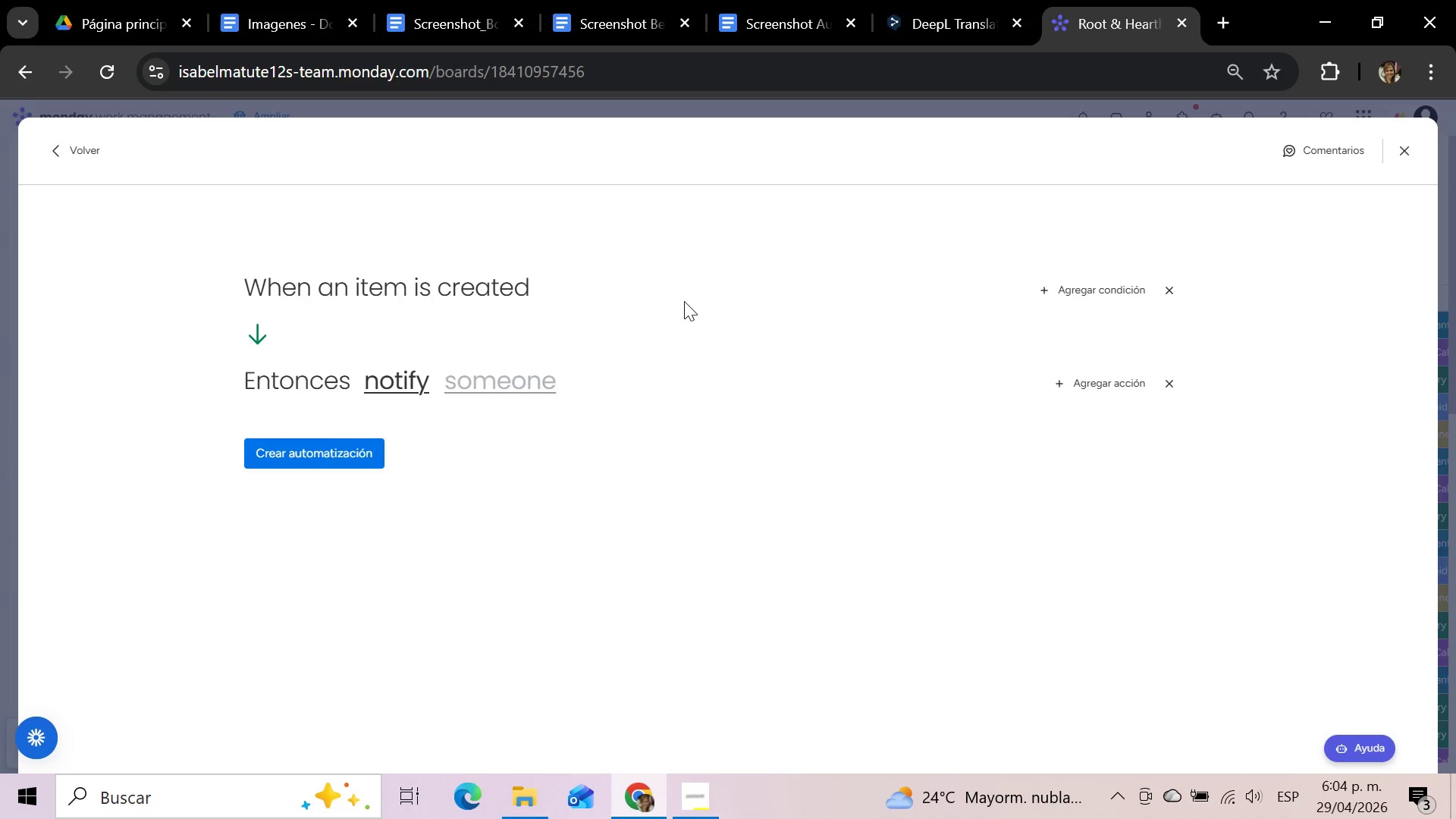 
wait(20.05)
 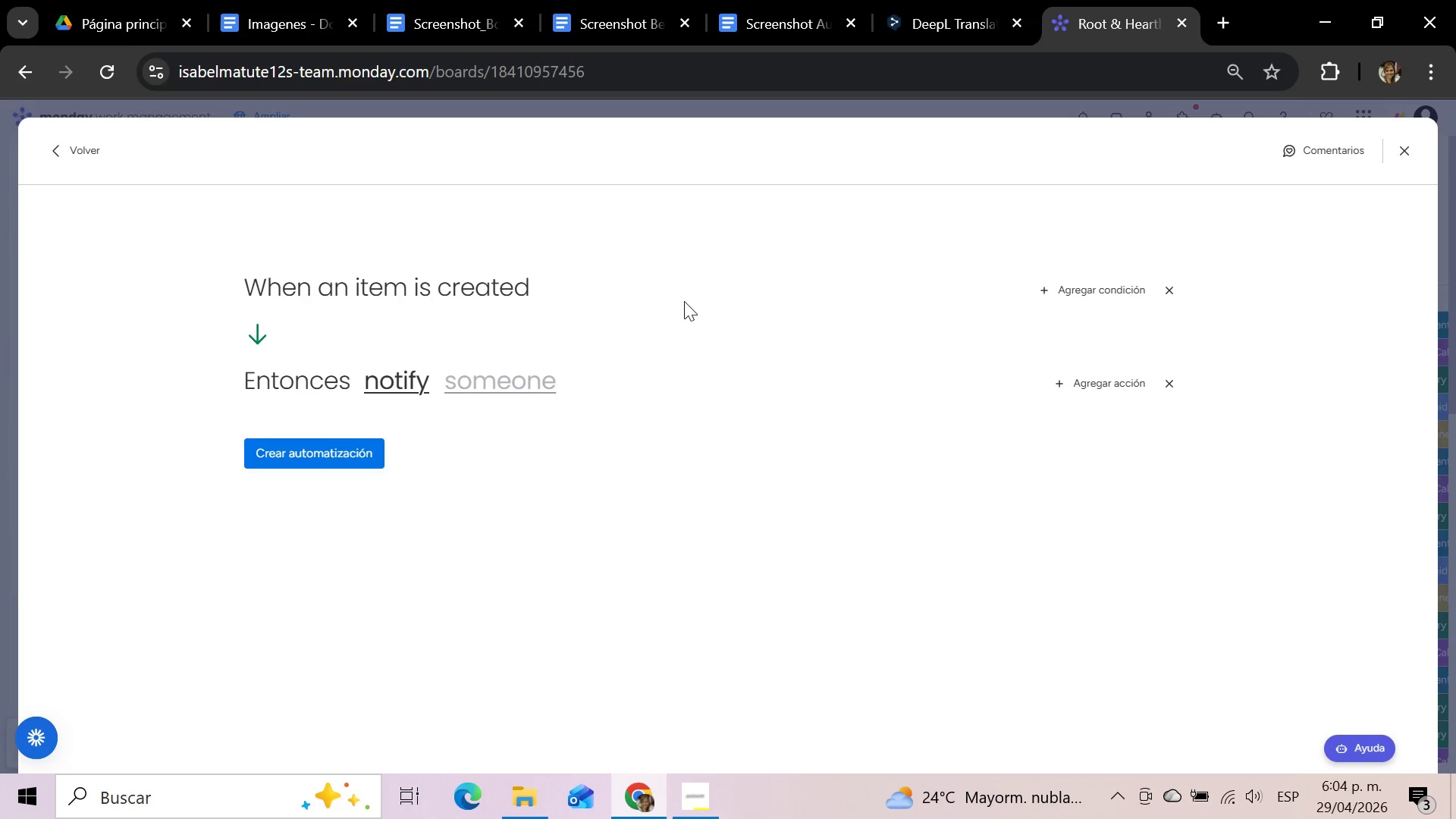 
left_click([1121, 290])
 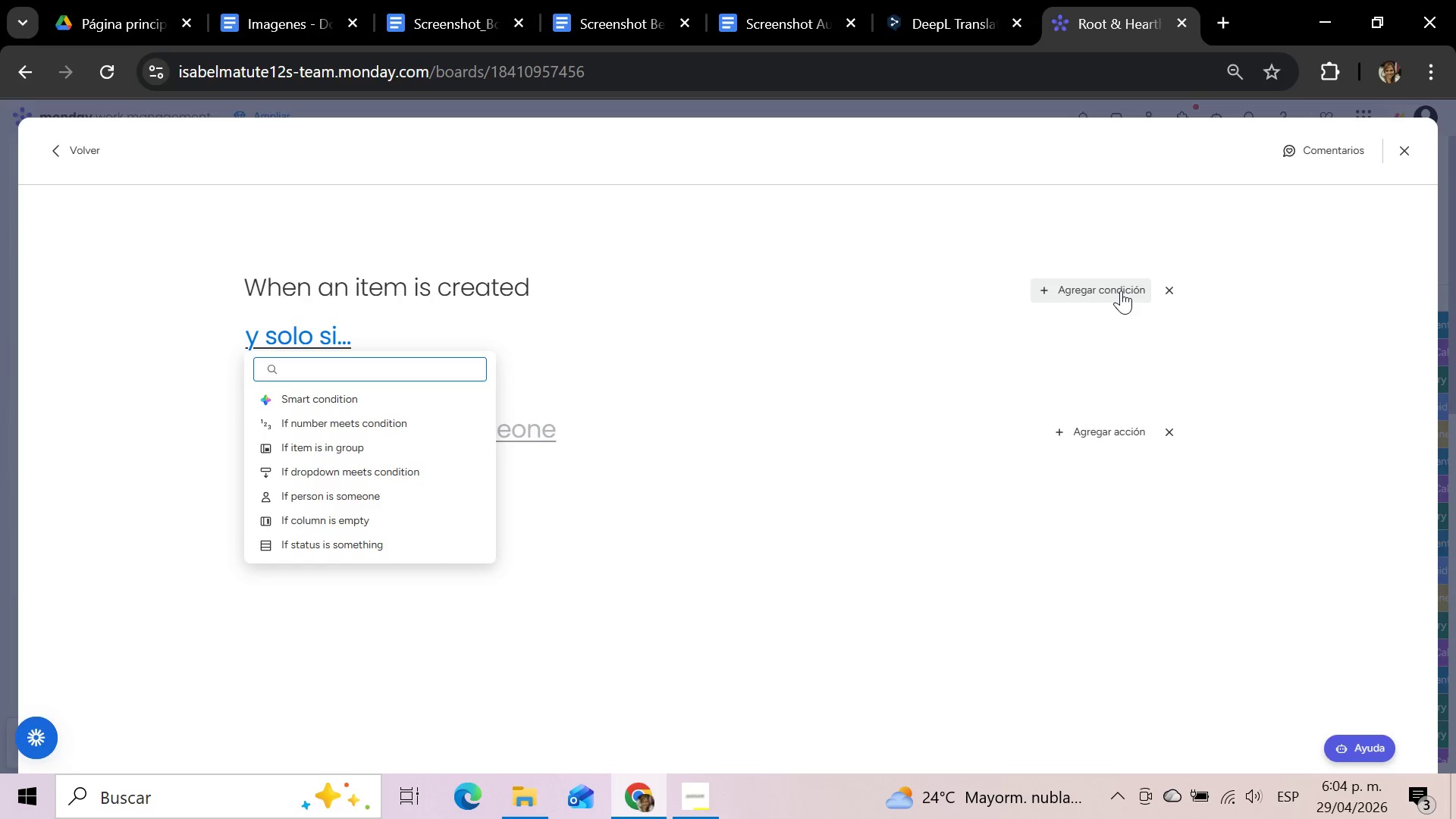 
wait(23.12)
 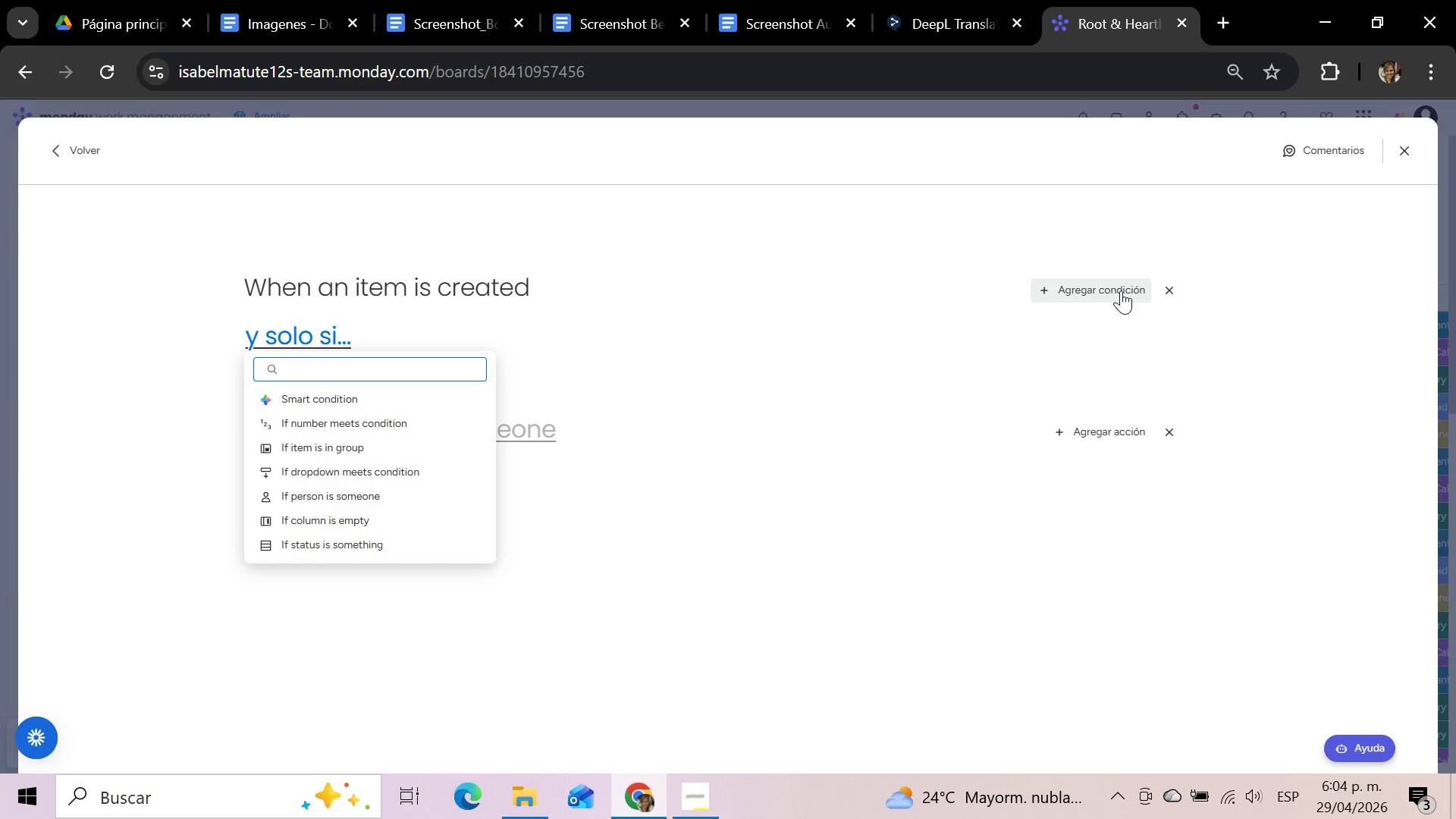 
type(col)
 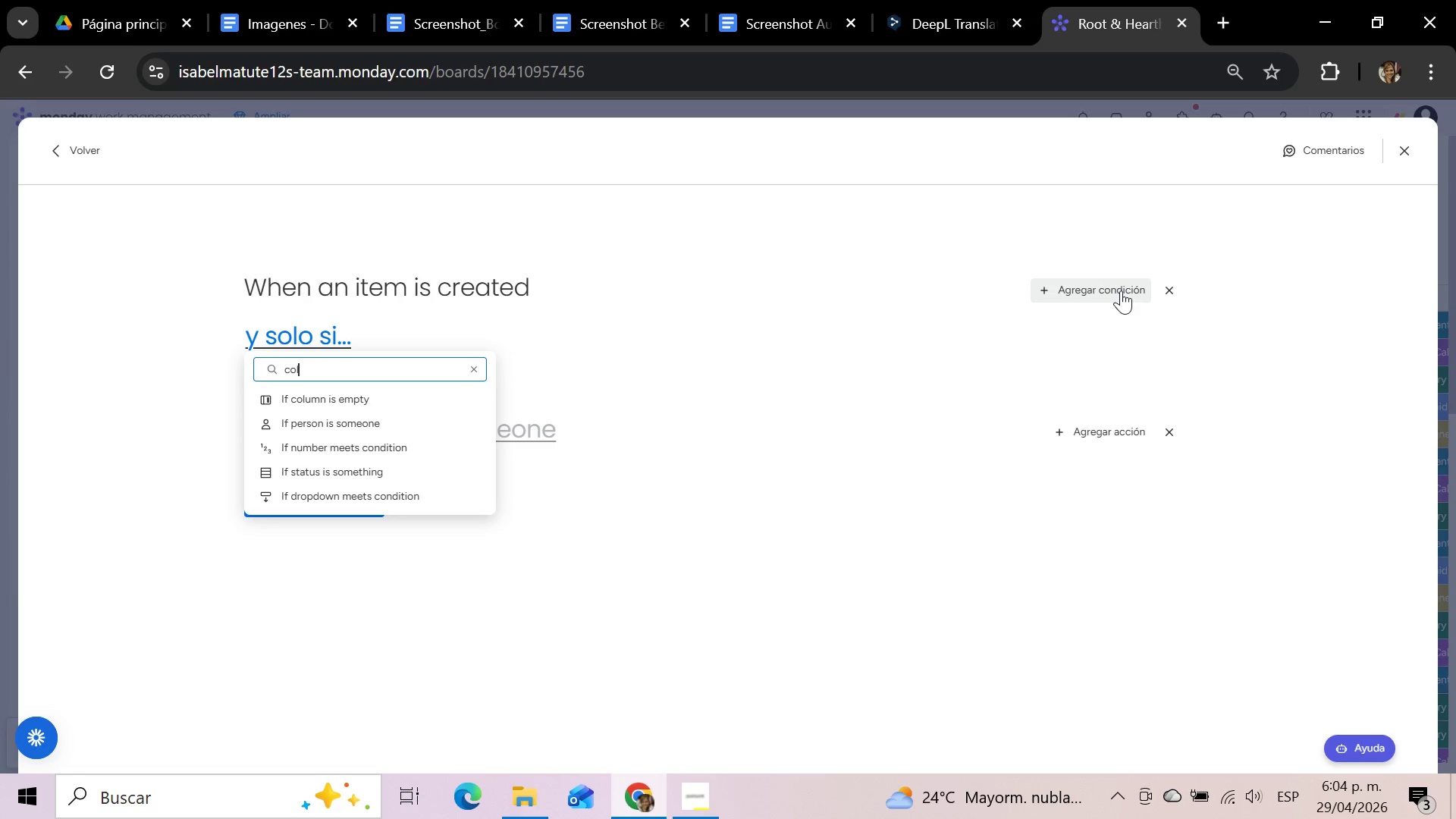 
wait(6.27)
 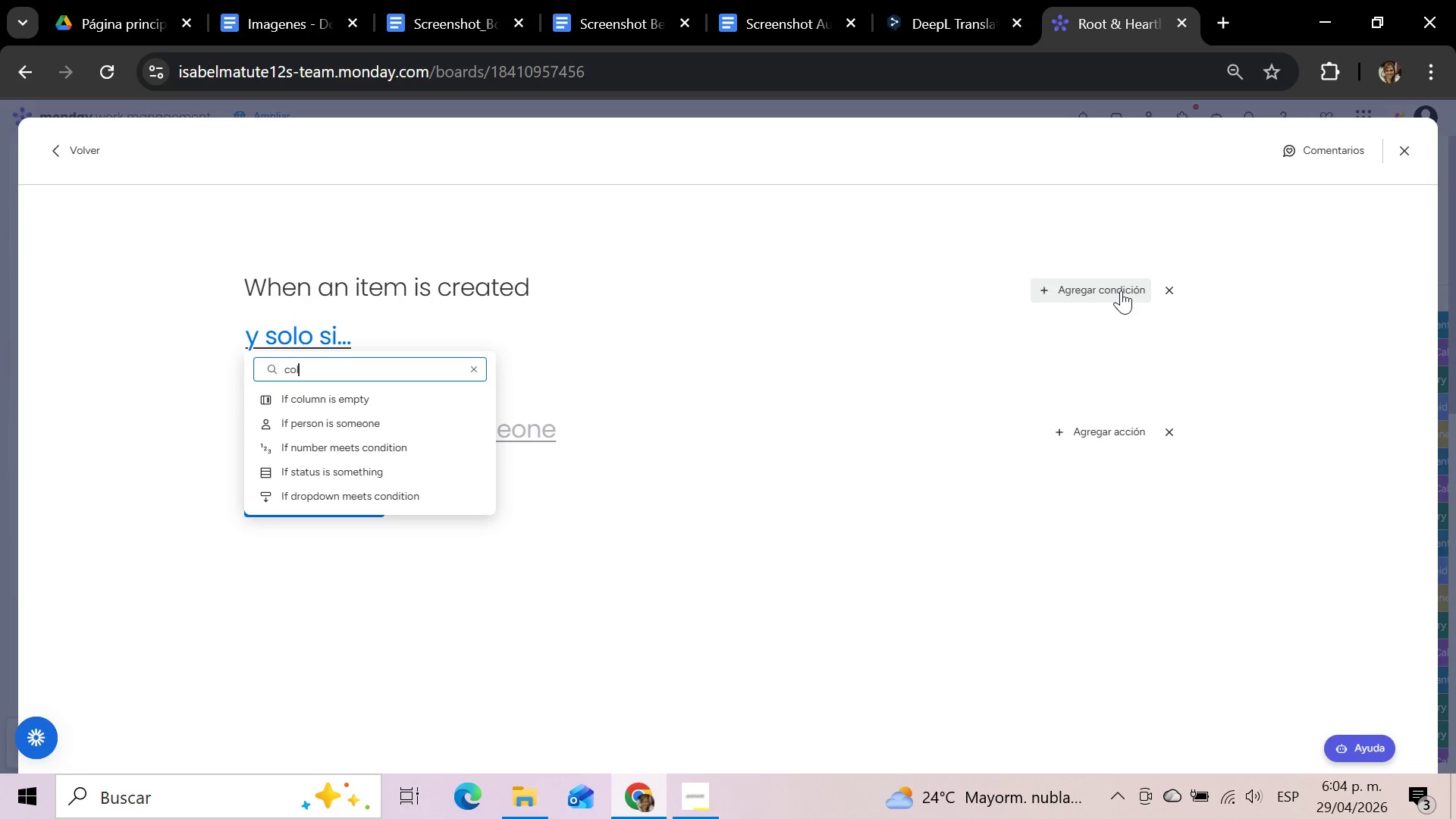 
key(Backspace)
key(Backspace)
key(Backspace)
type(re)
key(Backspace)
key(Backspace)
type(gre)
key(Backspace)
key(Backspace)
key(Backspace)
 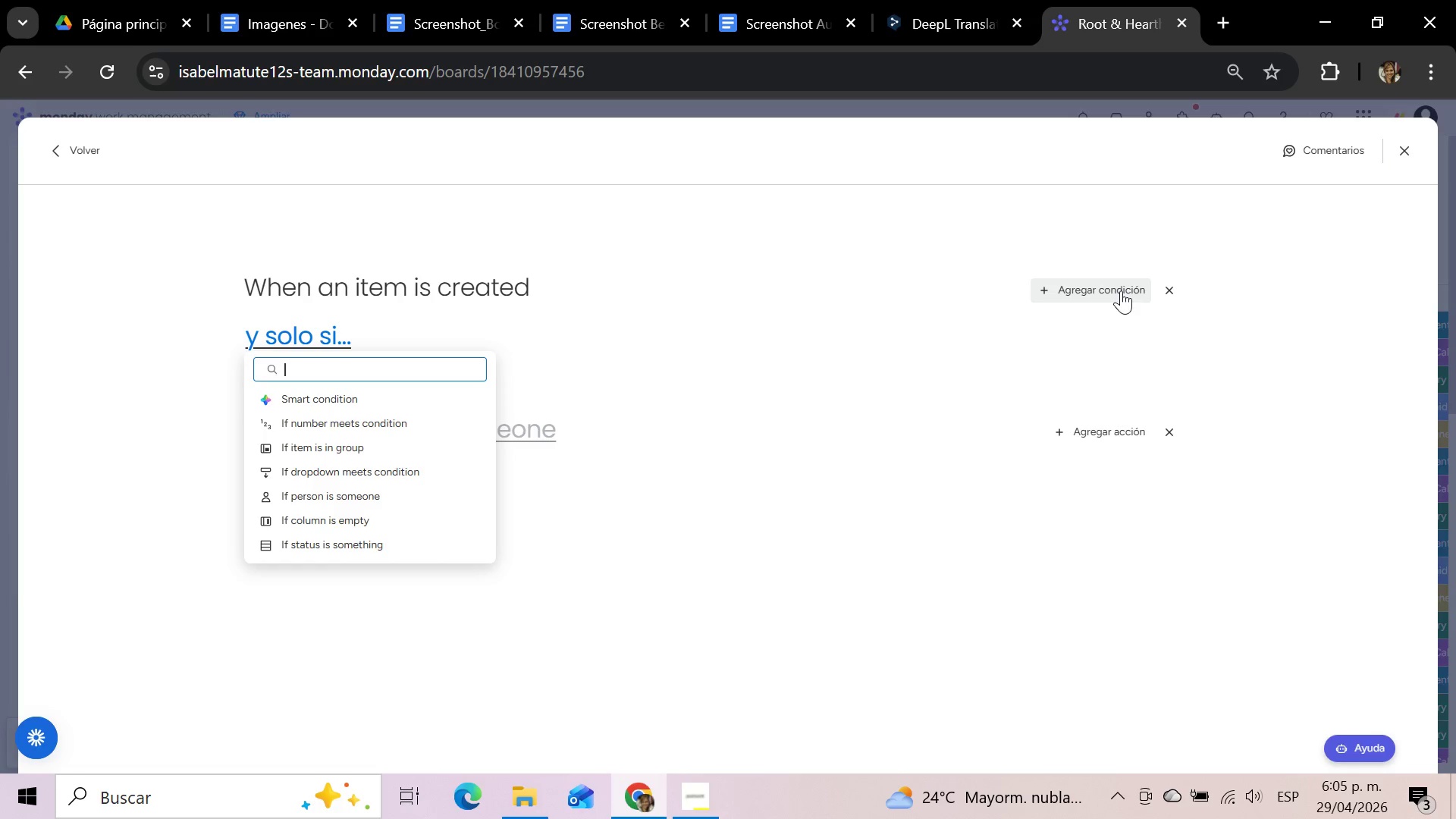 
wait(7.06)
 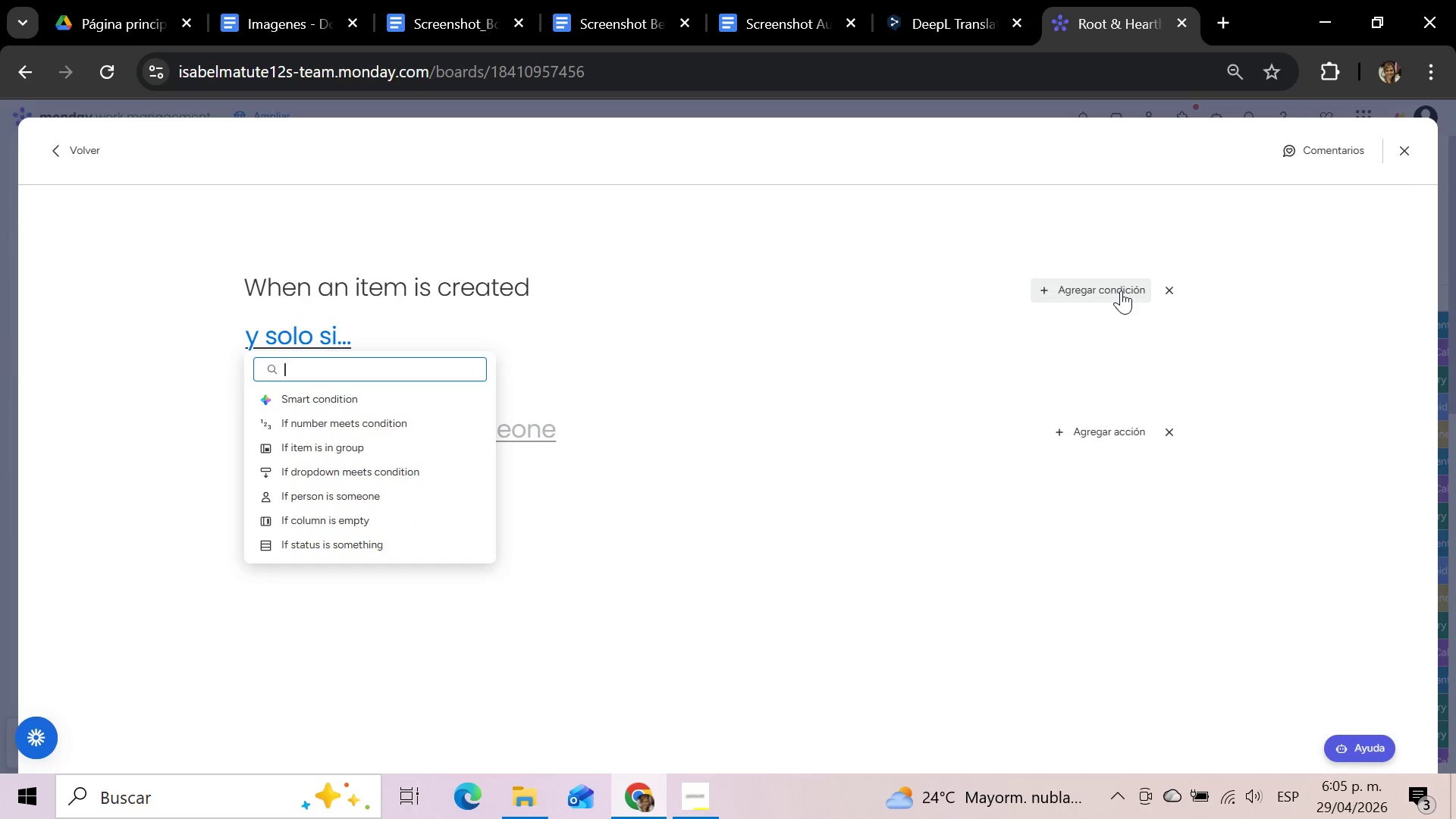 
type(colu)
 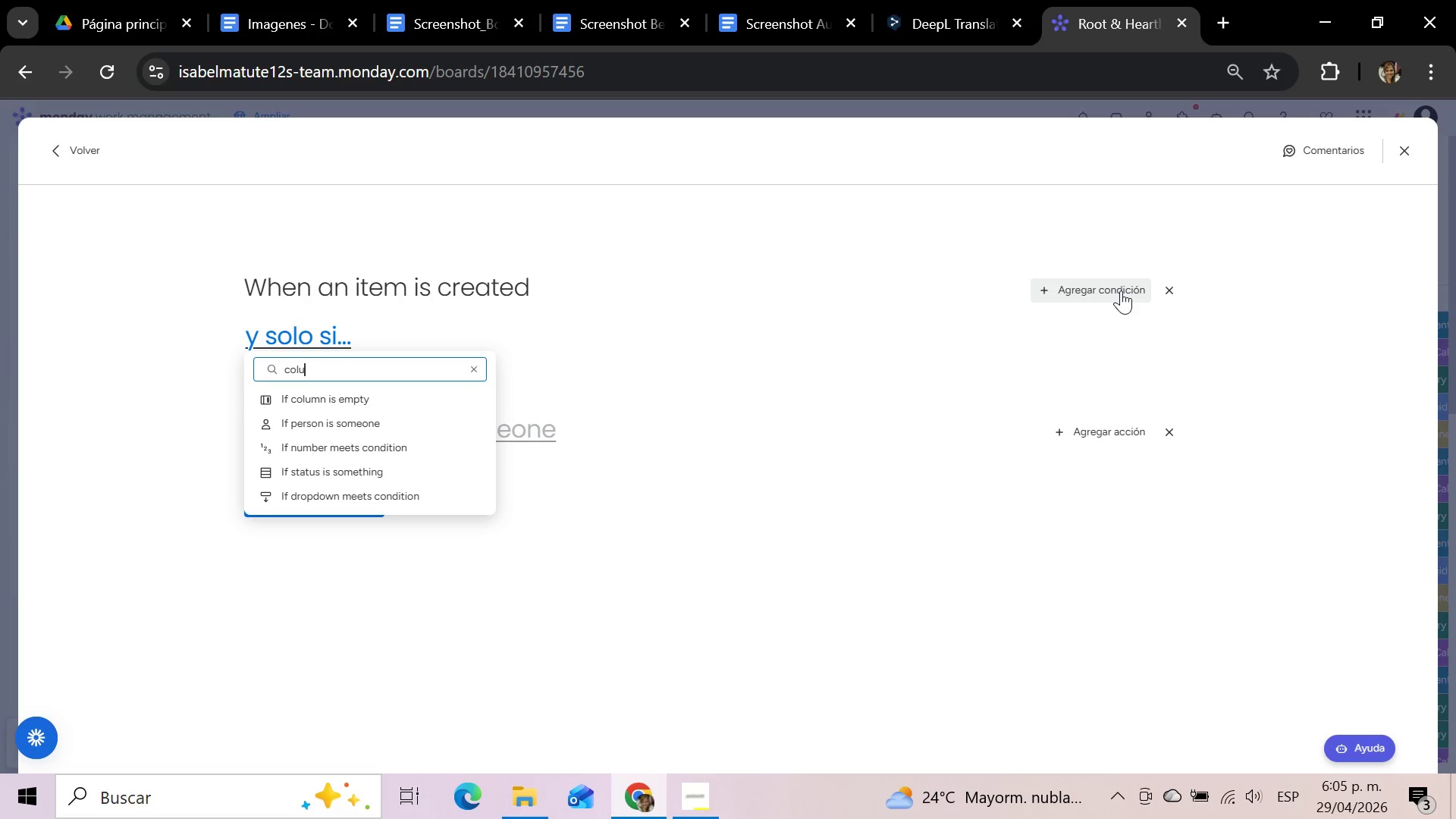 
wait(8.47)
 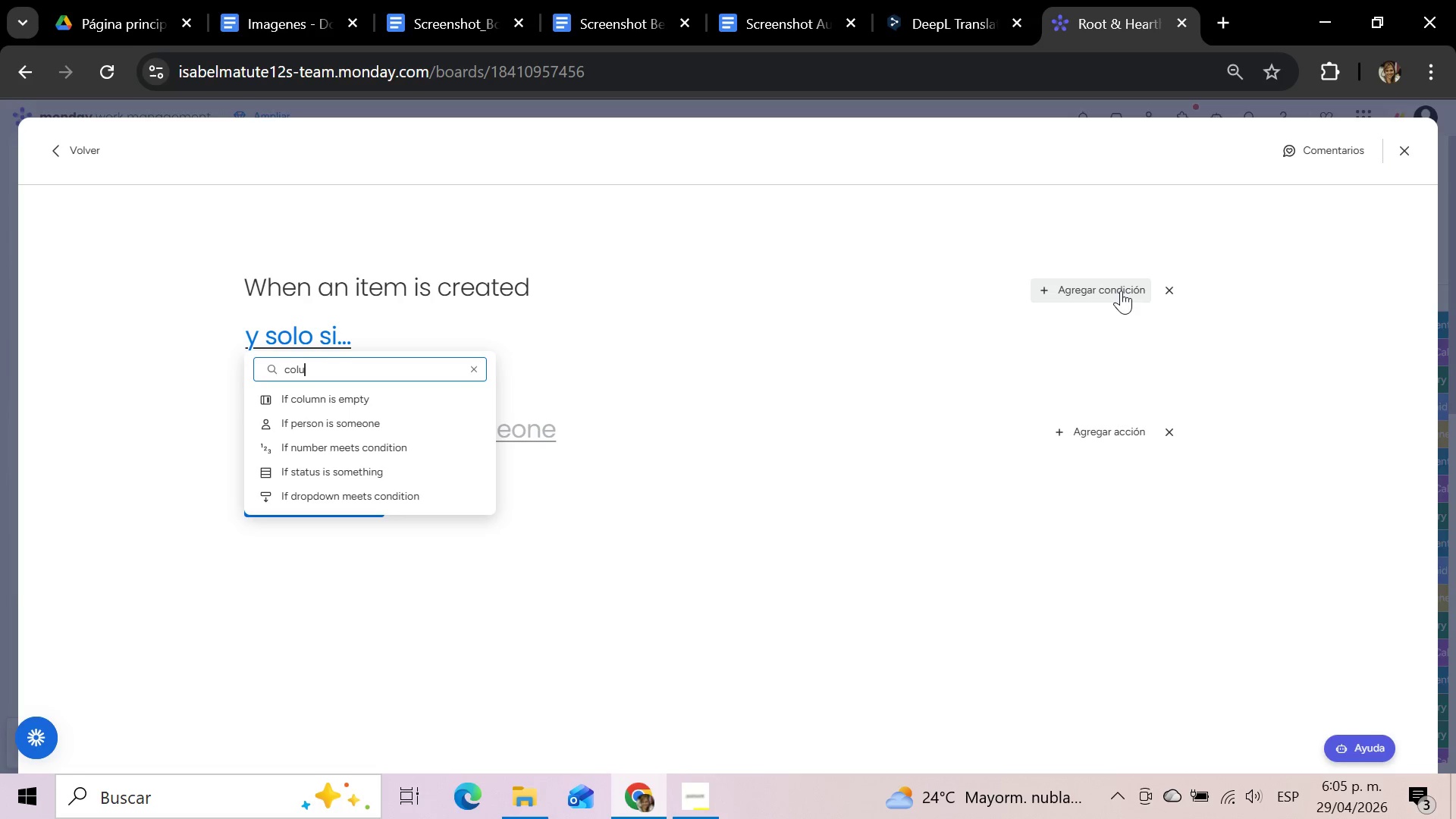 
key(Backspace)
 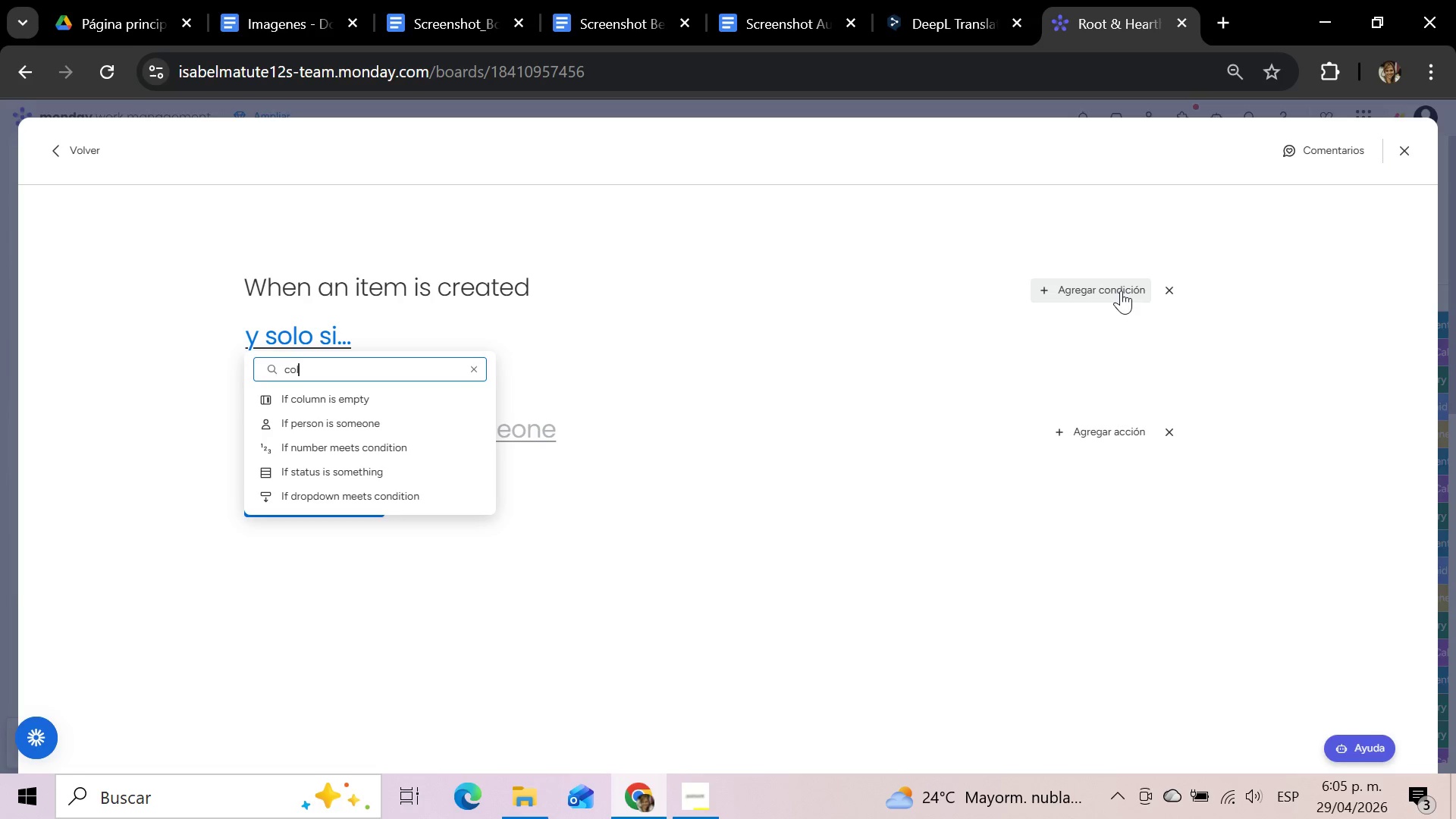 
key(Backspace)
 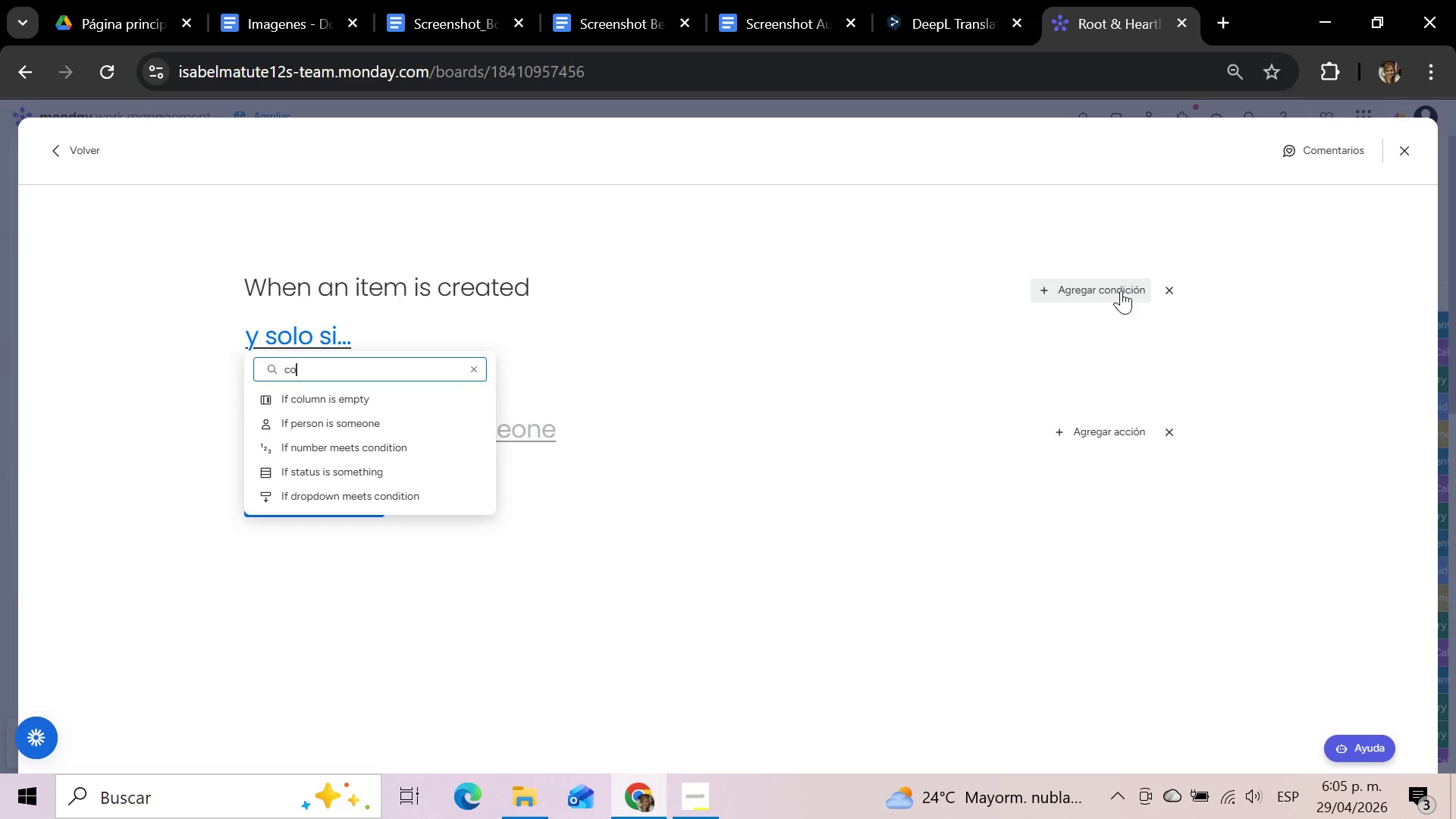 
key(Backspace)
 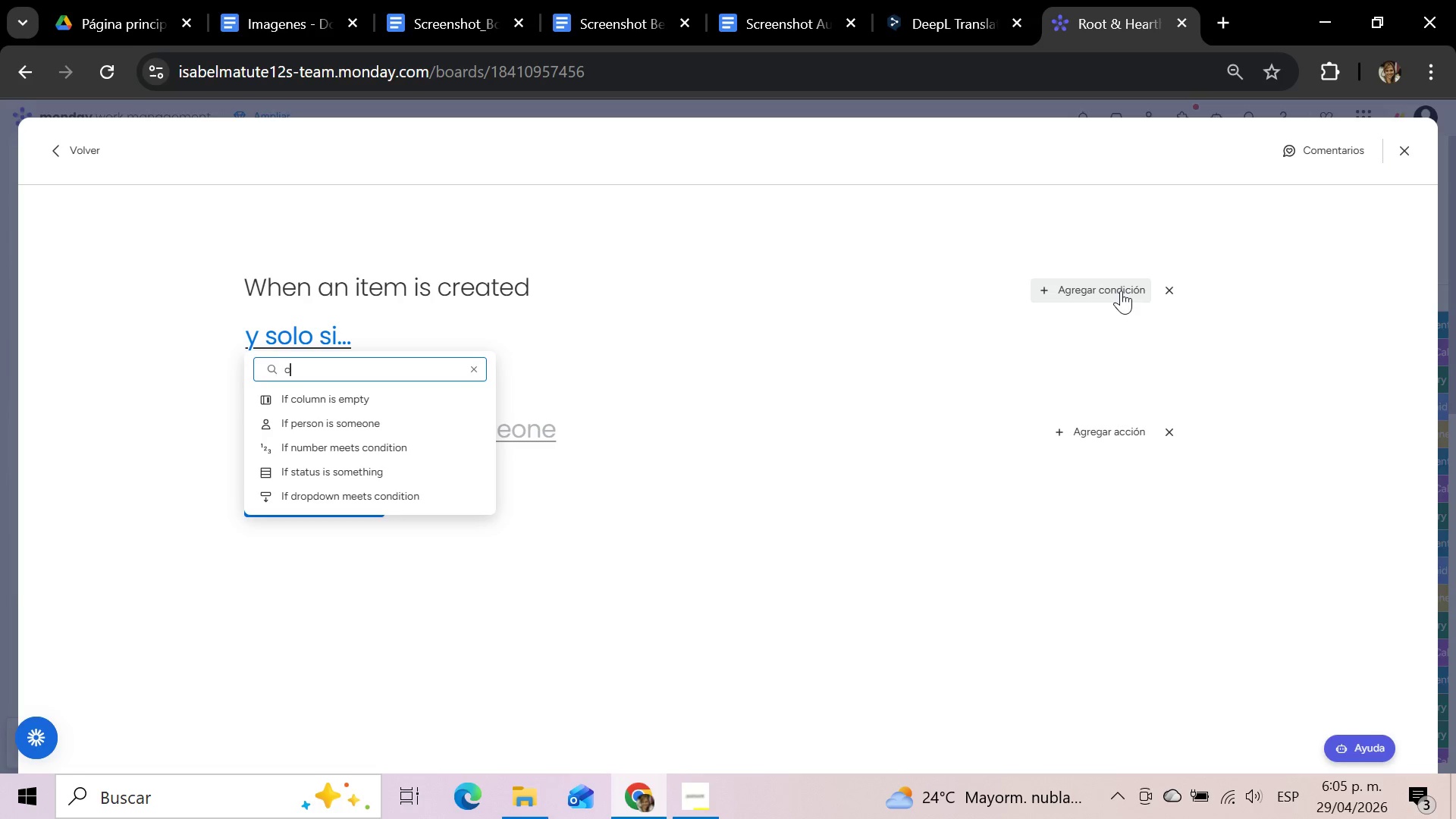 
key(Backspace)
 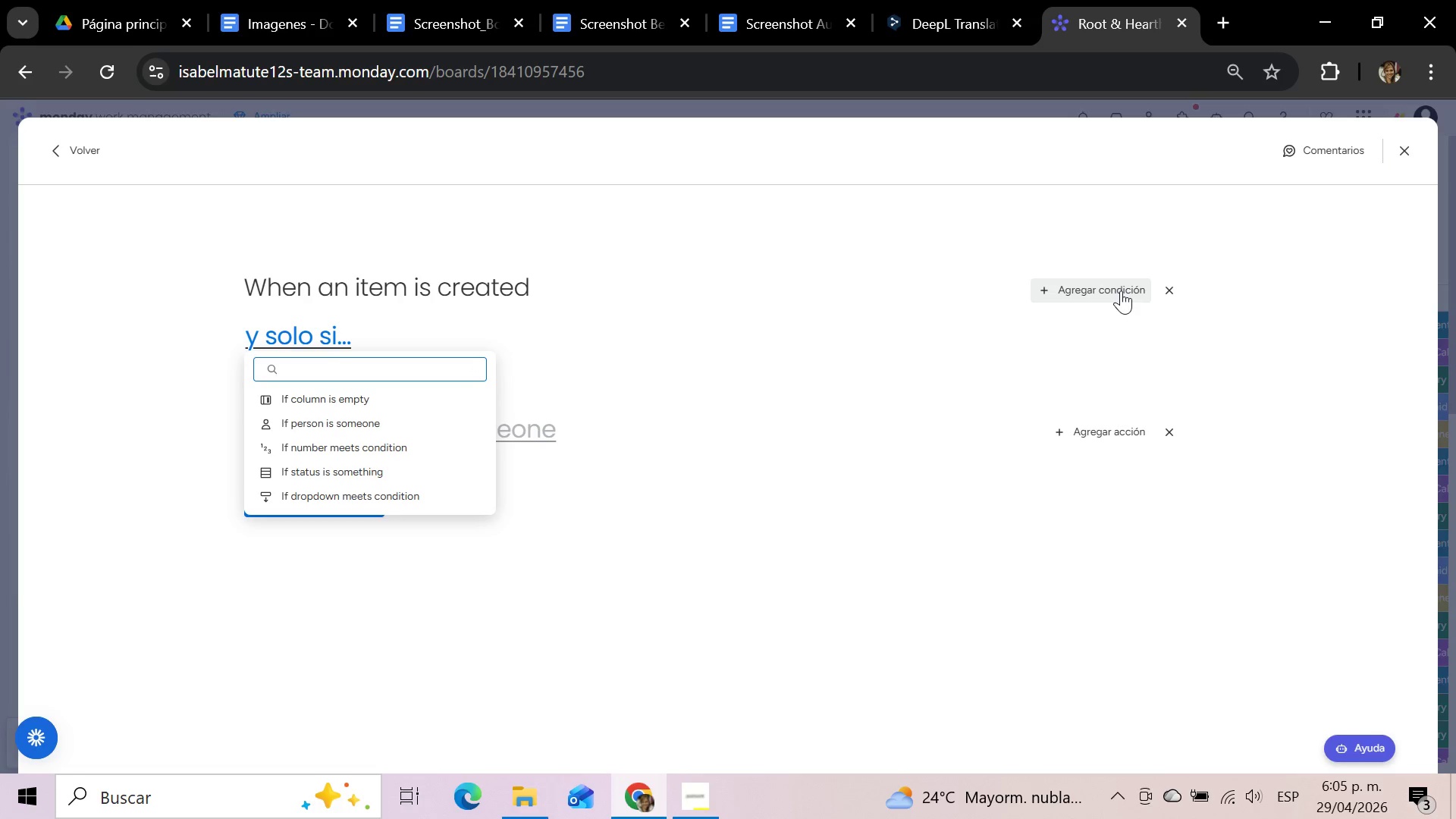 
key(Backspace)
 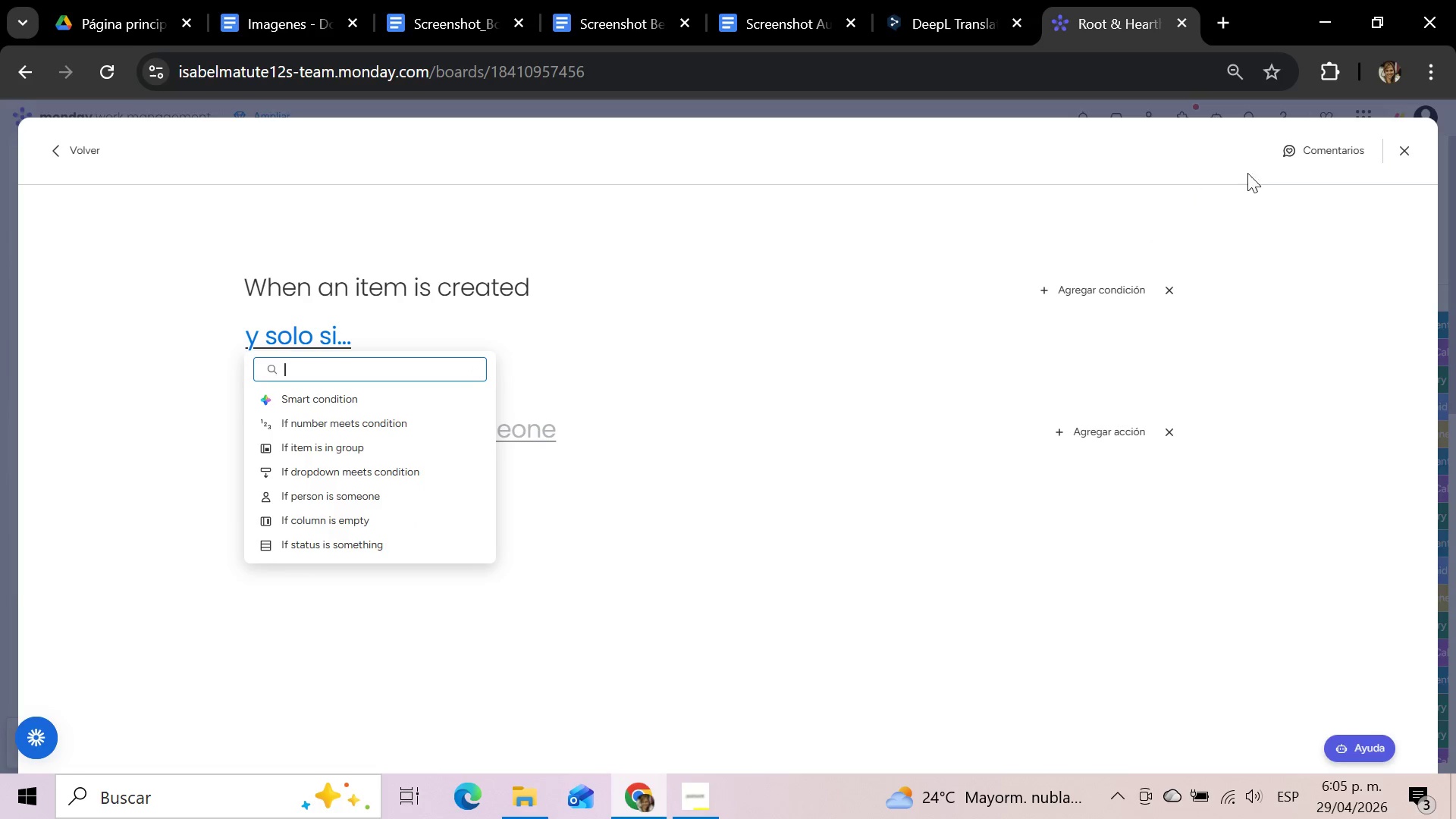 
left_click([720, 313])
 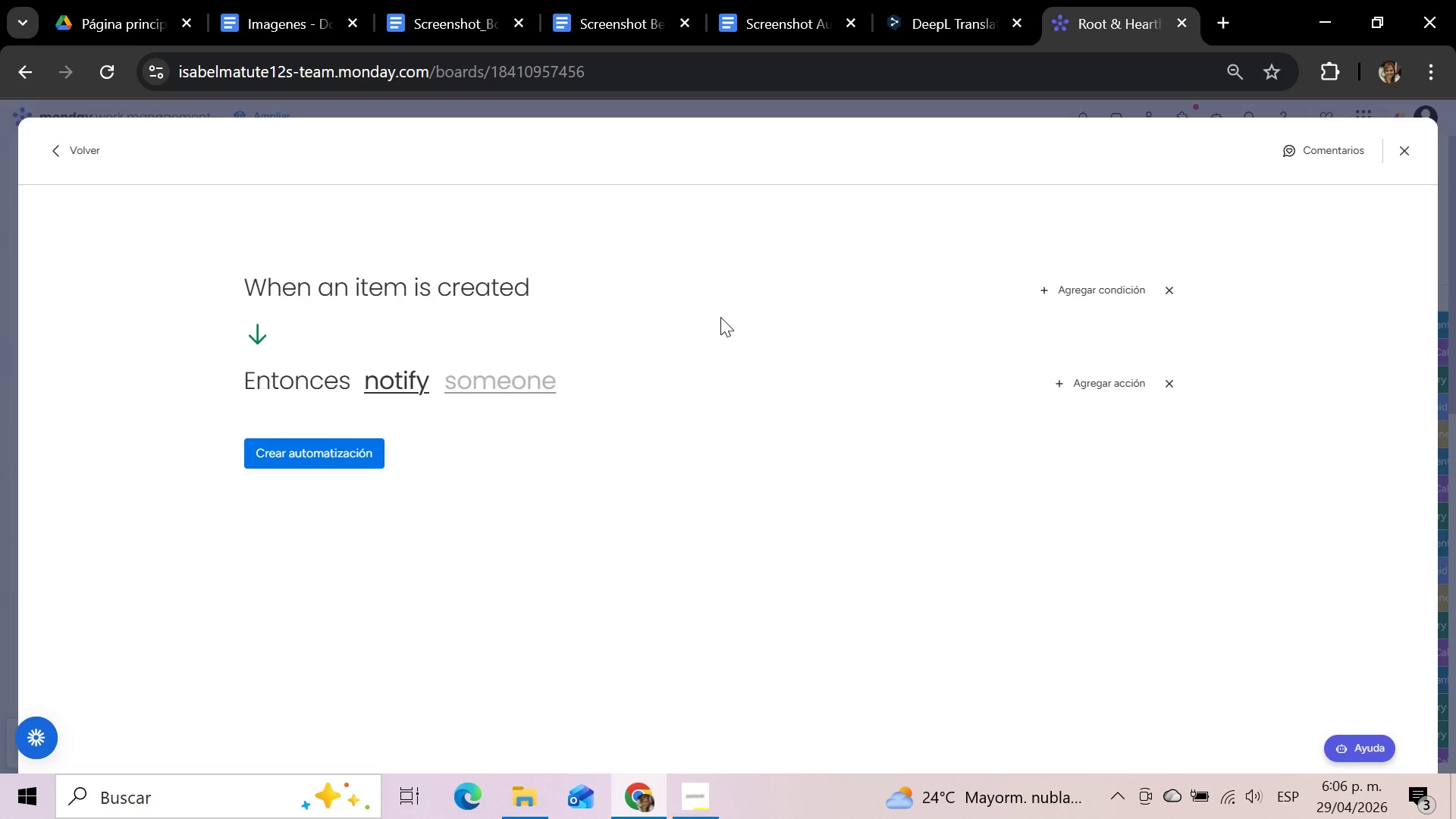 
wait(96.69)
 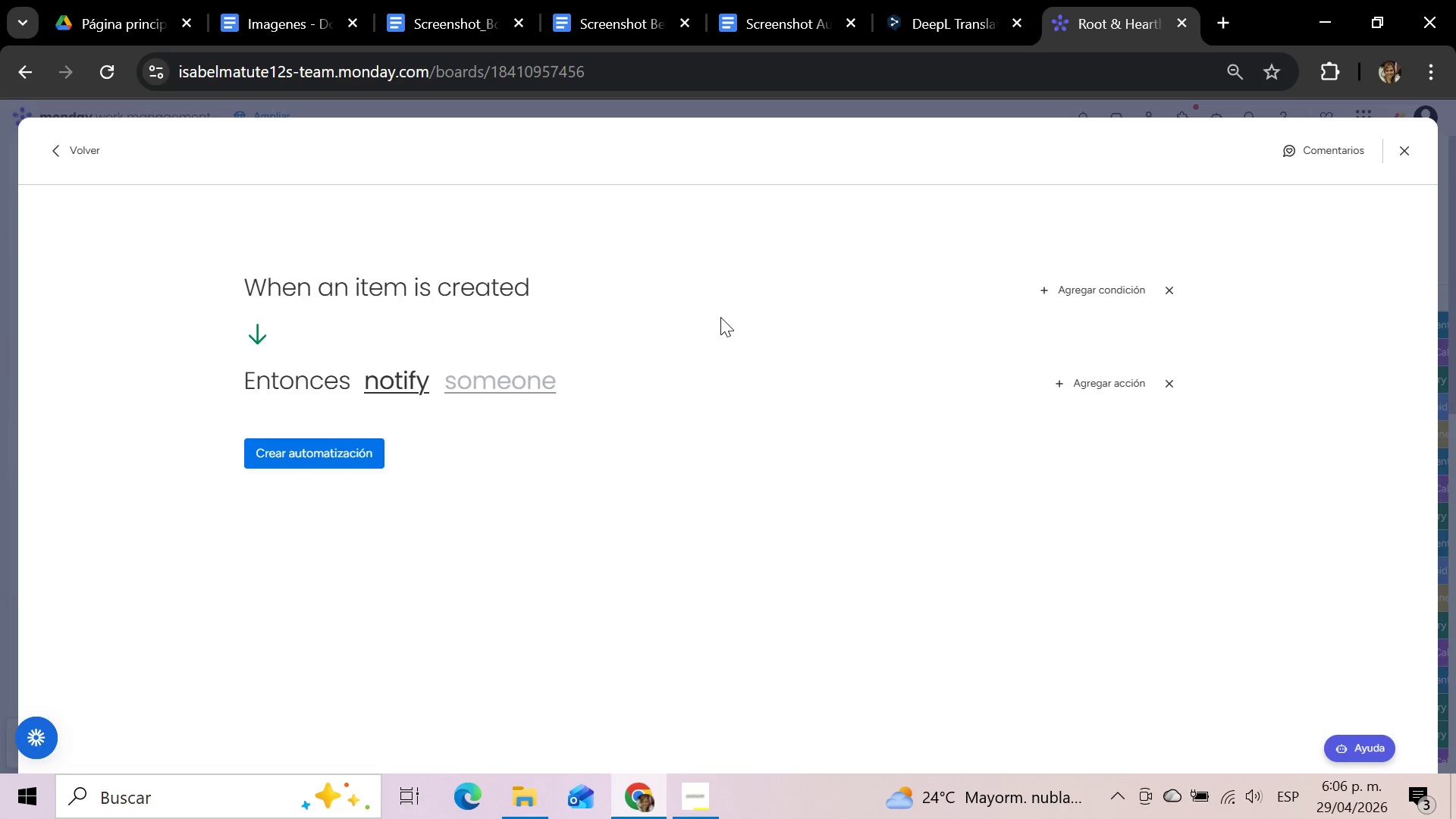 
left_click([1098, 286])
 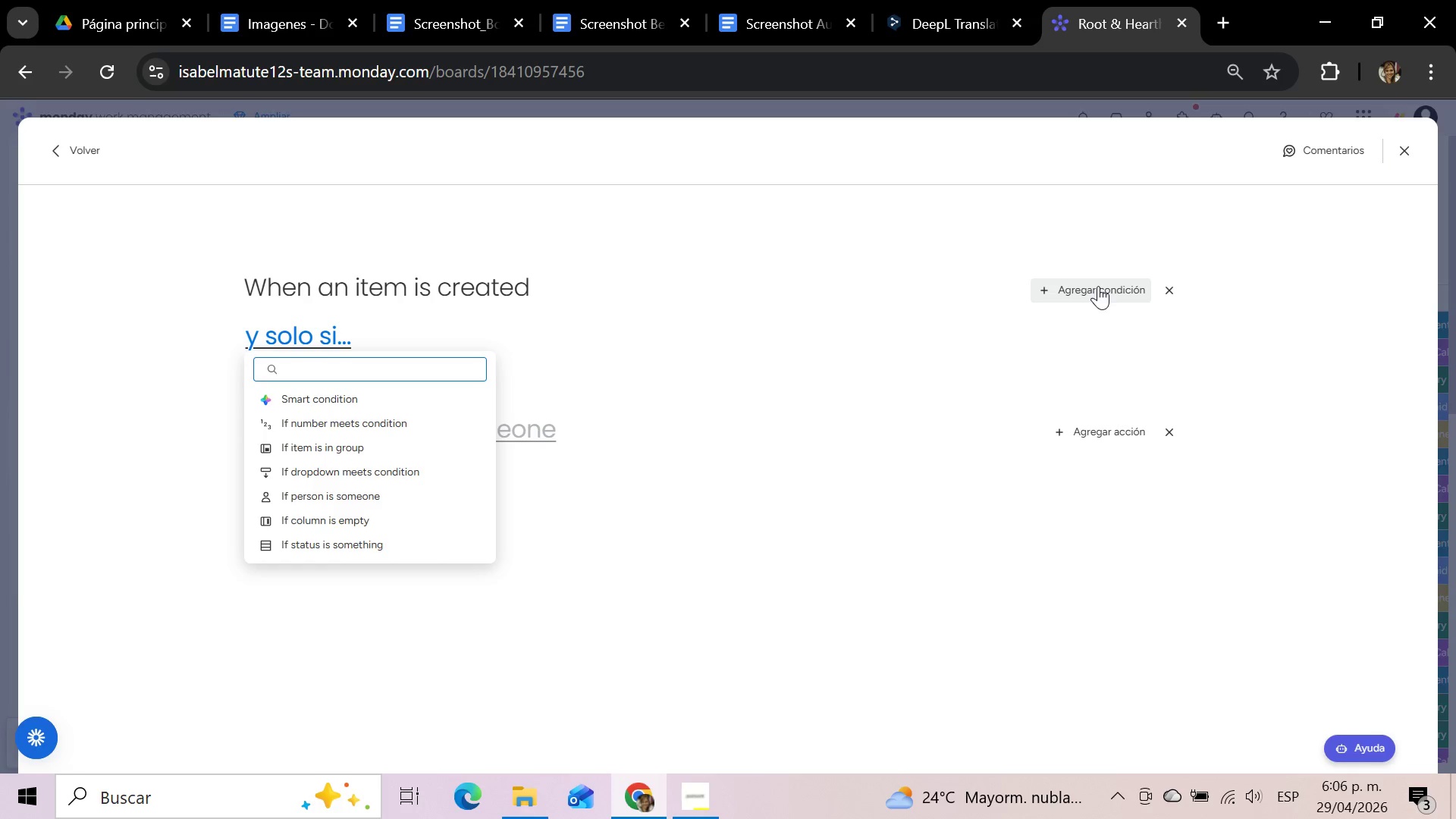 
type(columna)
key(Backspace)
key(Backspace)
 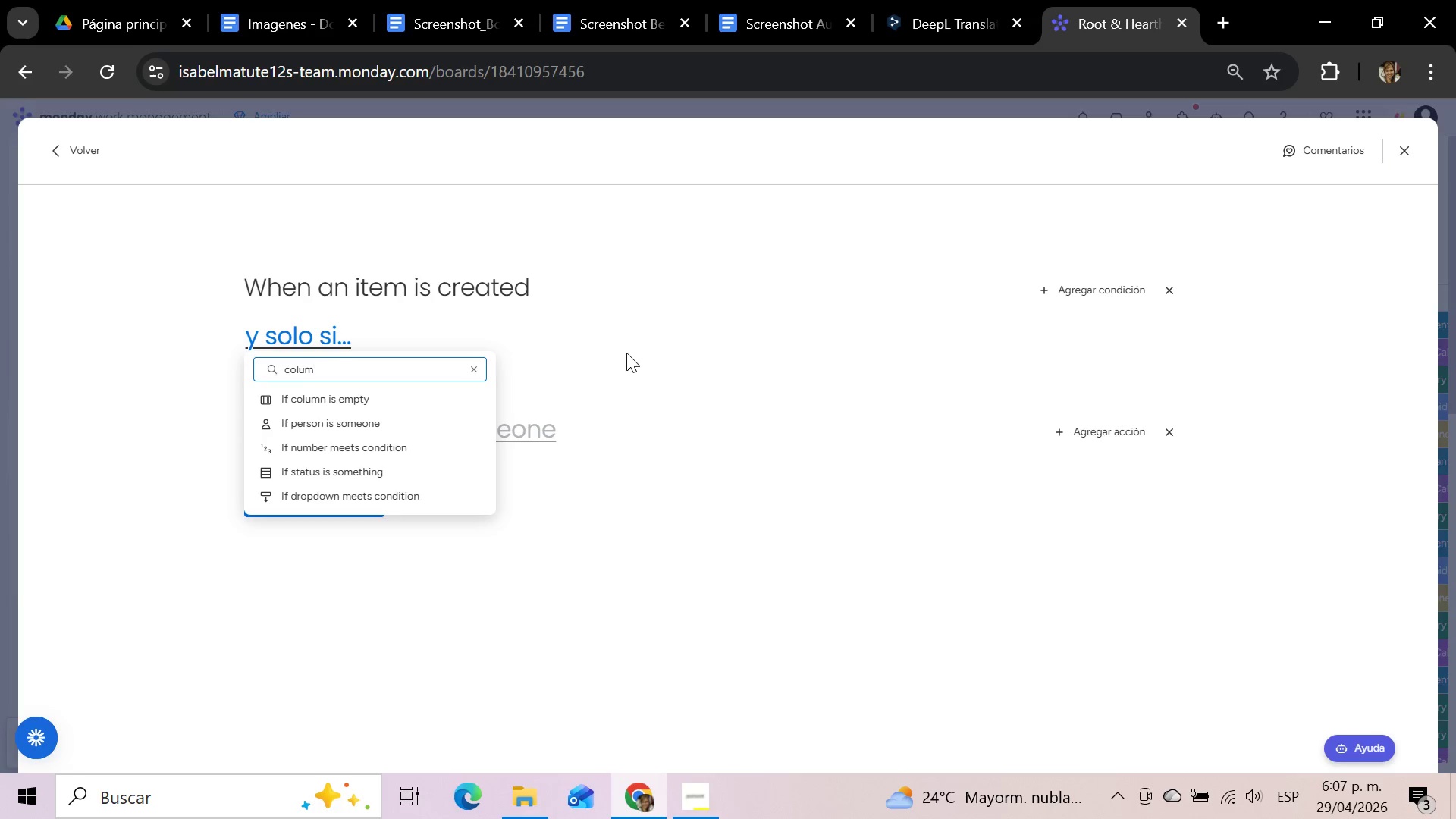 
wait(56.78)
 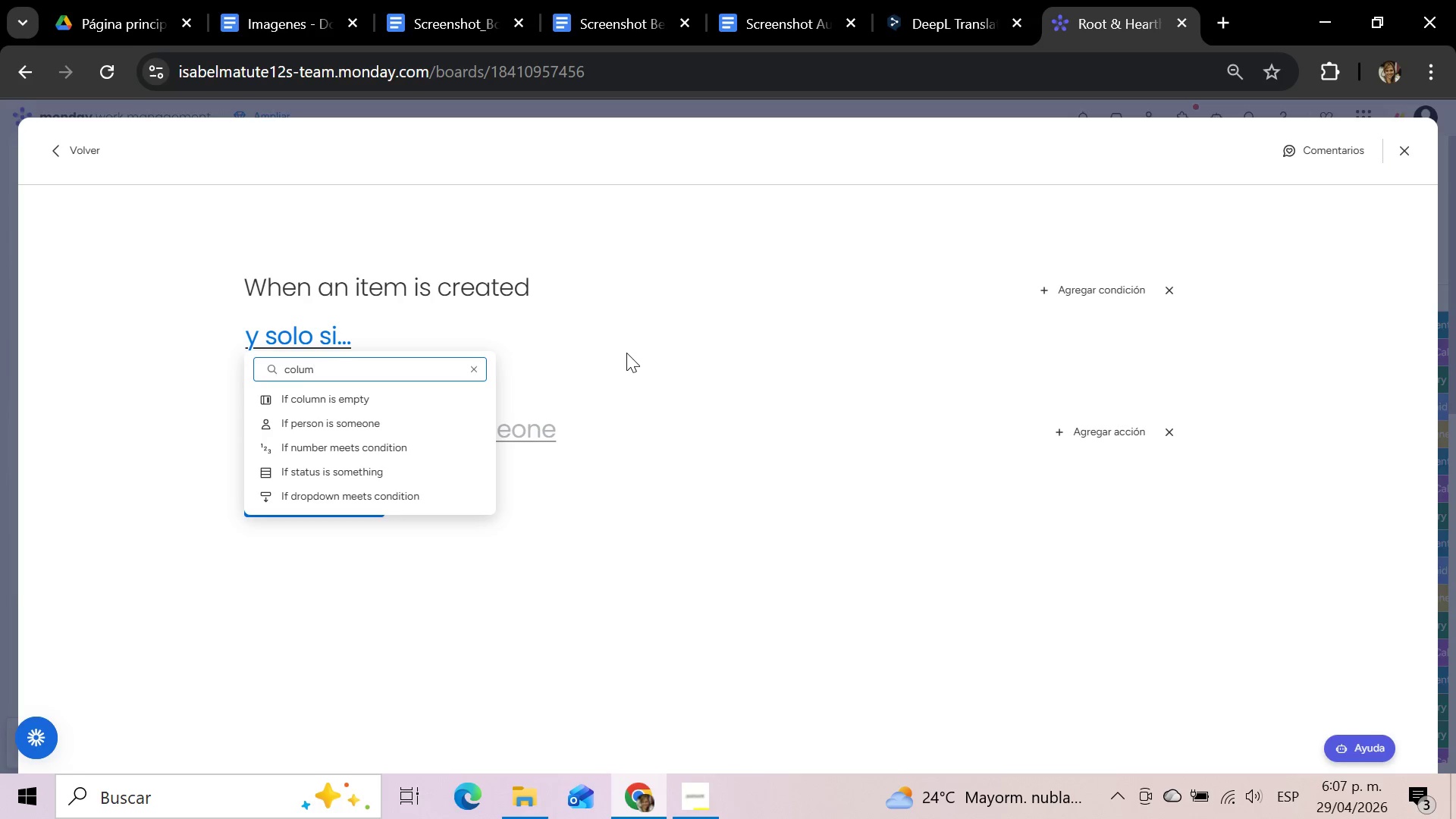 
left_click([329, 450])
 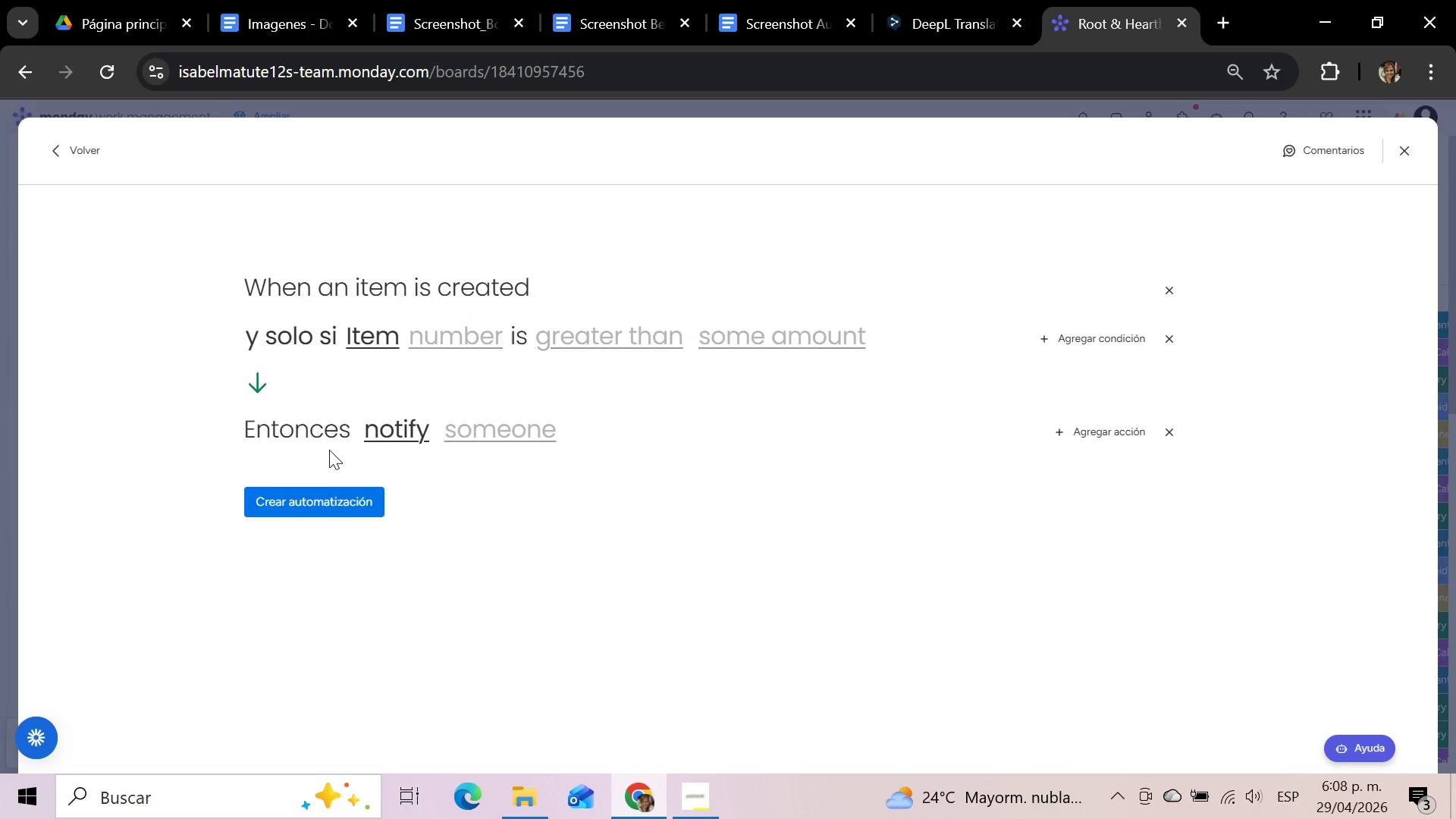 
wait(9.91)
 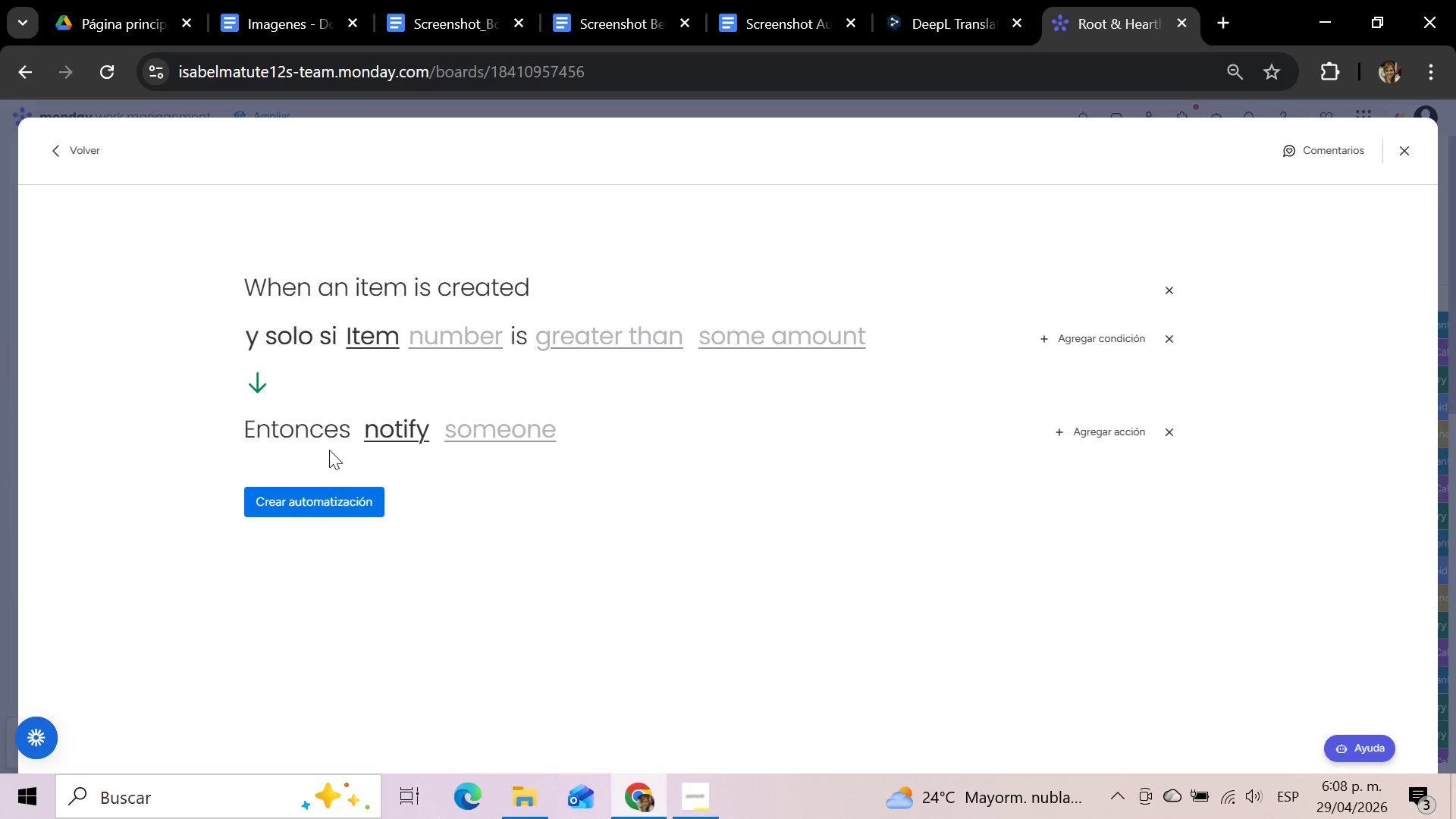 
left_click([452, 334])
 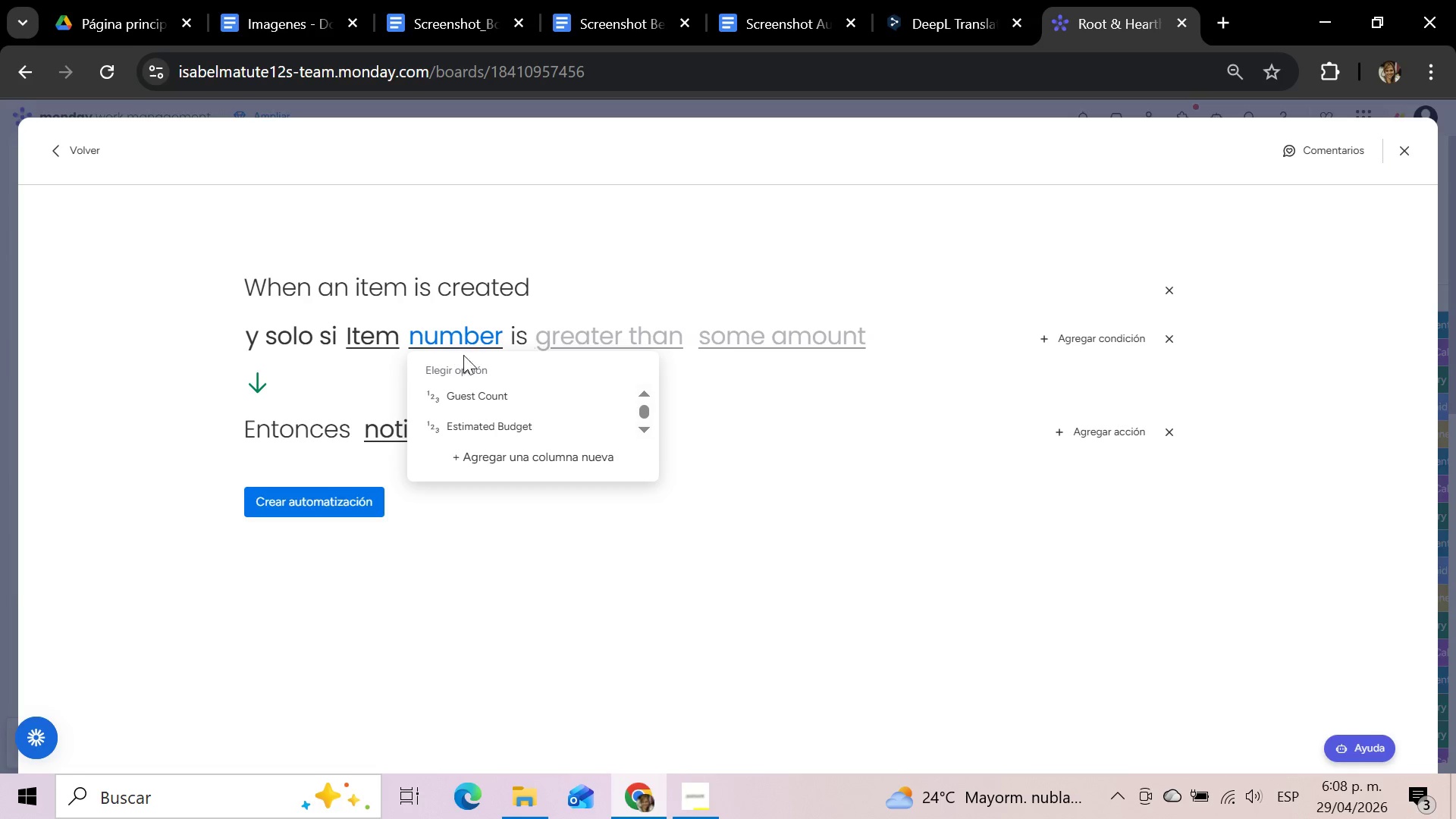 
left_click([479, 404])
 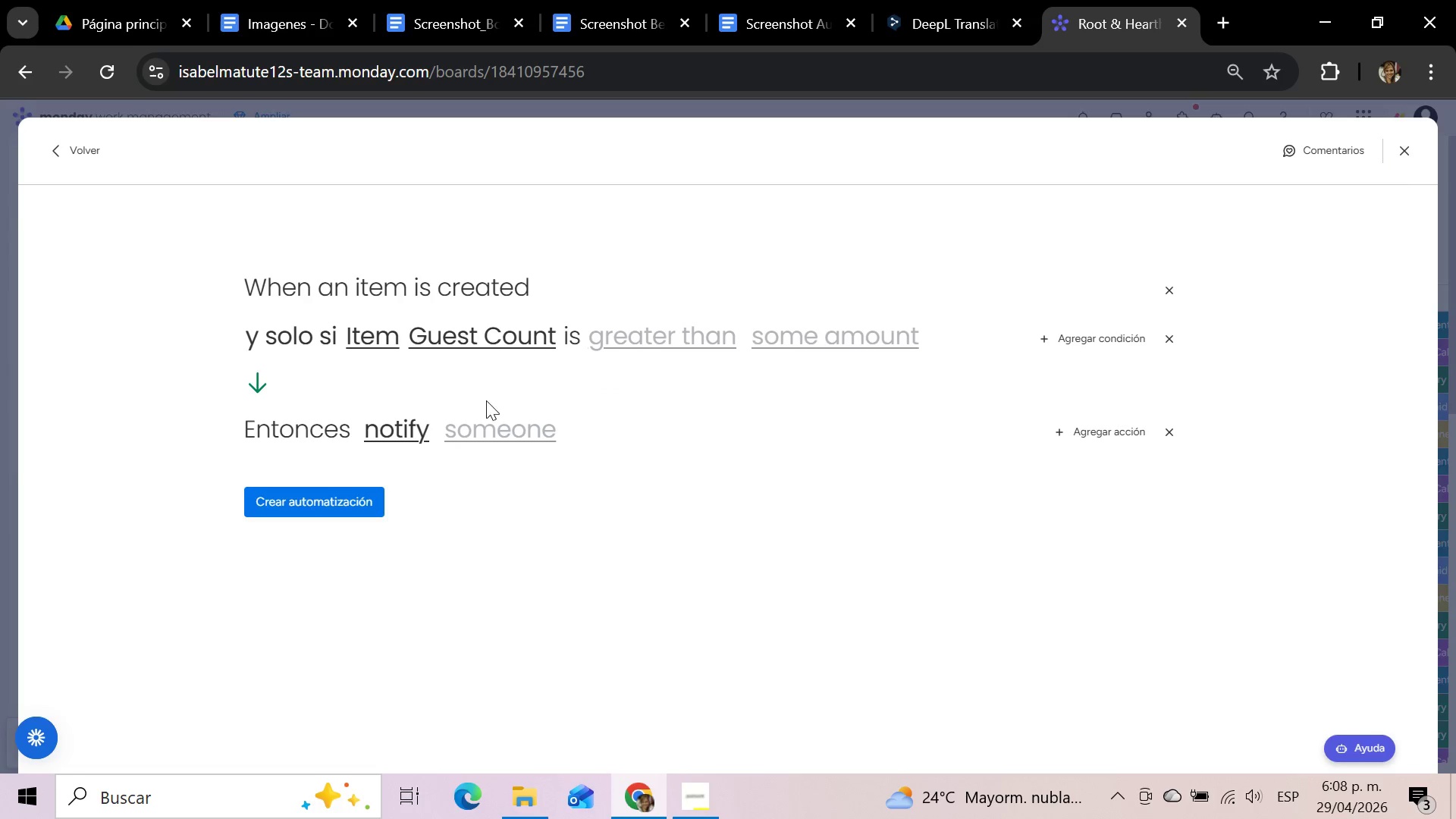 
left_click([637, 333])
 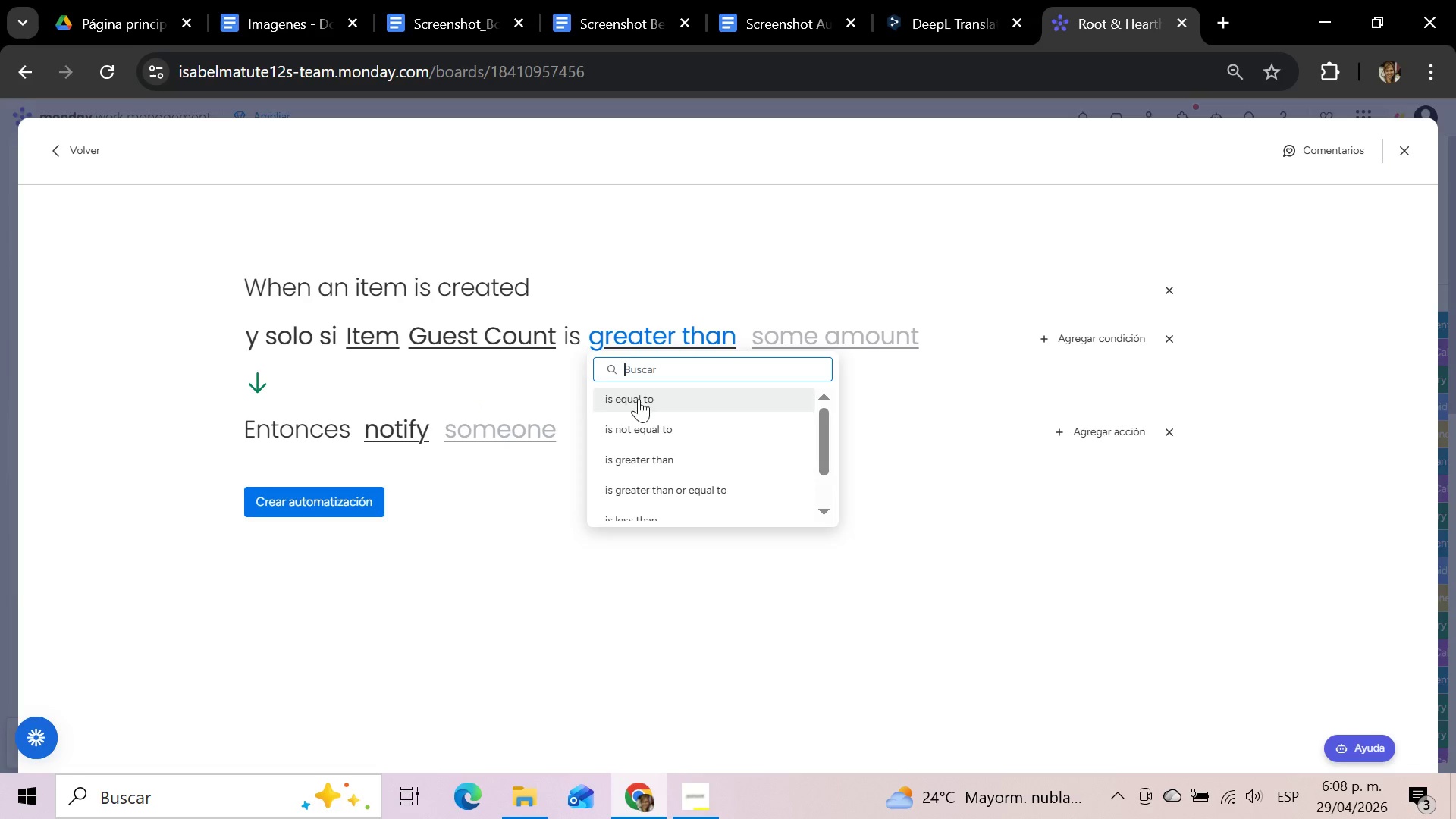 
left_click([628, 464])
 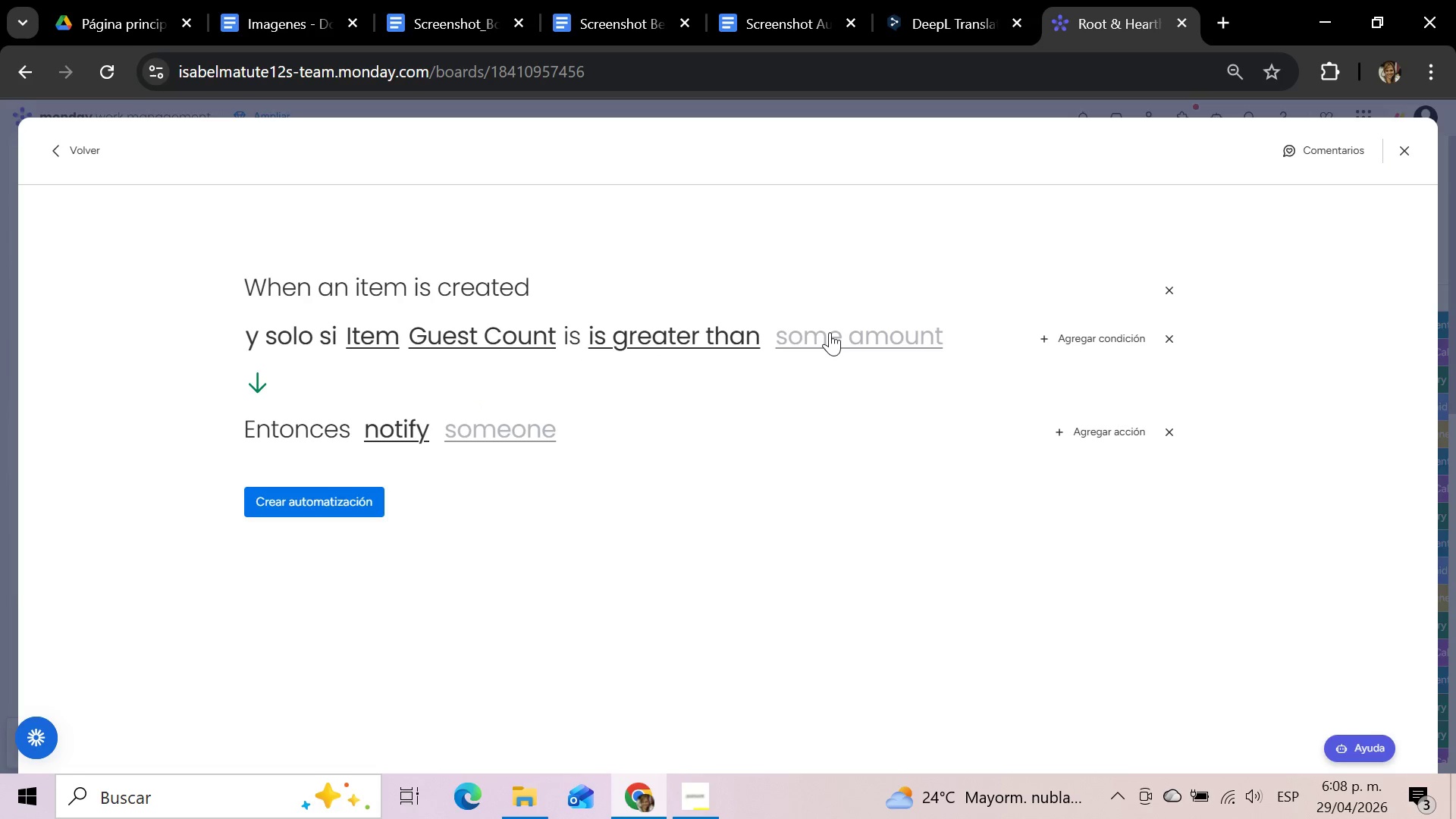 
left_click([830, 332])
 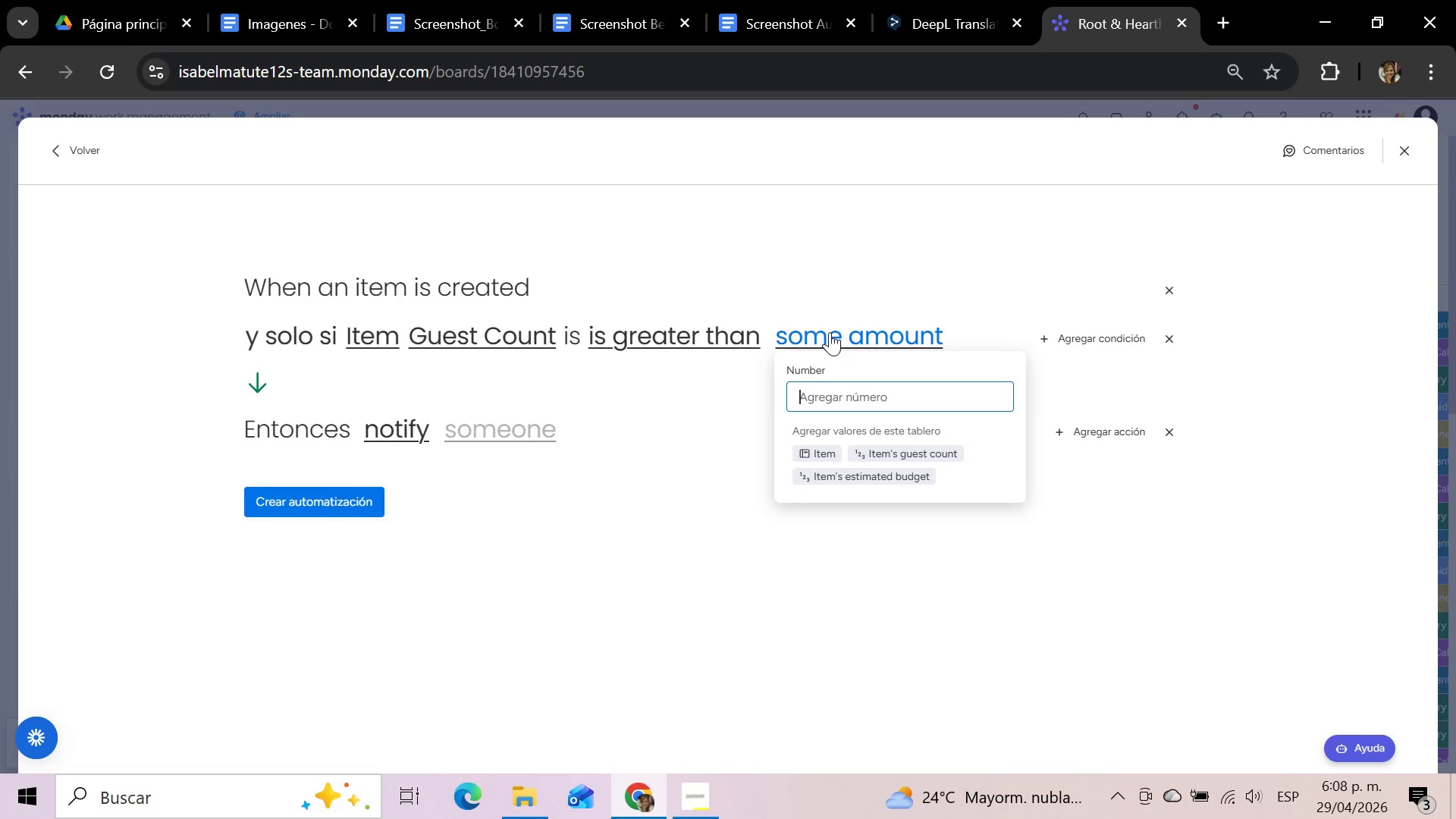 
type(20)
 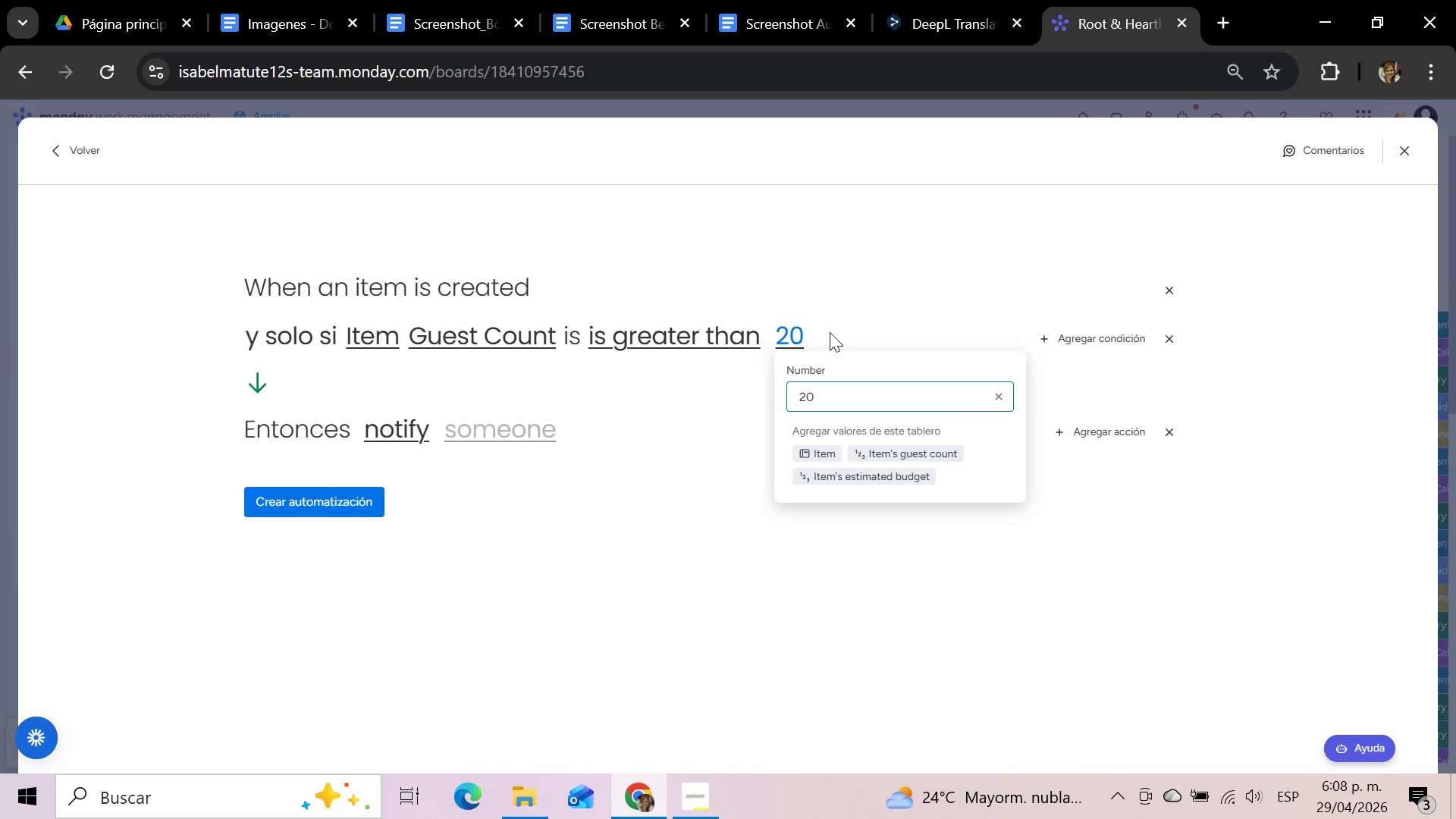 
left_click([866, 310])
 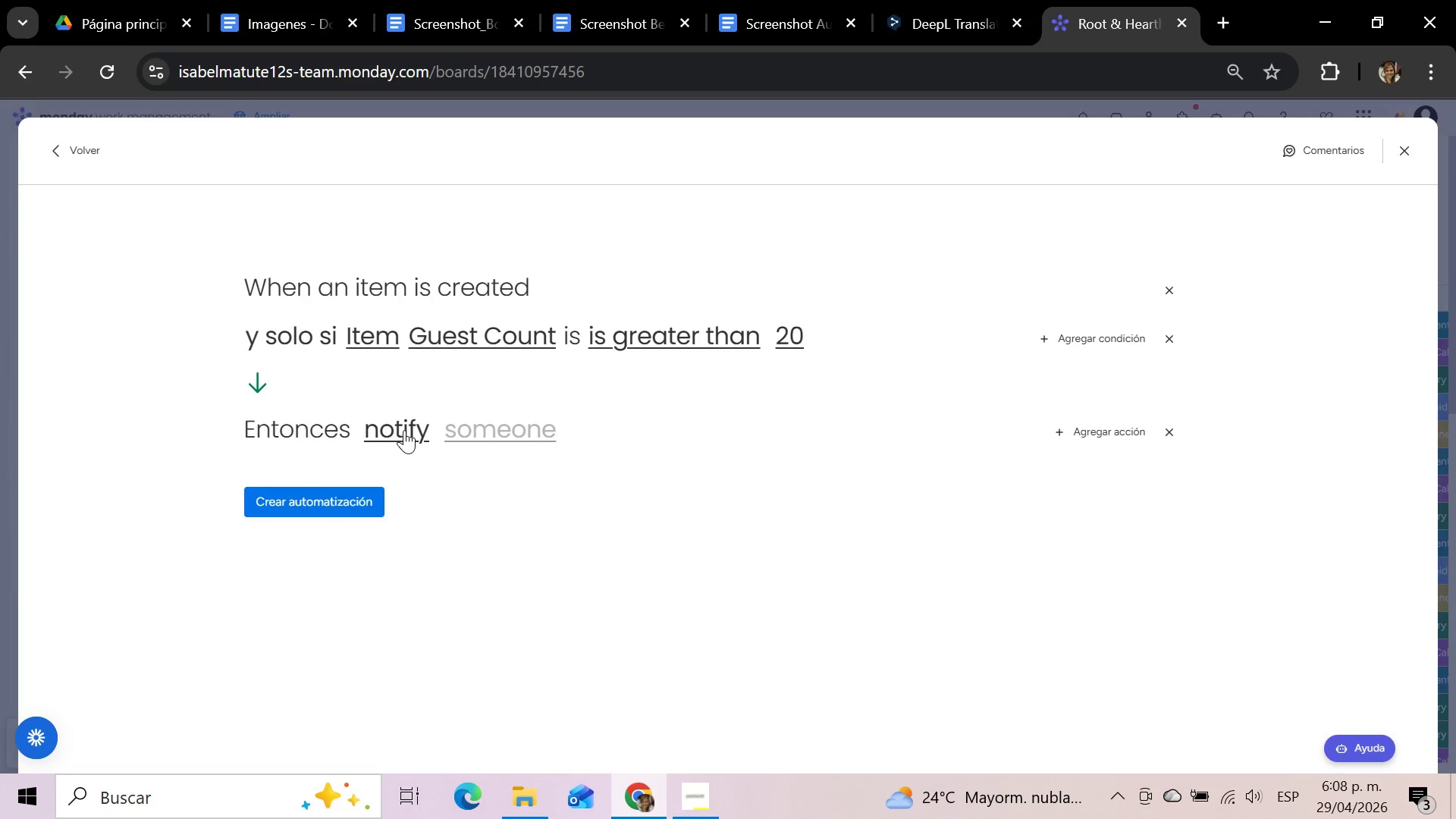 
wait(11.06)
 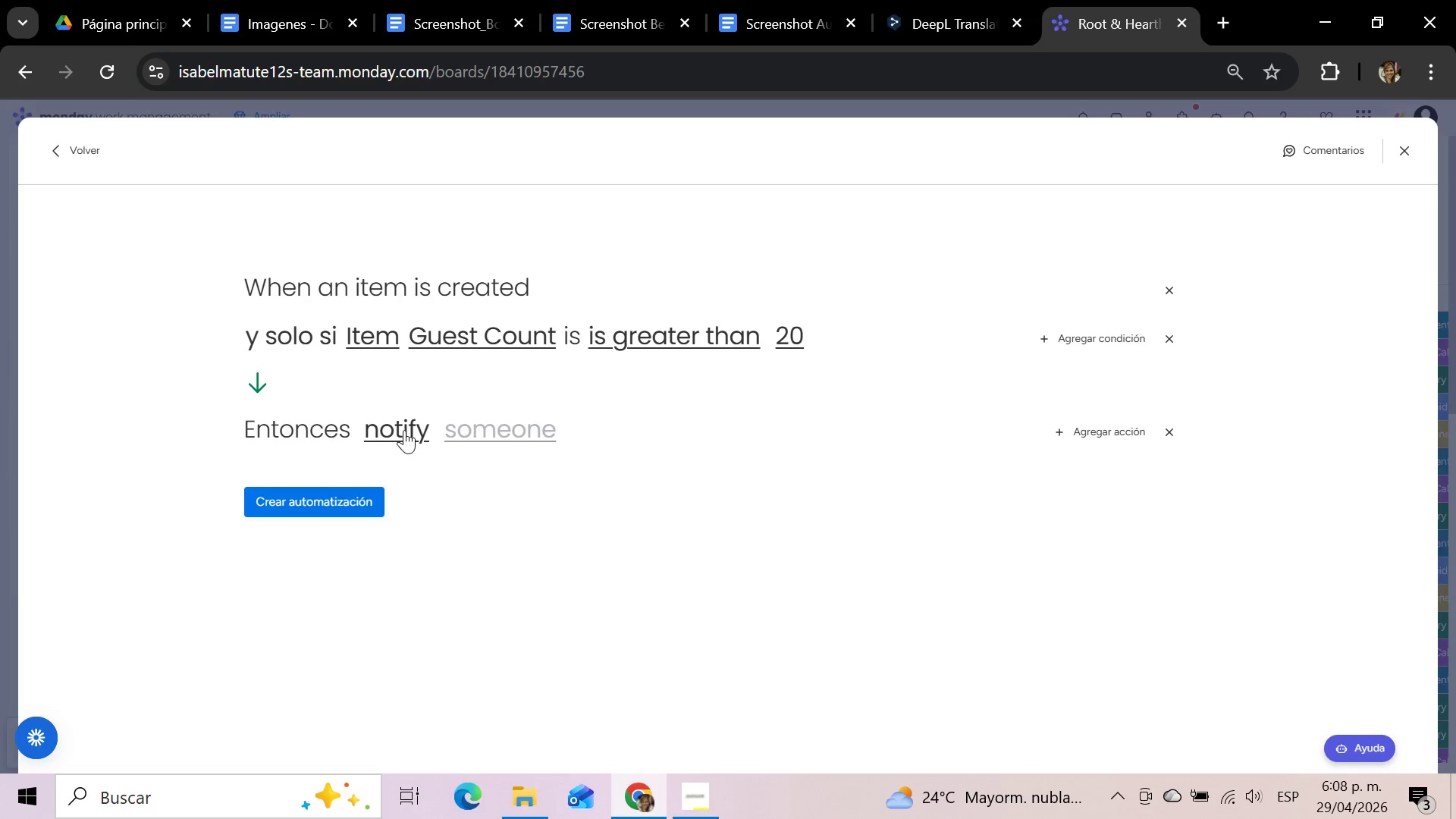 
left_click([404, 430])
 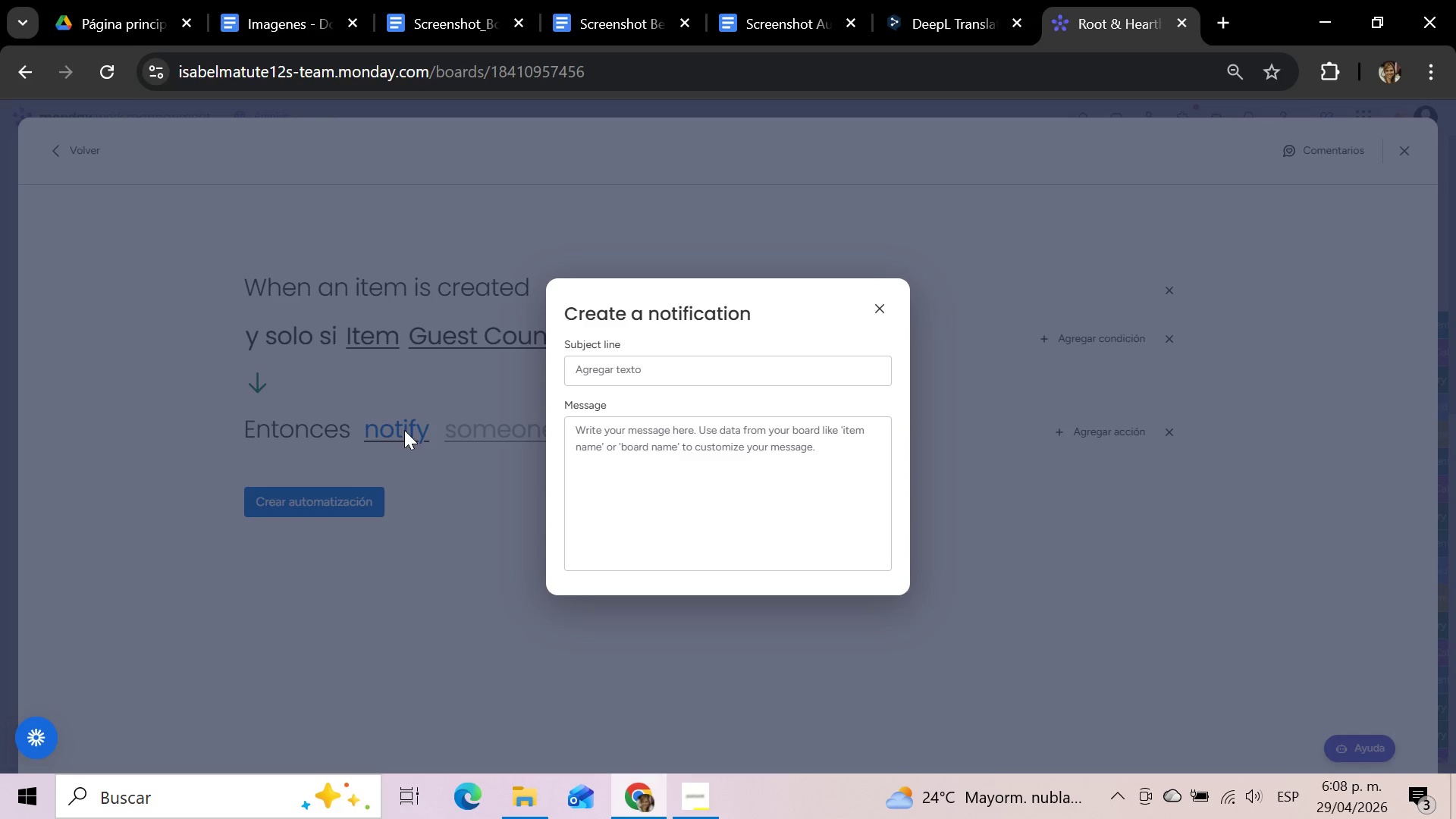 
wait(8.67)
 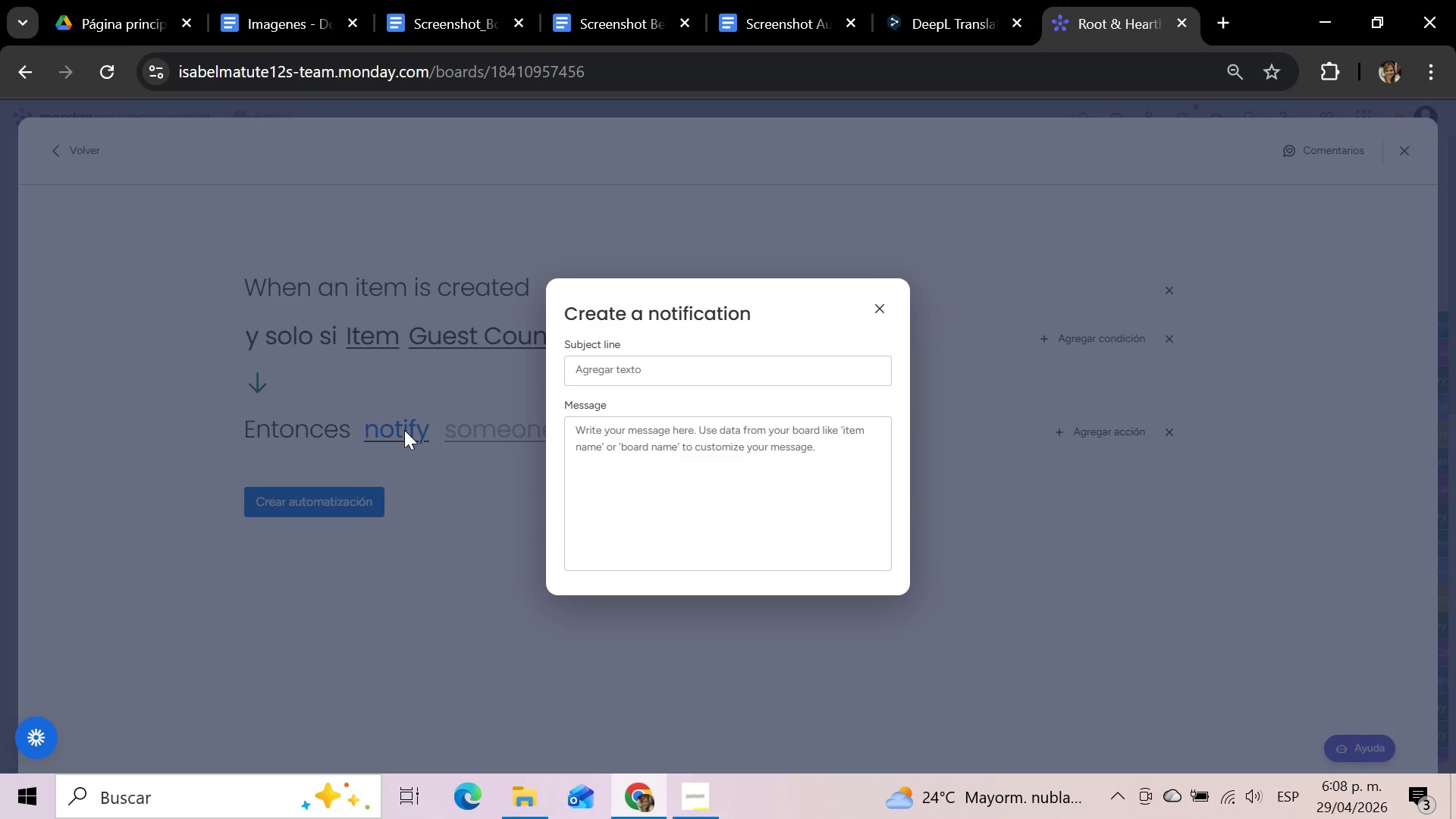 
left_click([672, 444])
 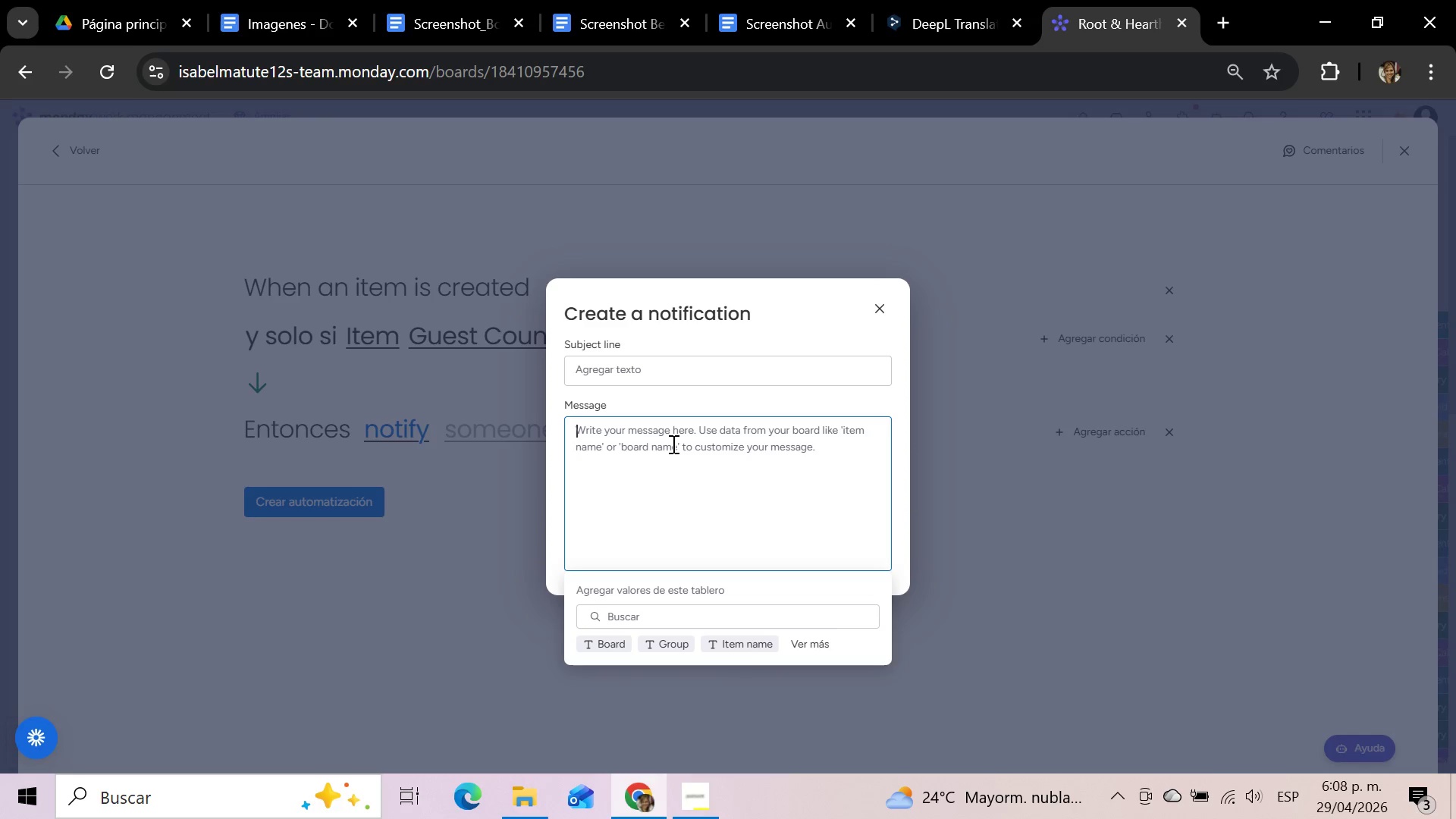 
type(High)
 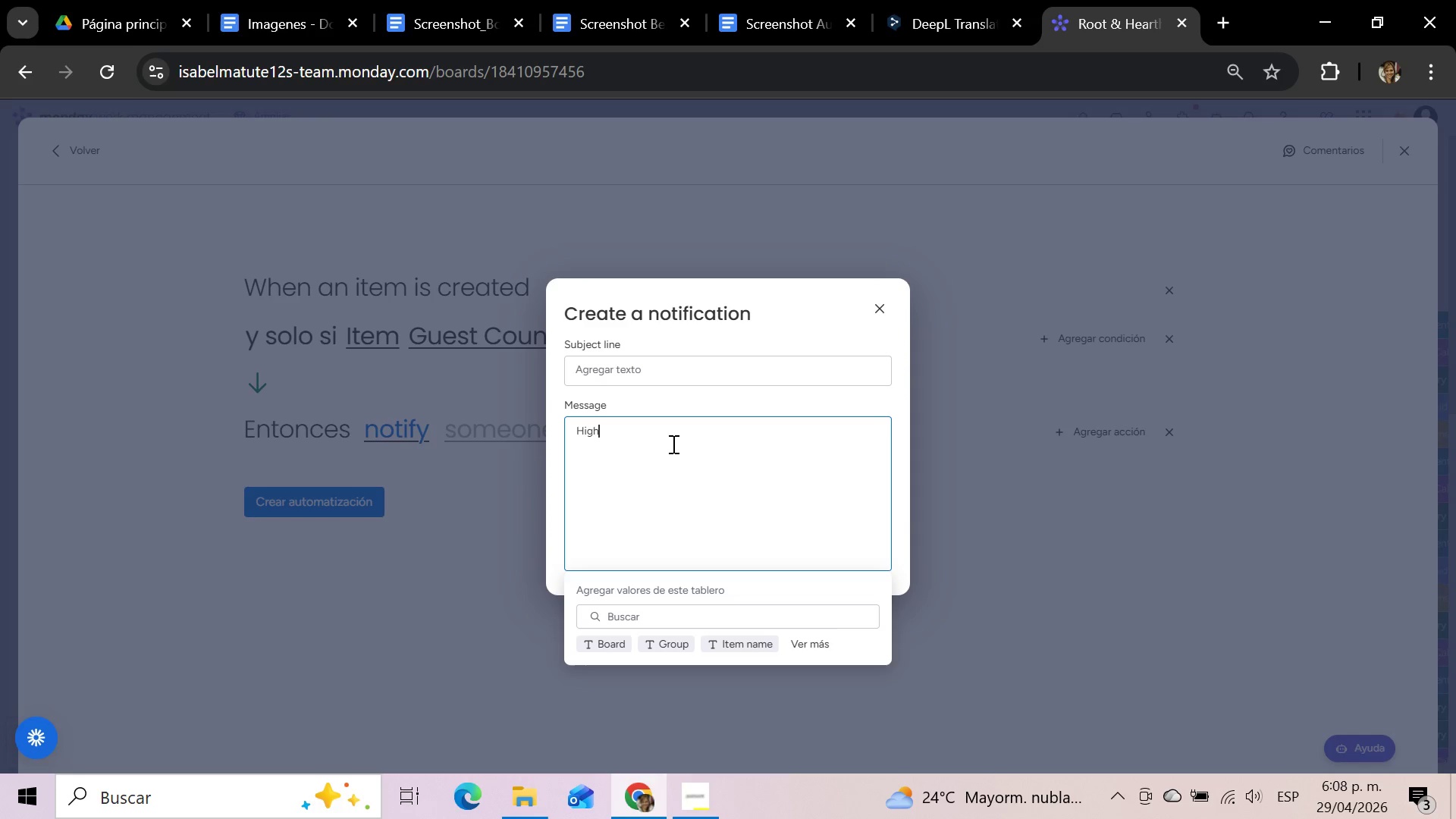 
type(-value lead created. Please review inmmediately.)
 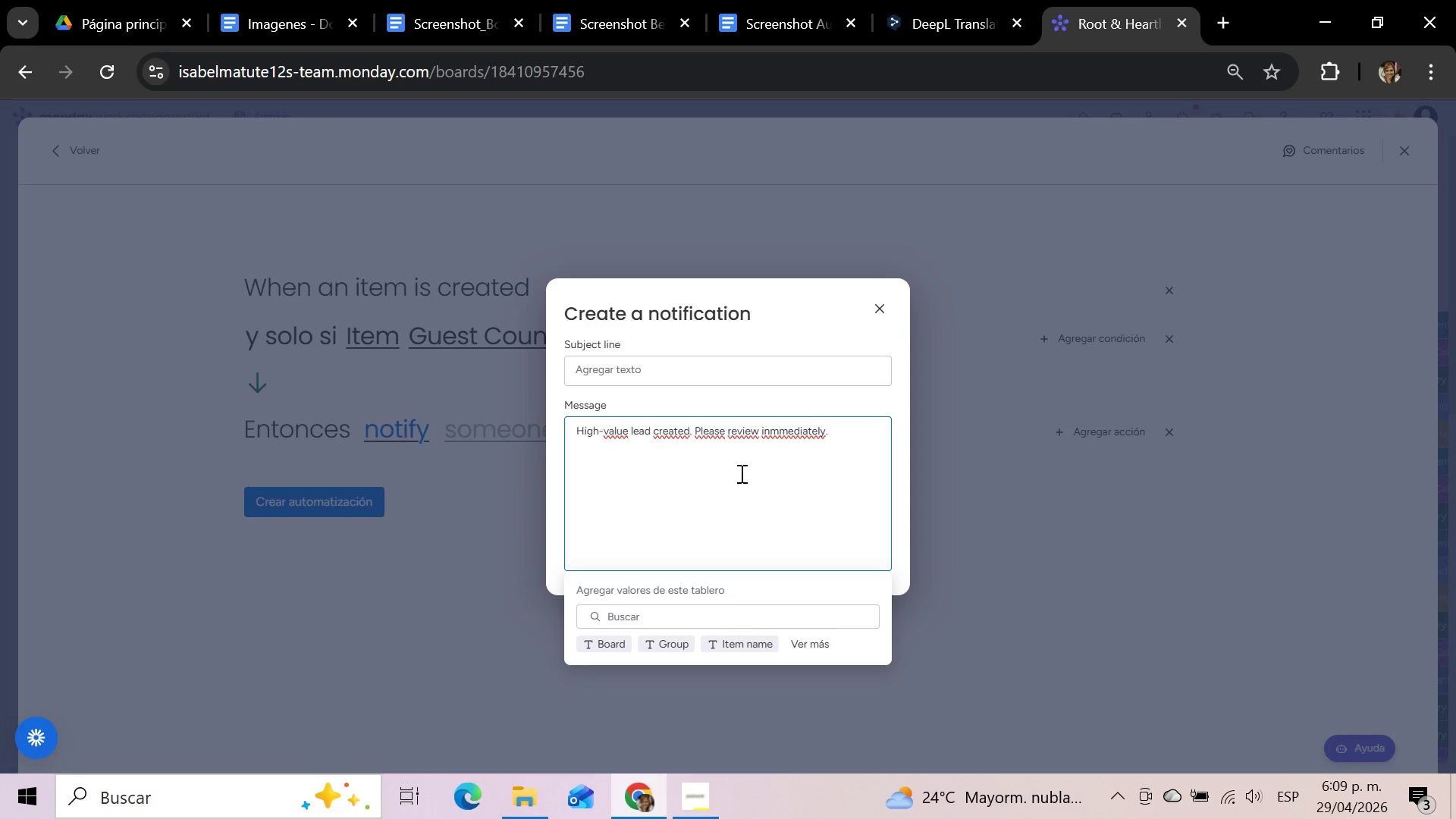 
left_click([740, 473])
 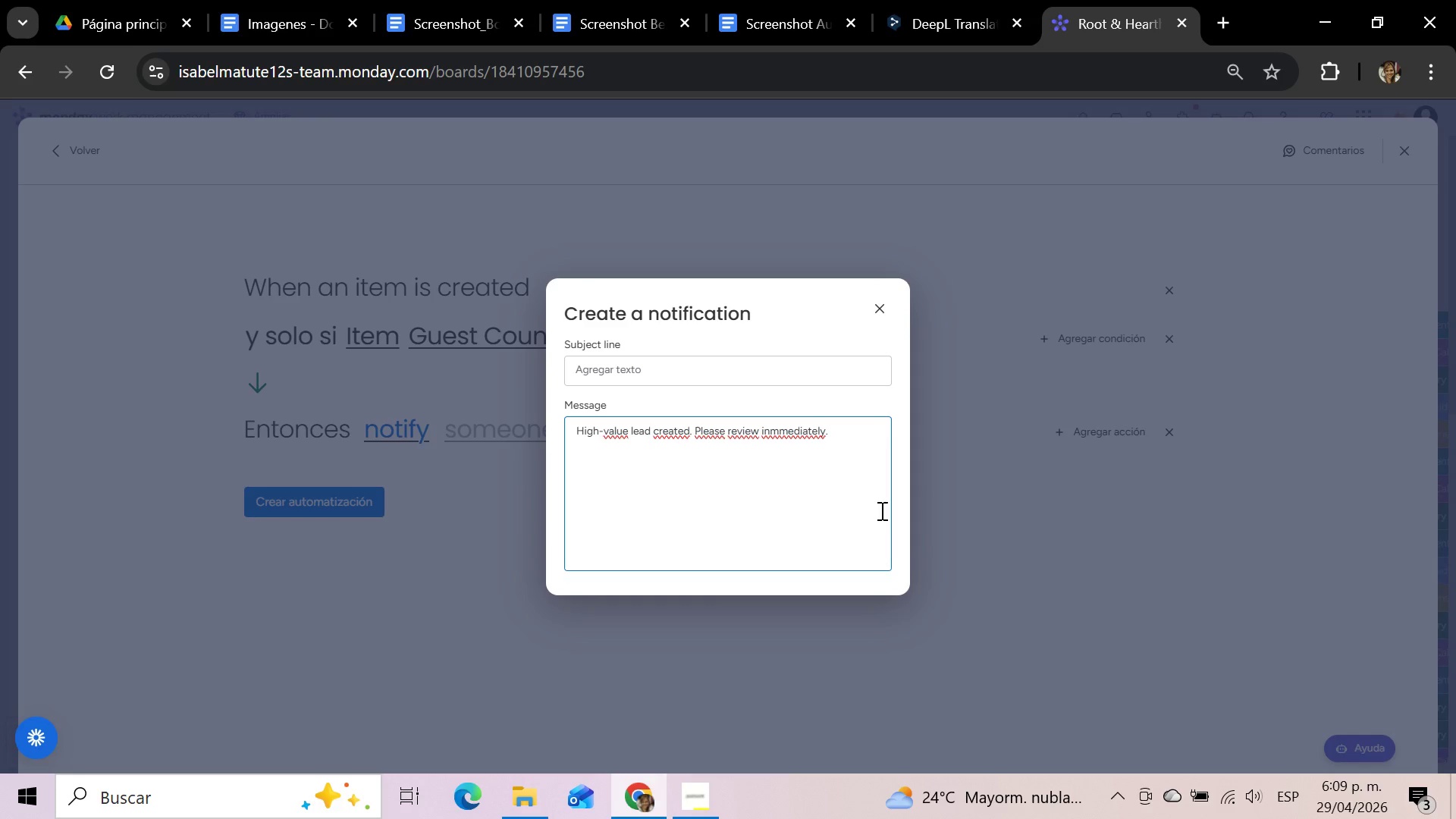 
left_click([620, 580])
 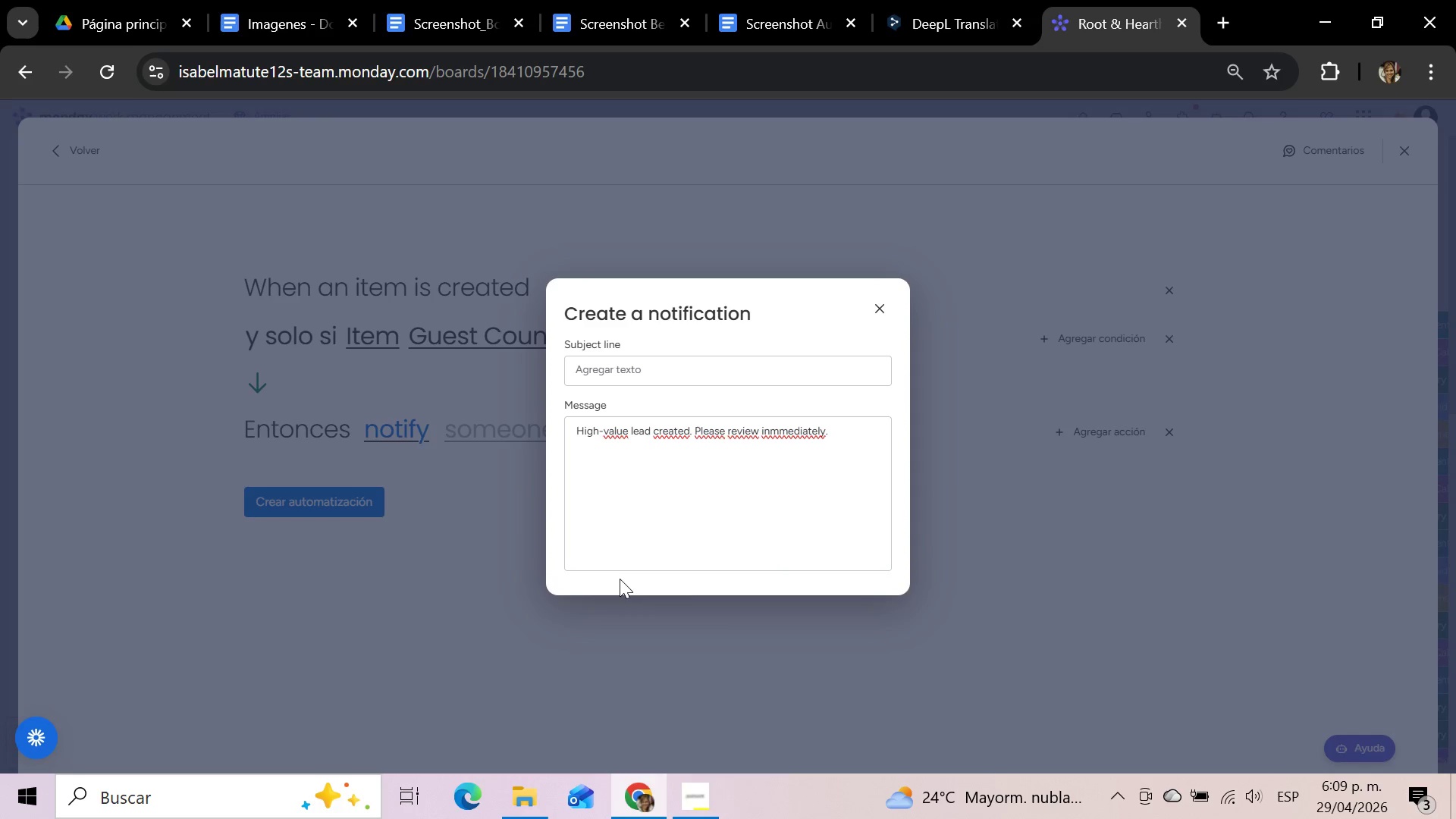 
left_click([636, 516])
 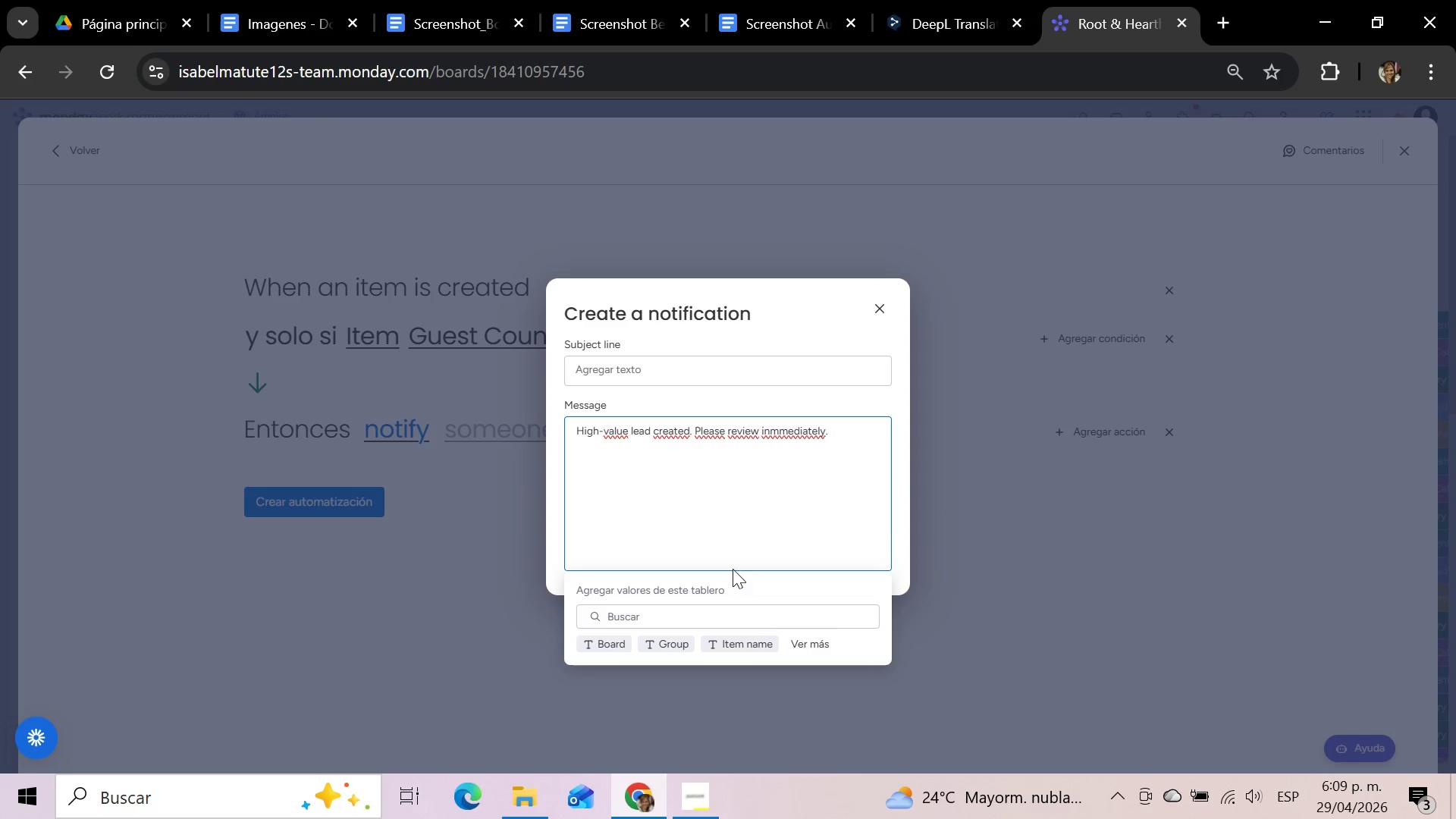 
left_click([934, 526])
 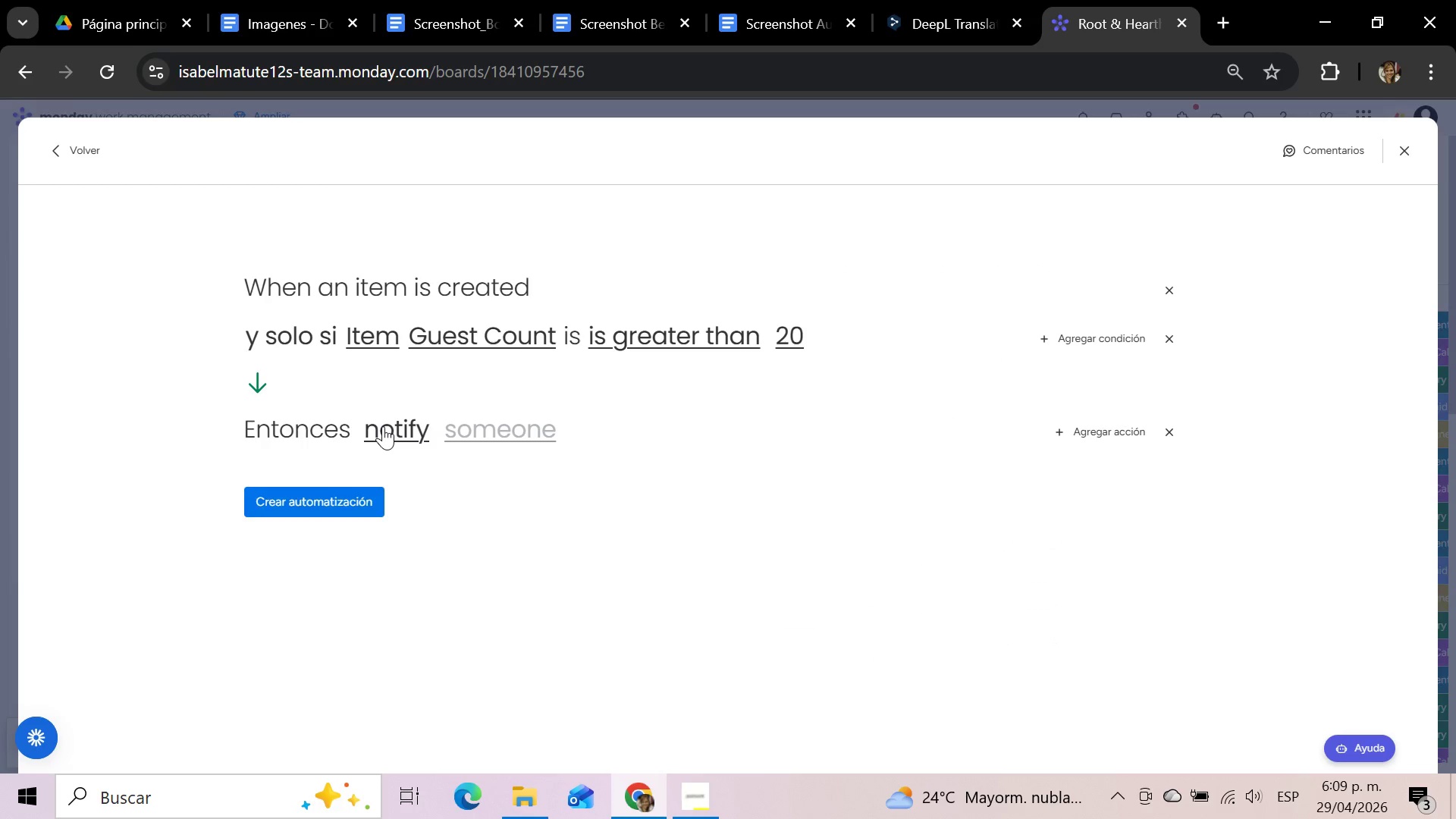 
left_click([383, 426])
 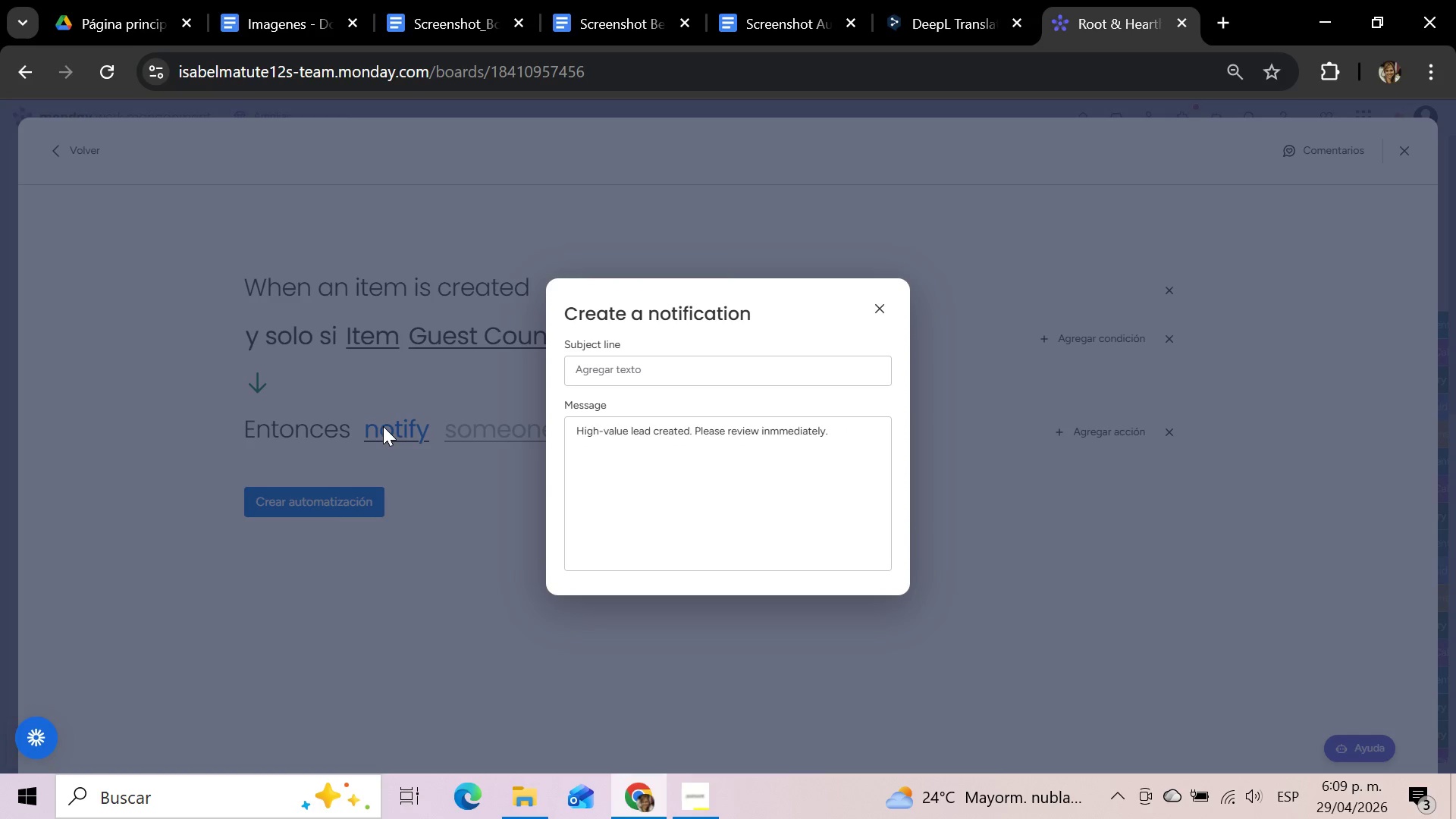 
left_click([530, 469])
 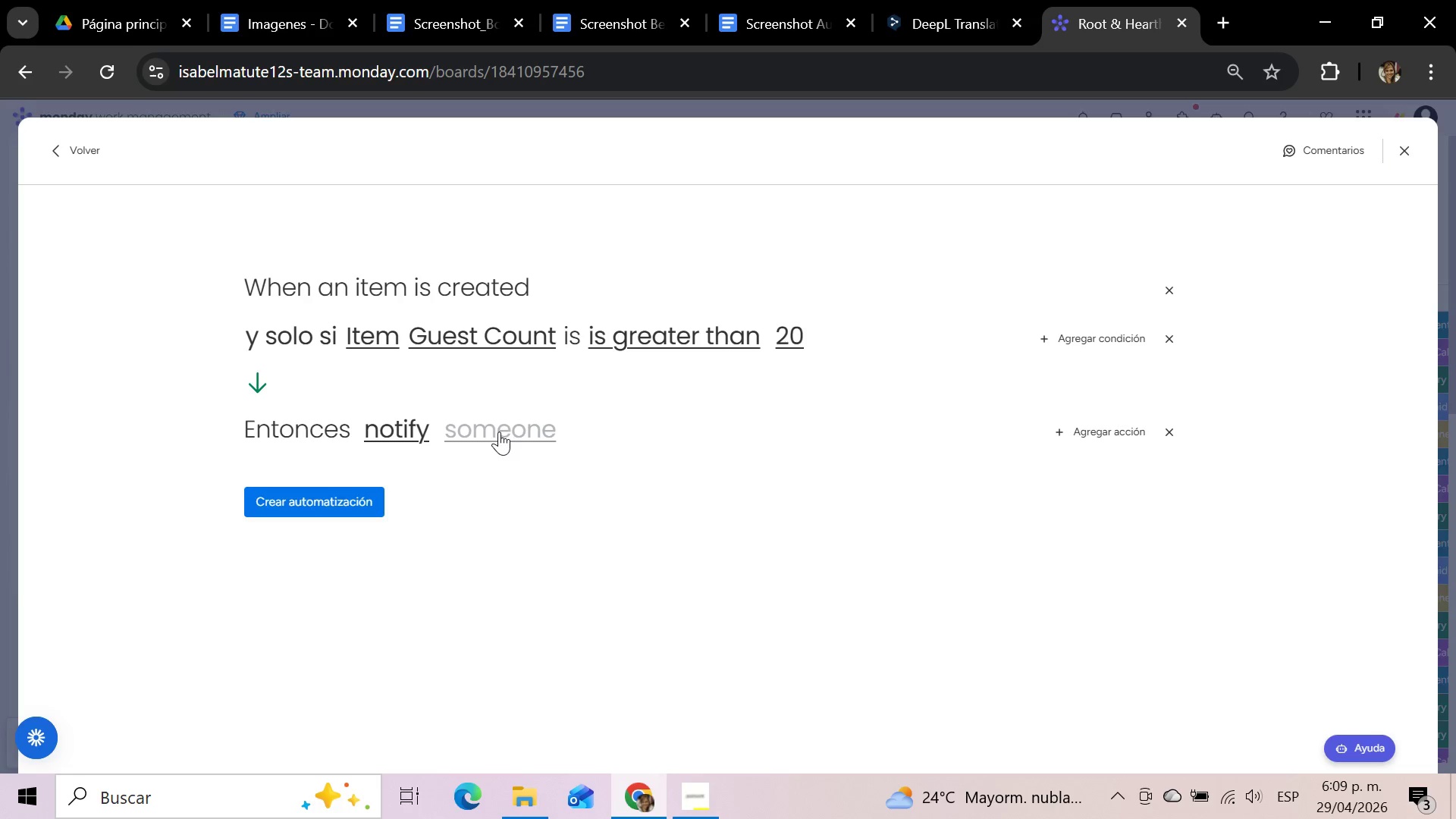 
left_click([491, 430])
 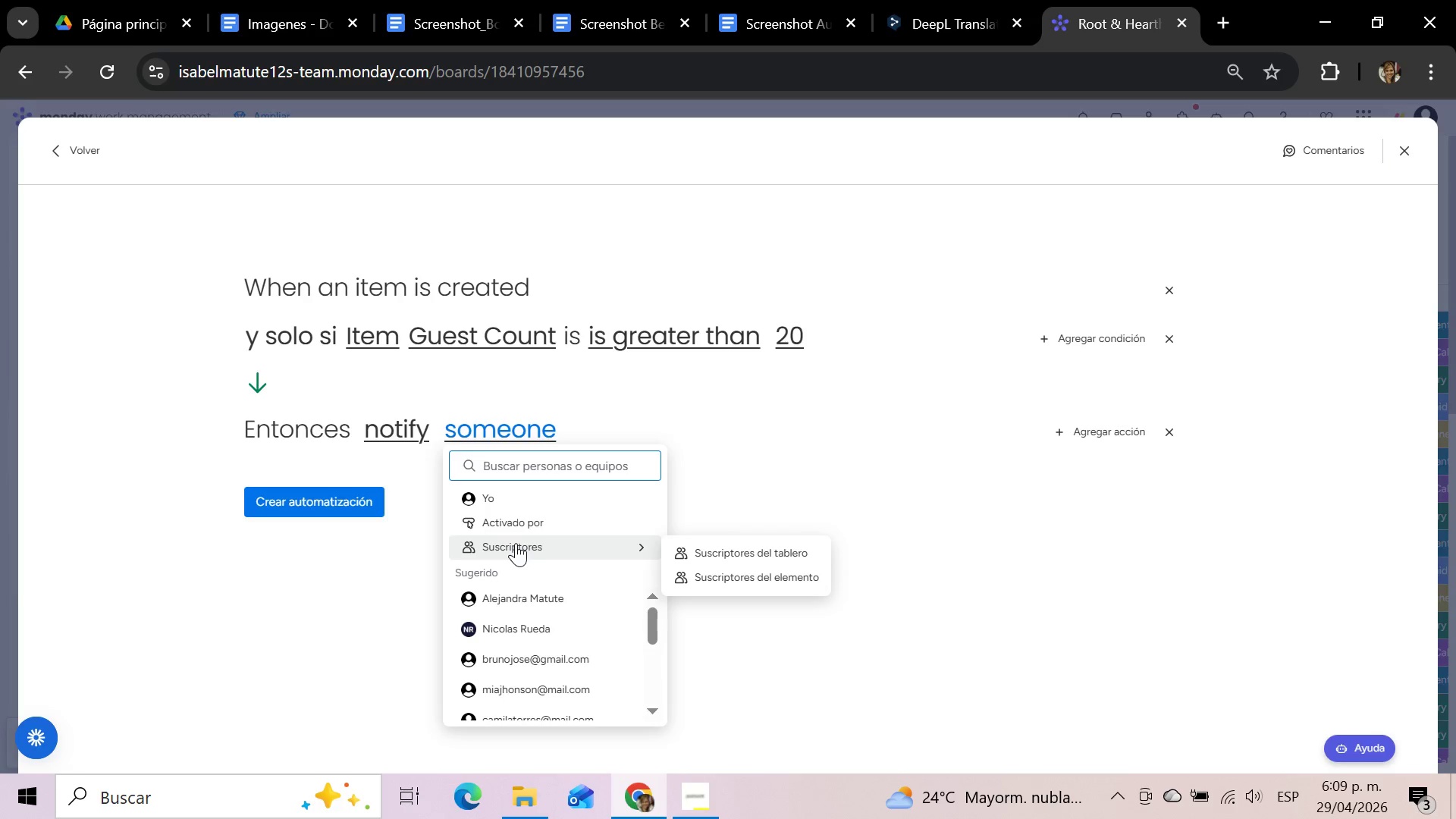 
wait(6.2)
 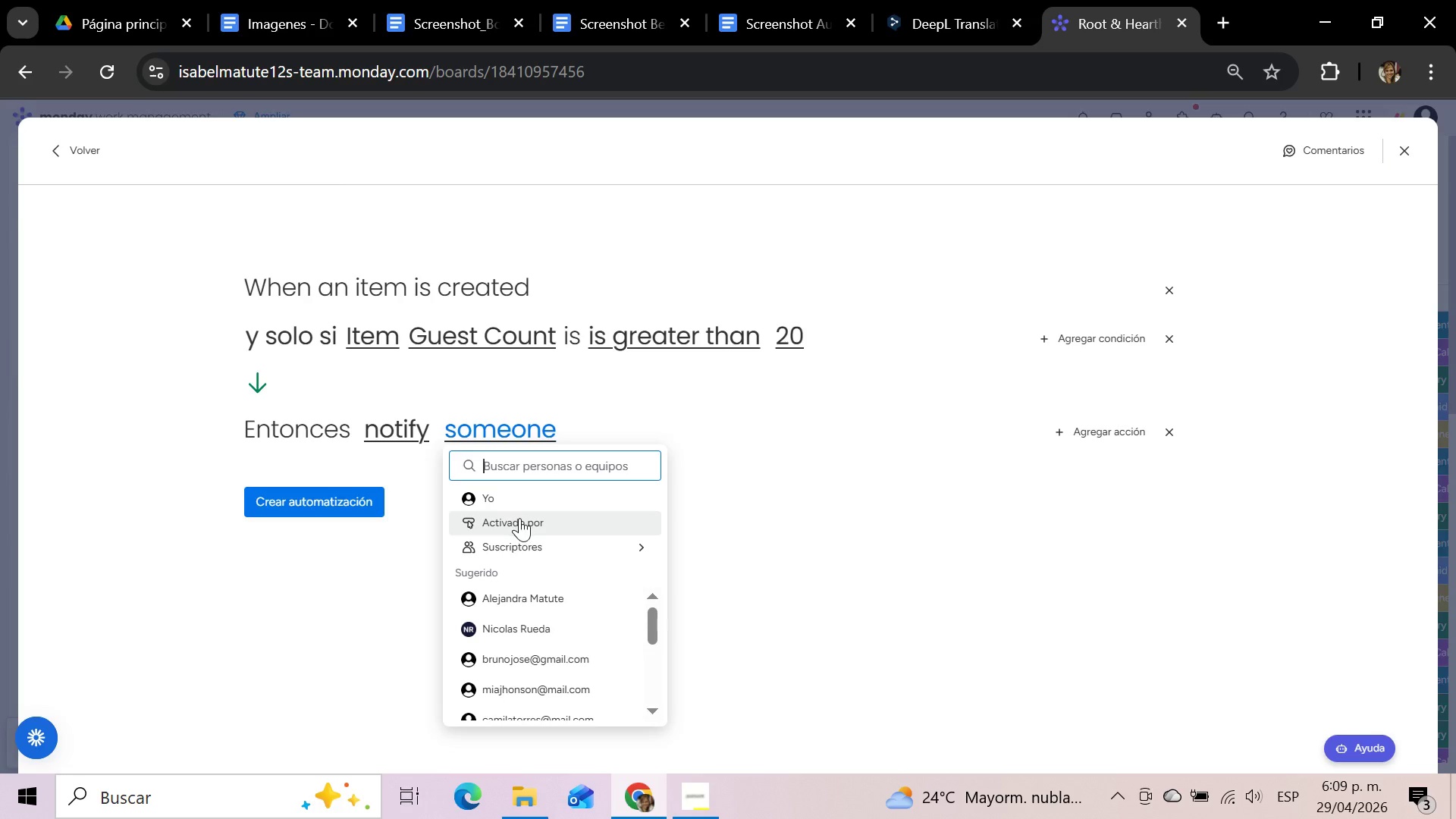 
scroll: coordinate [555, 603], scroll_direction: down, amount: 3.0
 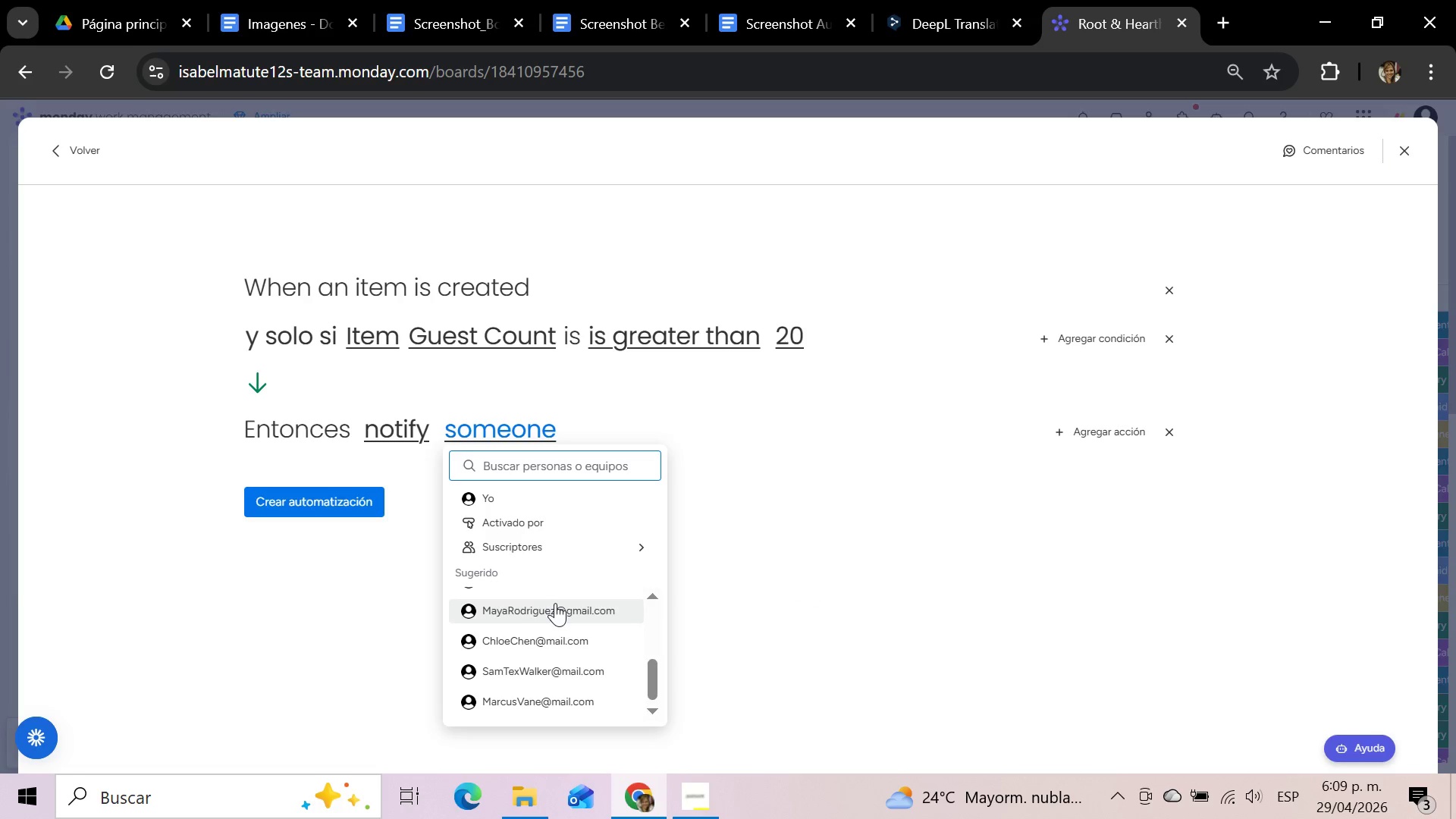 
scroll: coordinate [556, 603], scroll_direction: up, amount: 11.0
 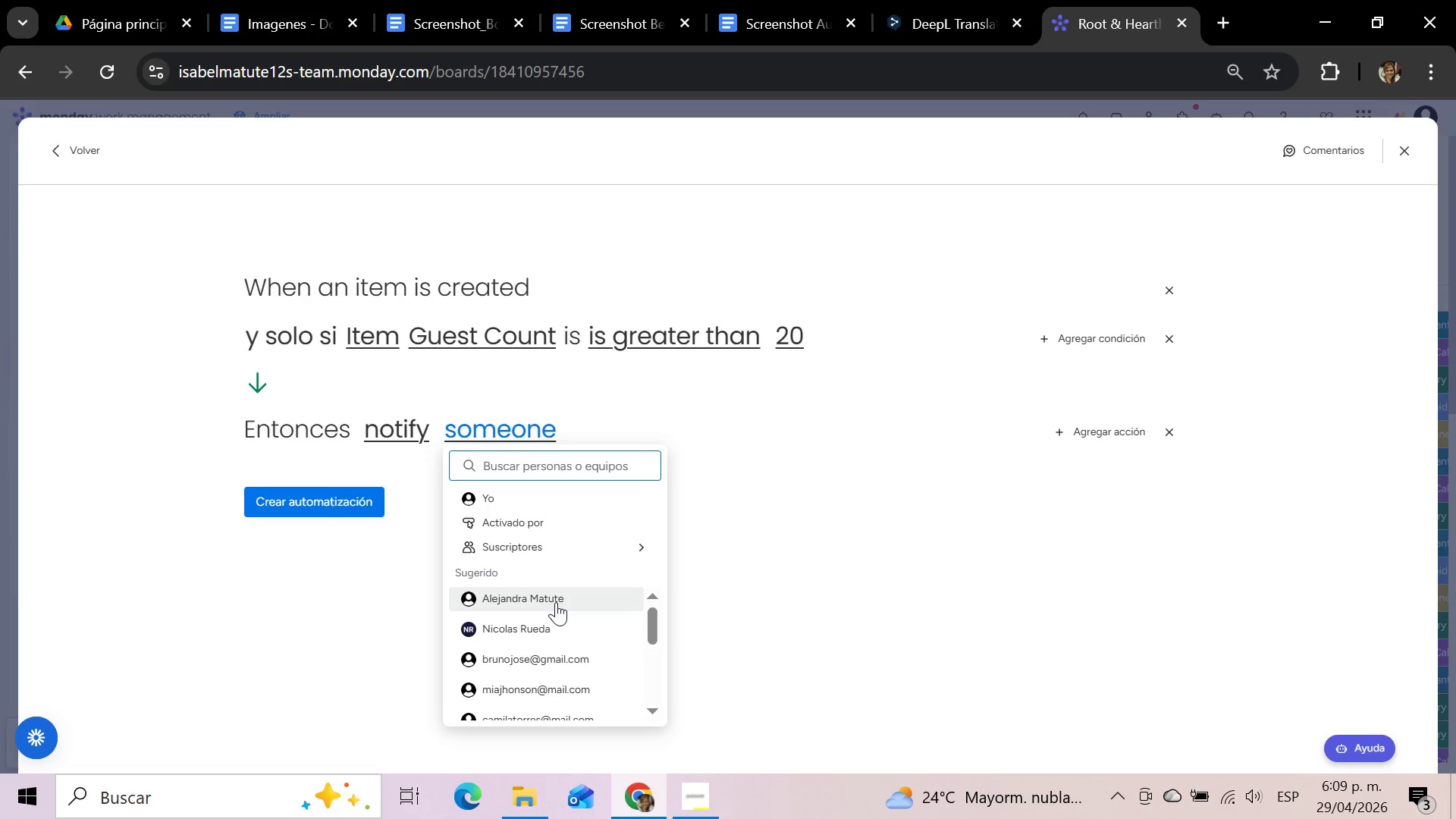 
wait(5.18)
 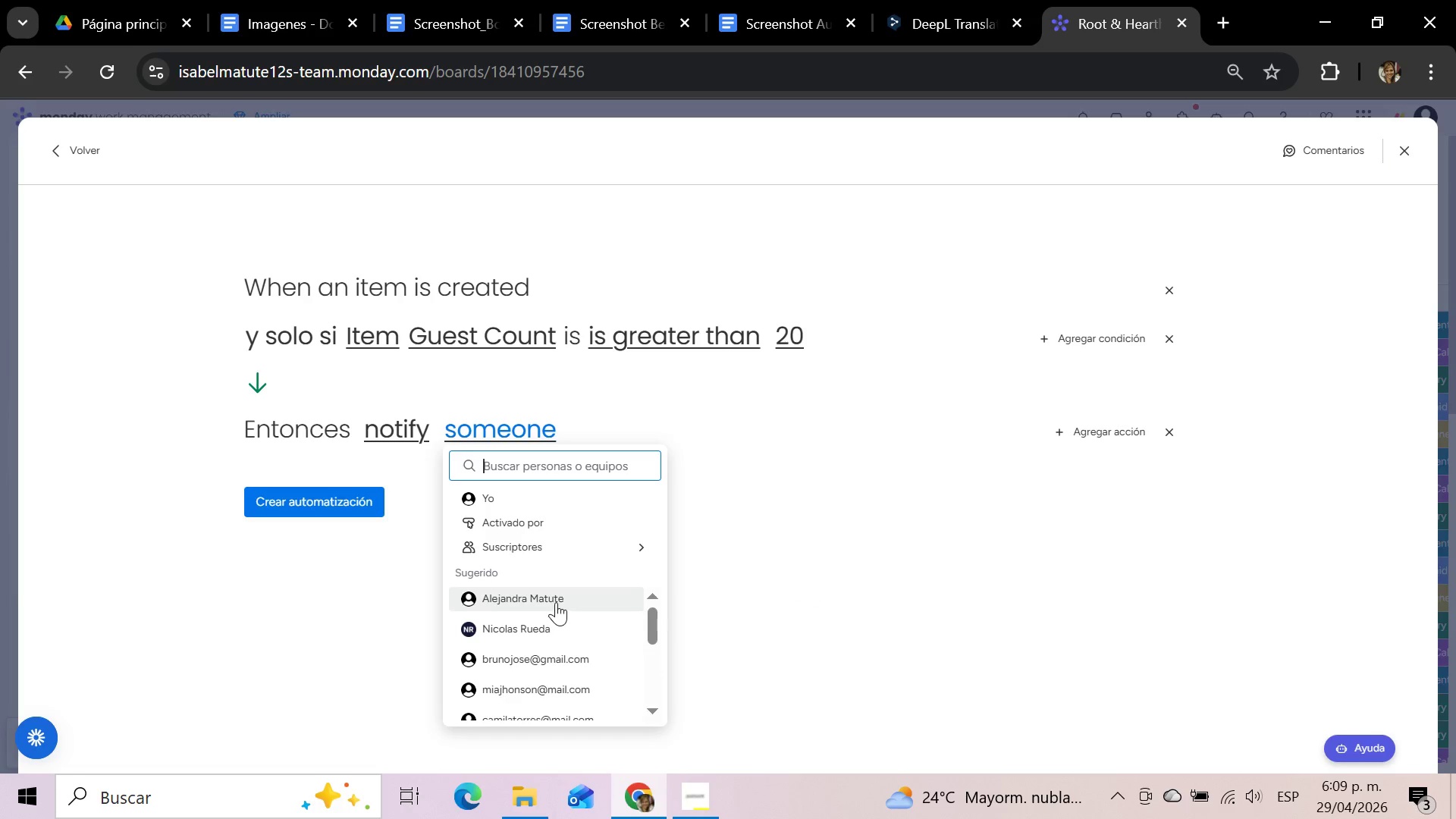 
left_click([492, 428])
 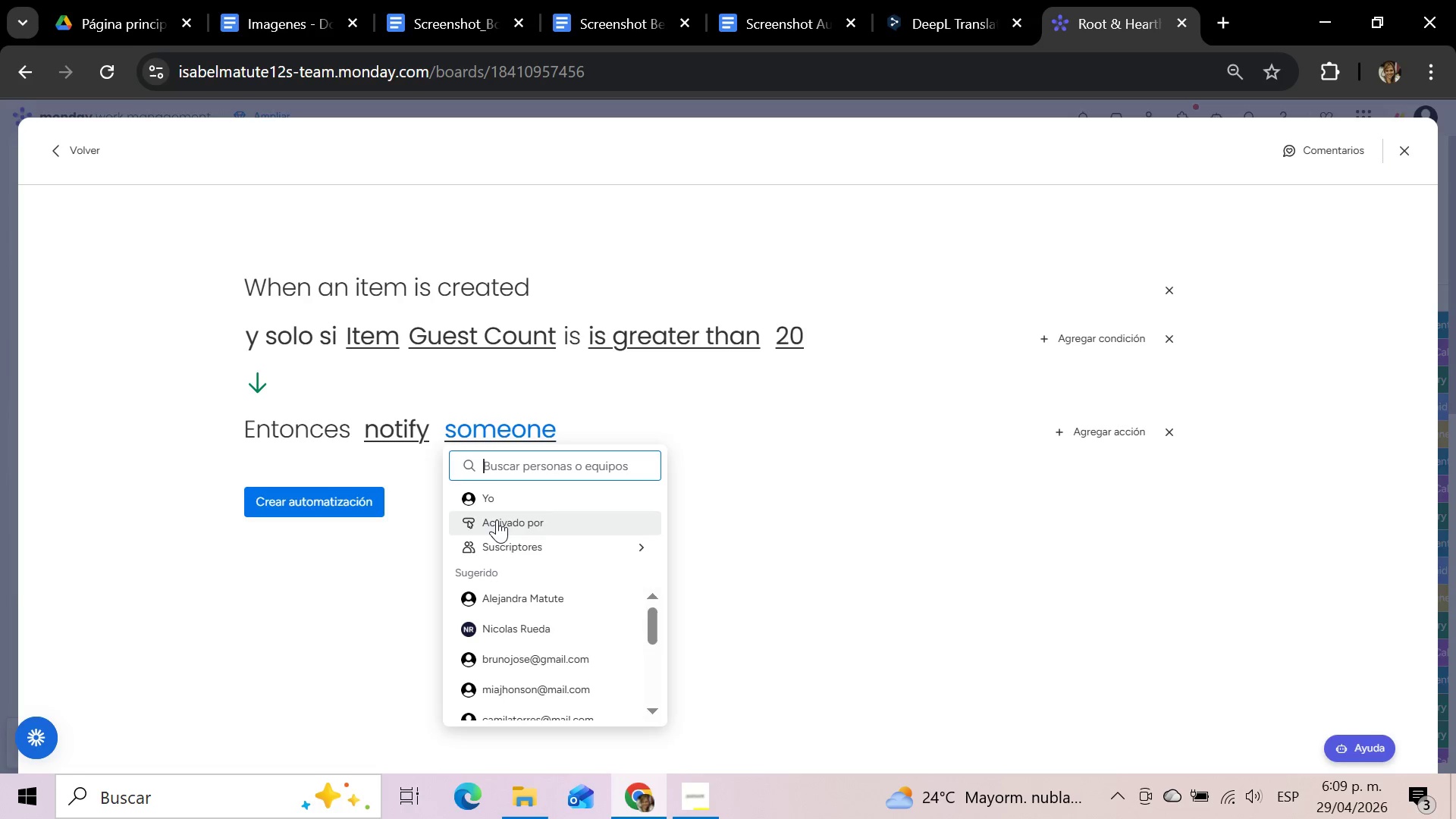 
left_click([497, 519])
 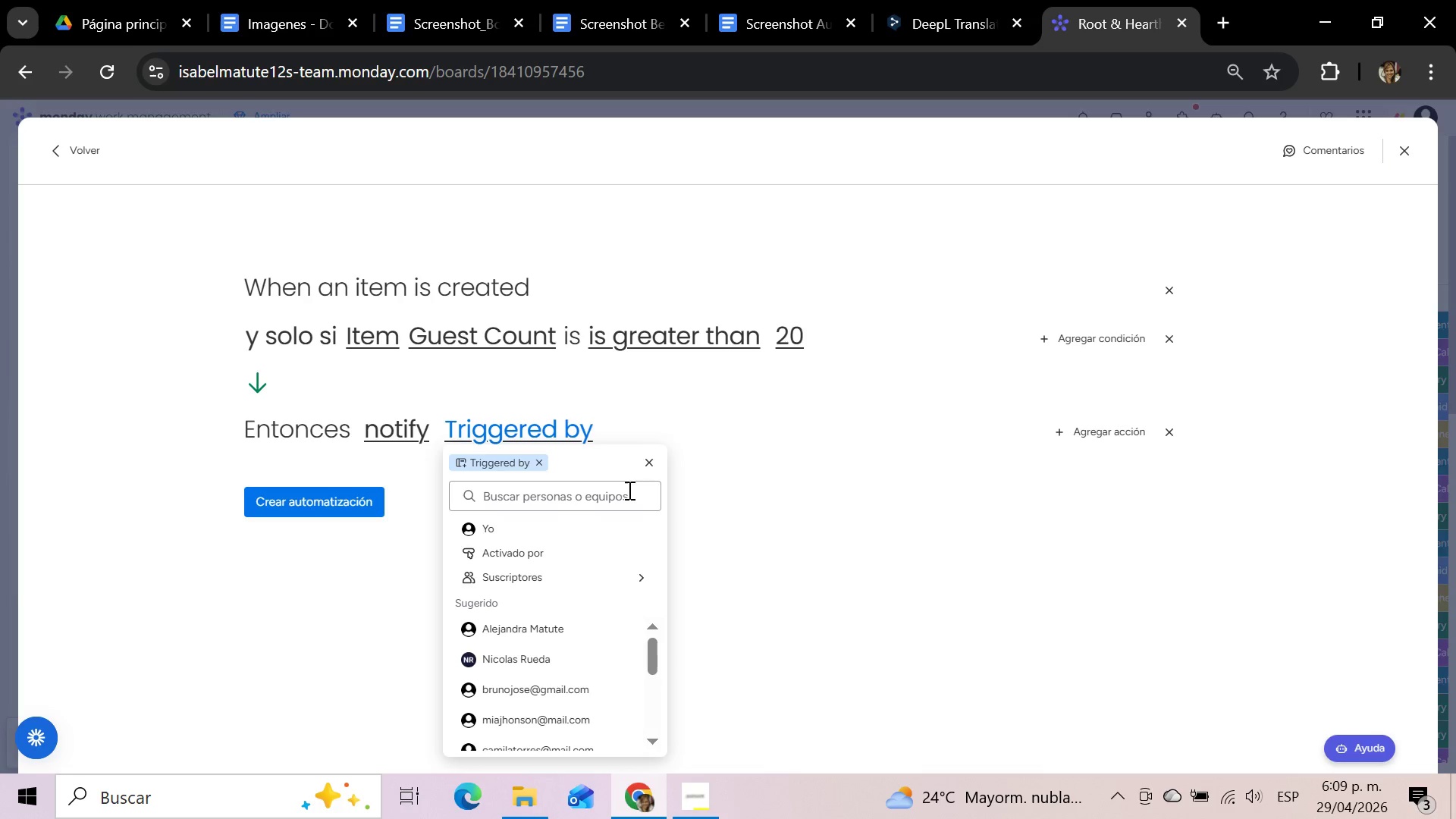 
wait(5.09)
 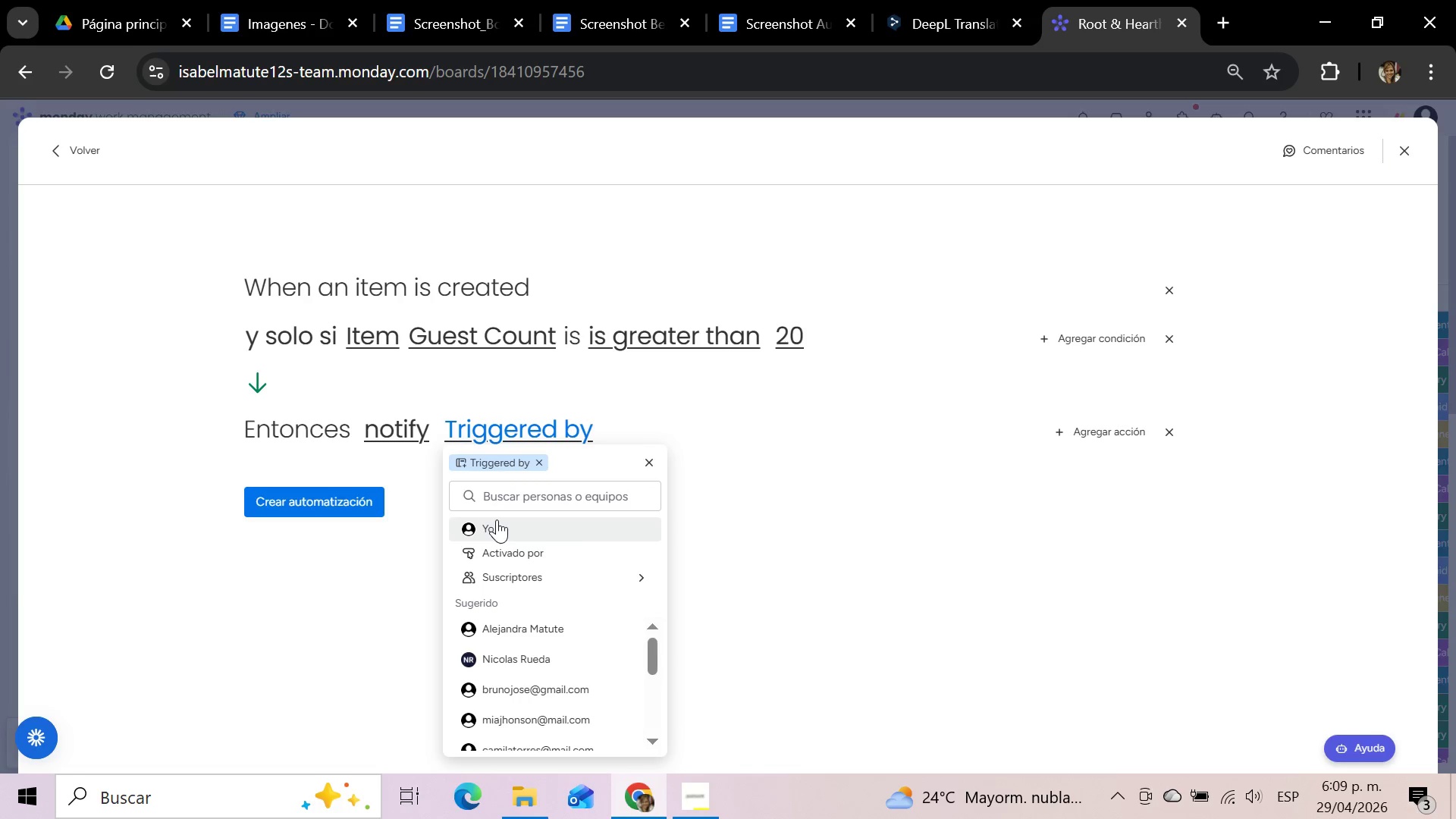 
scroll: coordinate [575, 631], scroll_direction: down, amount: 2.0
 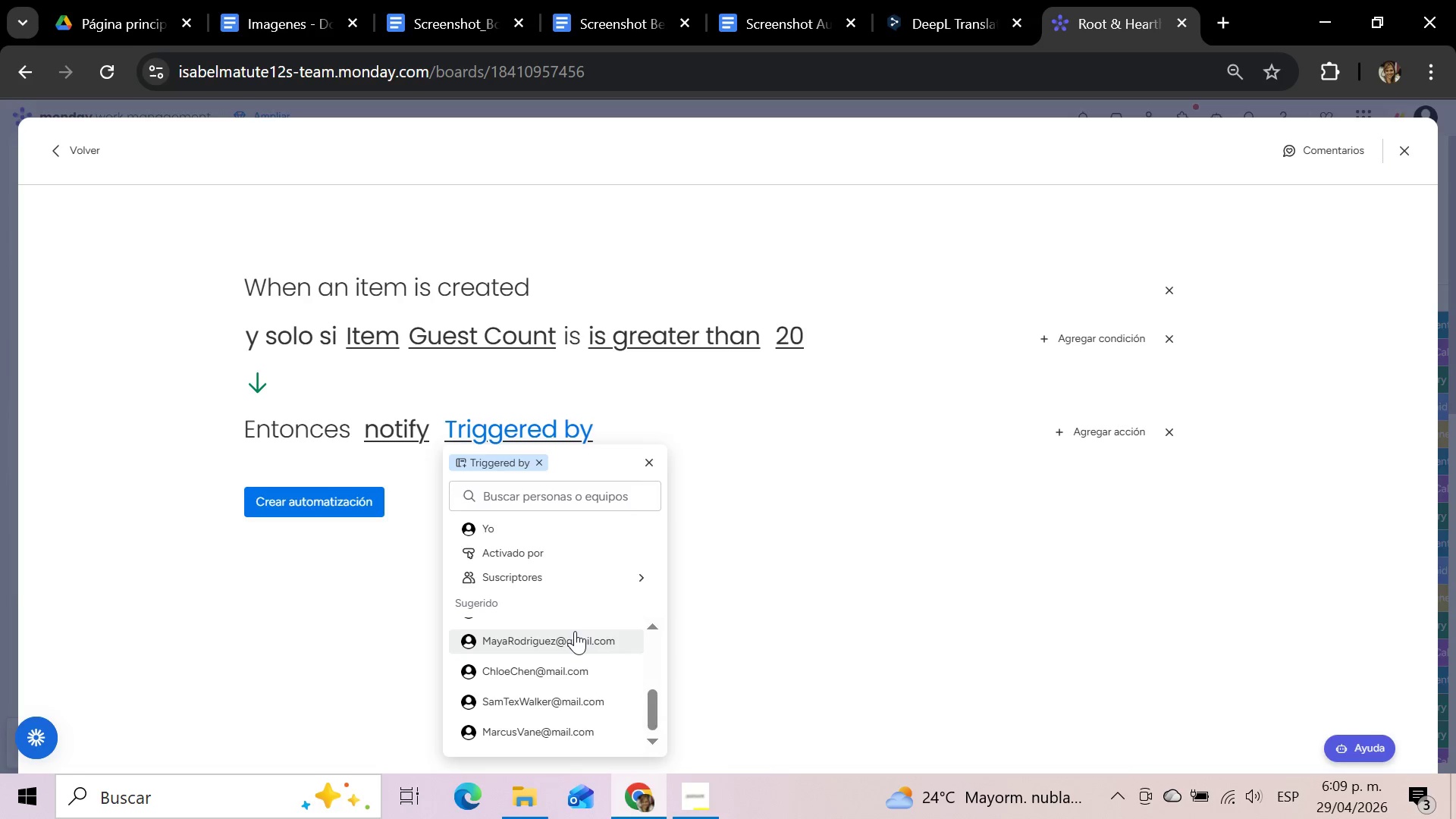 
scroll: coordinate [575, 631], scroll_direction: up, amount: 4.0
 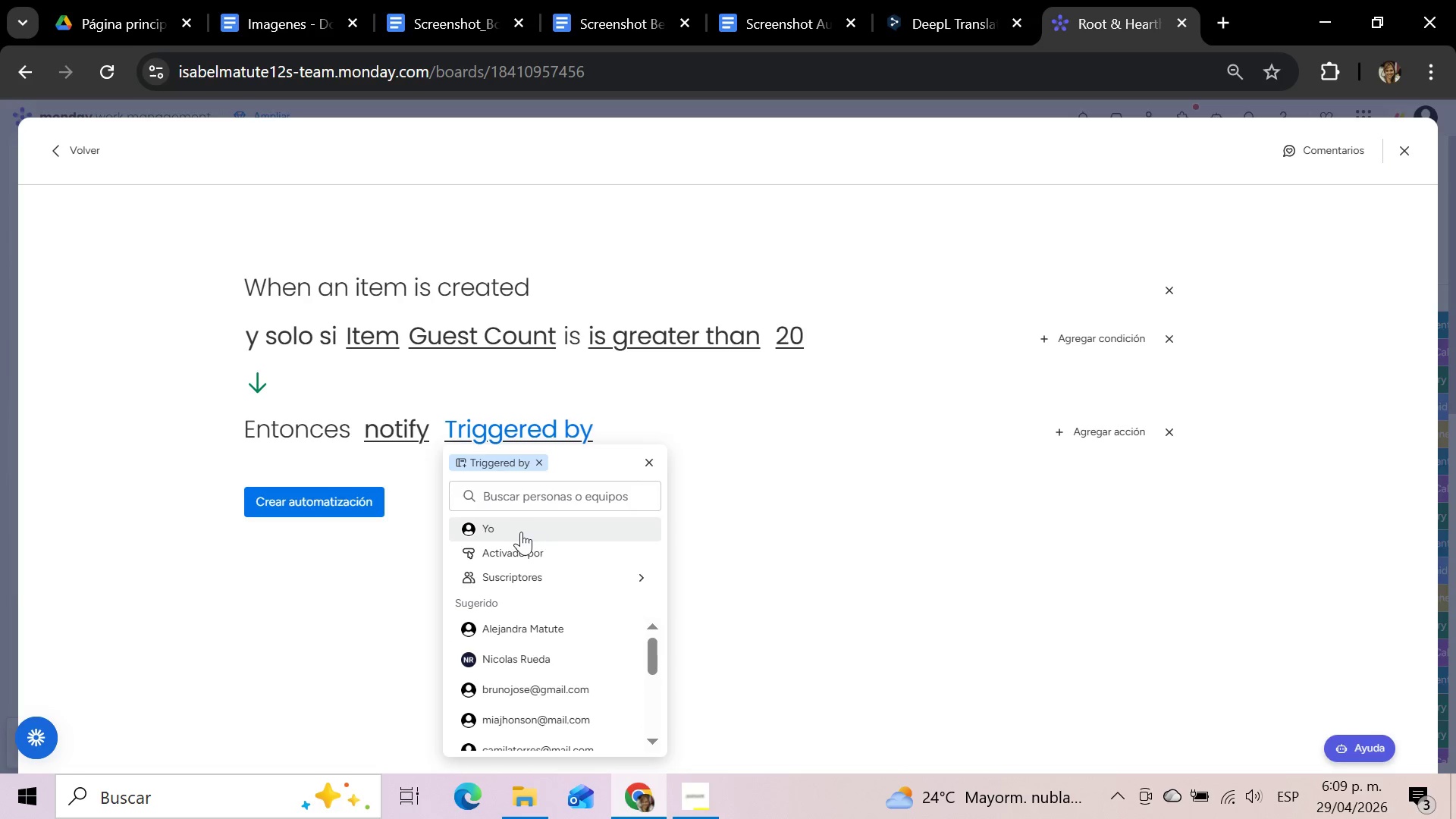 
left_click([515, 530])
 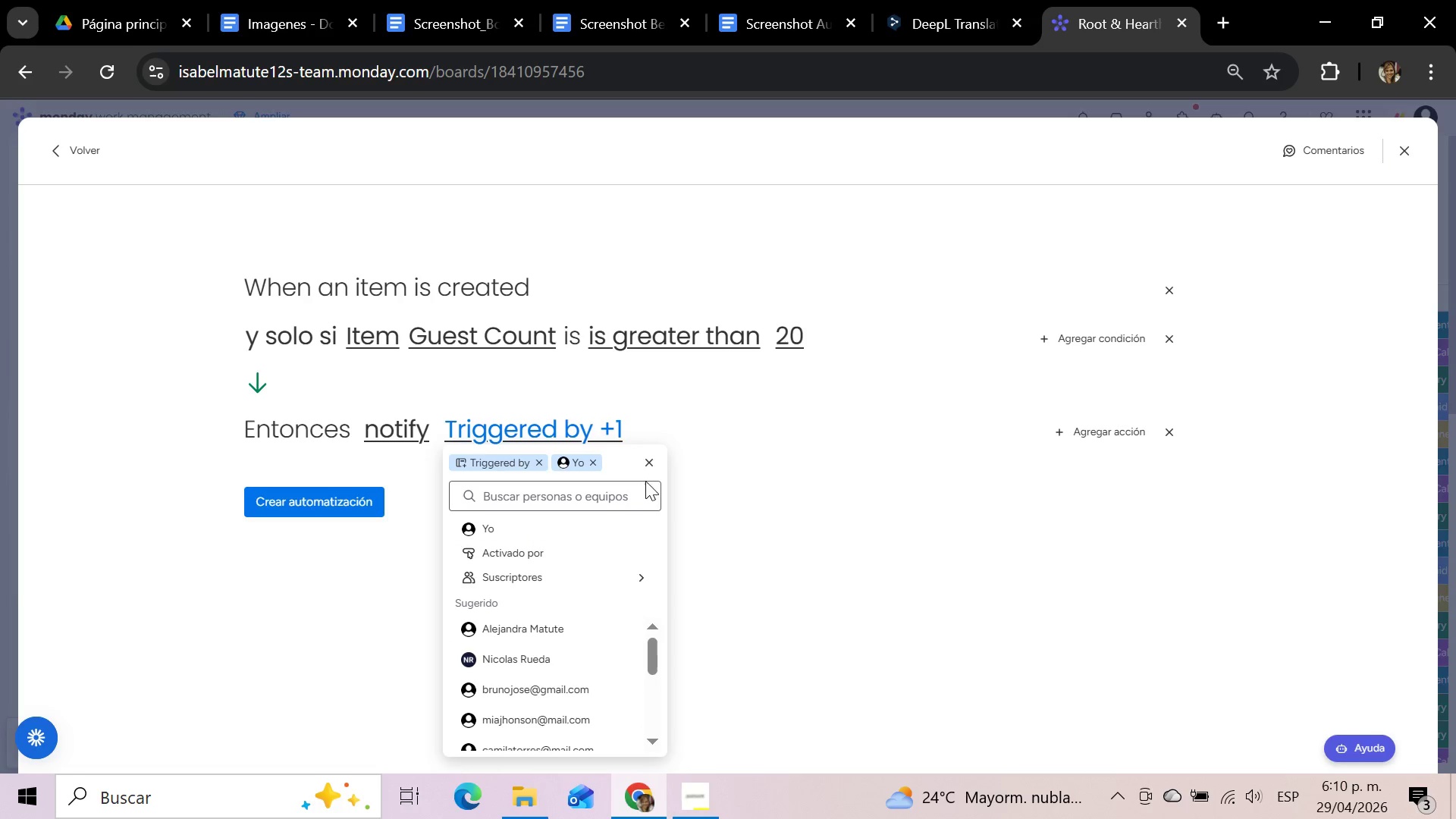 
left_click([654, 460])
 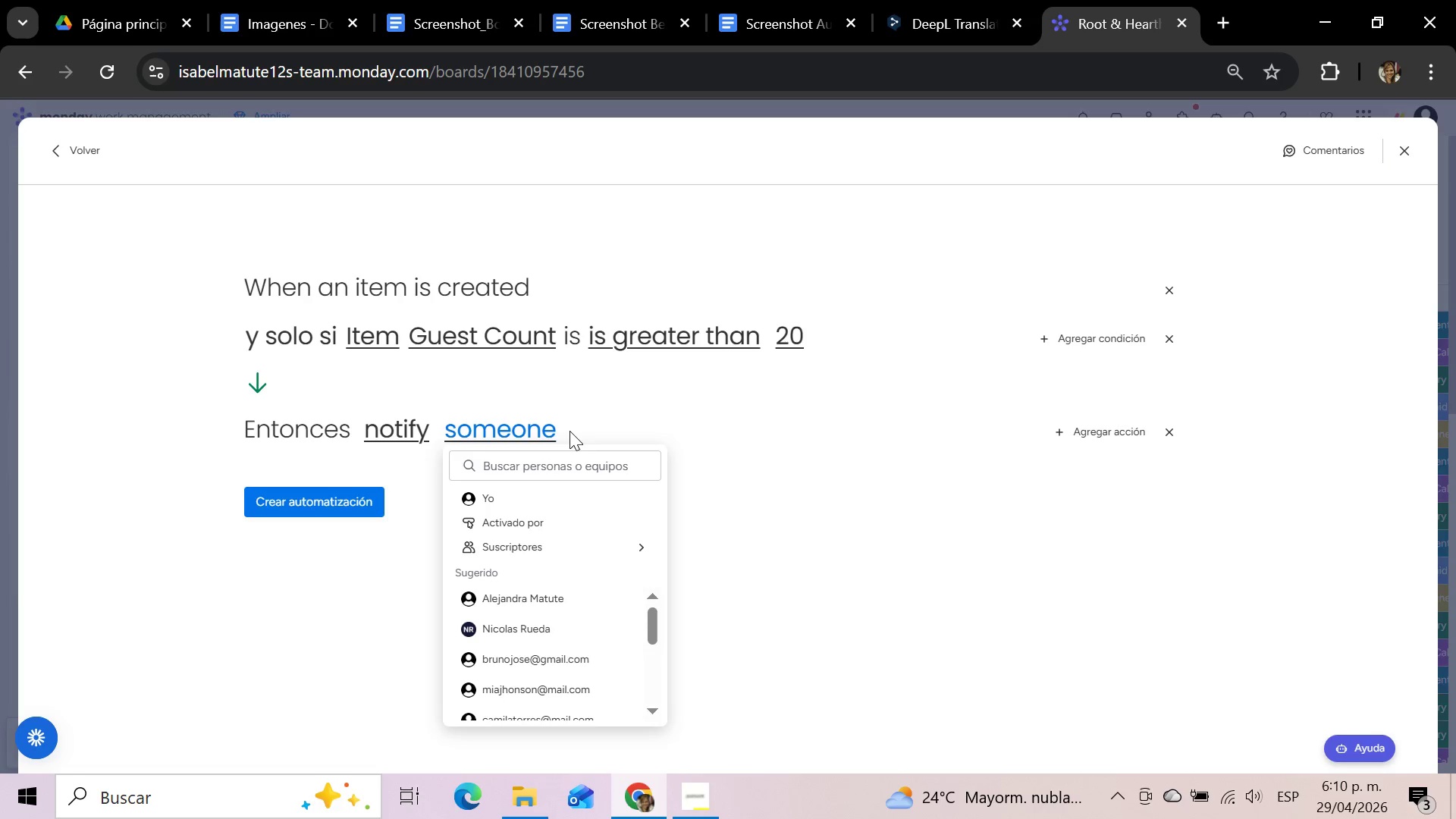 
wait(12.25)
 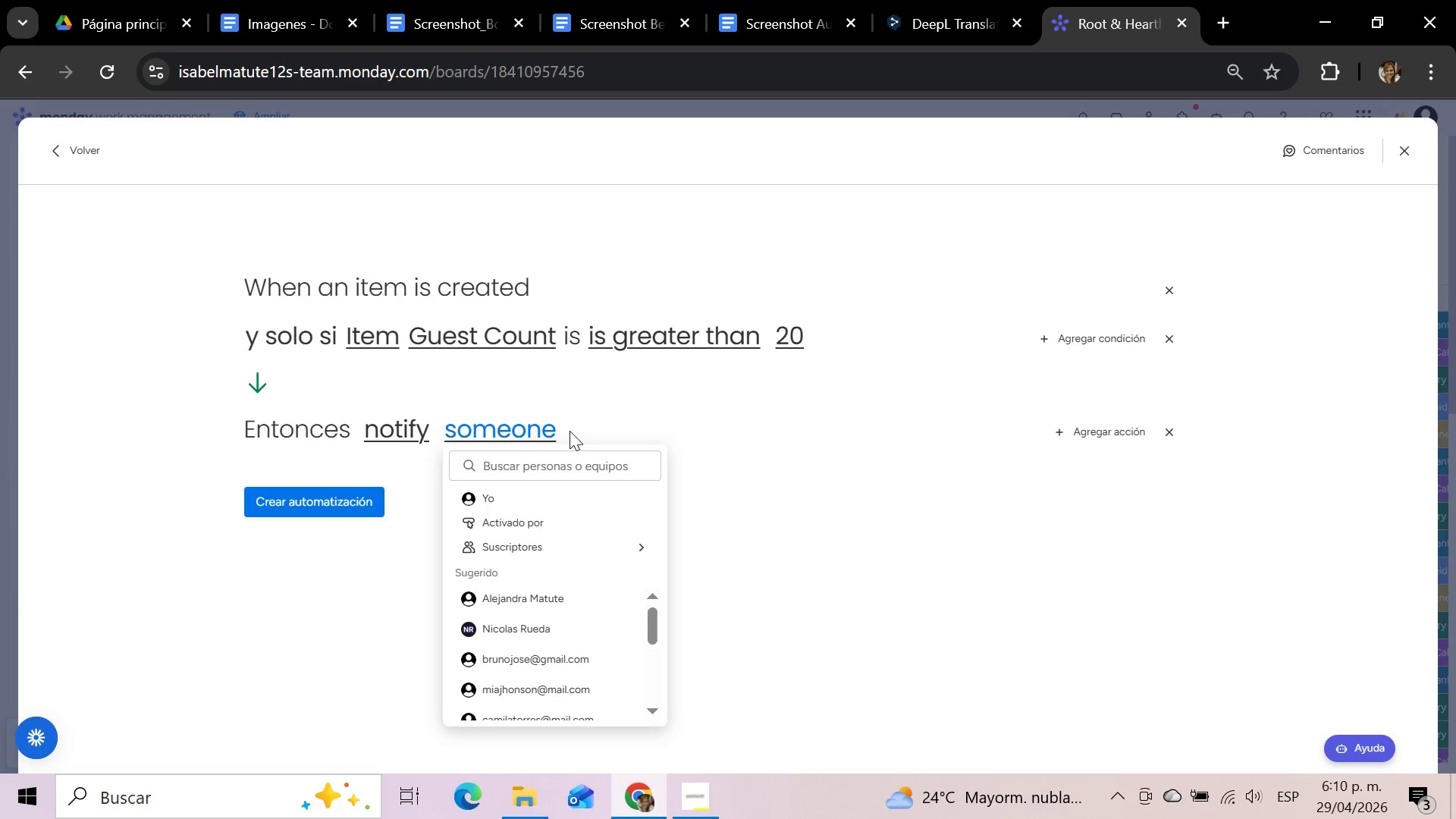 
scroll: coordinate [603, 535], scroll_direction: down, amount: 4.0
 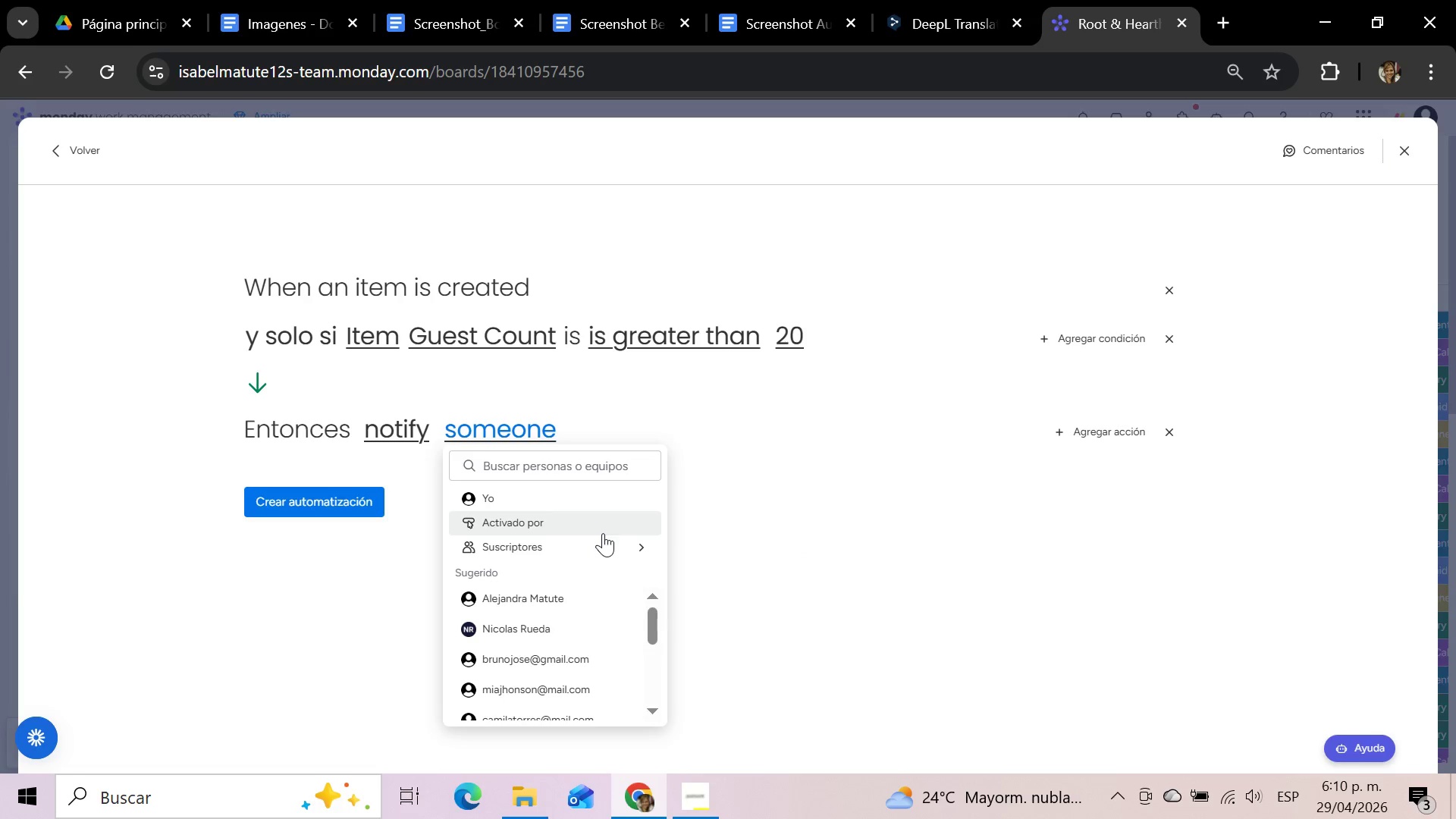 
wait(15.05)
 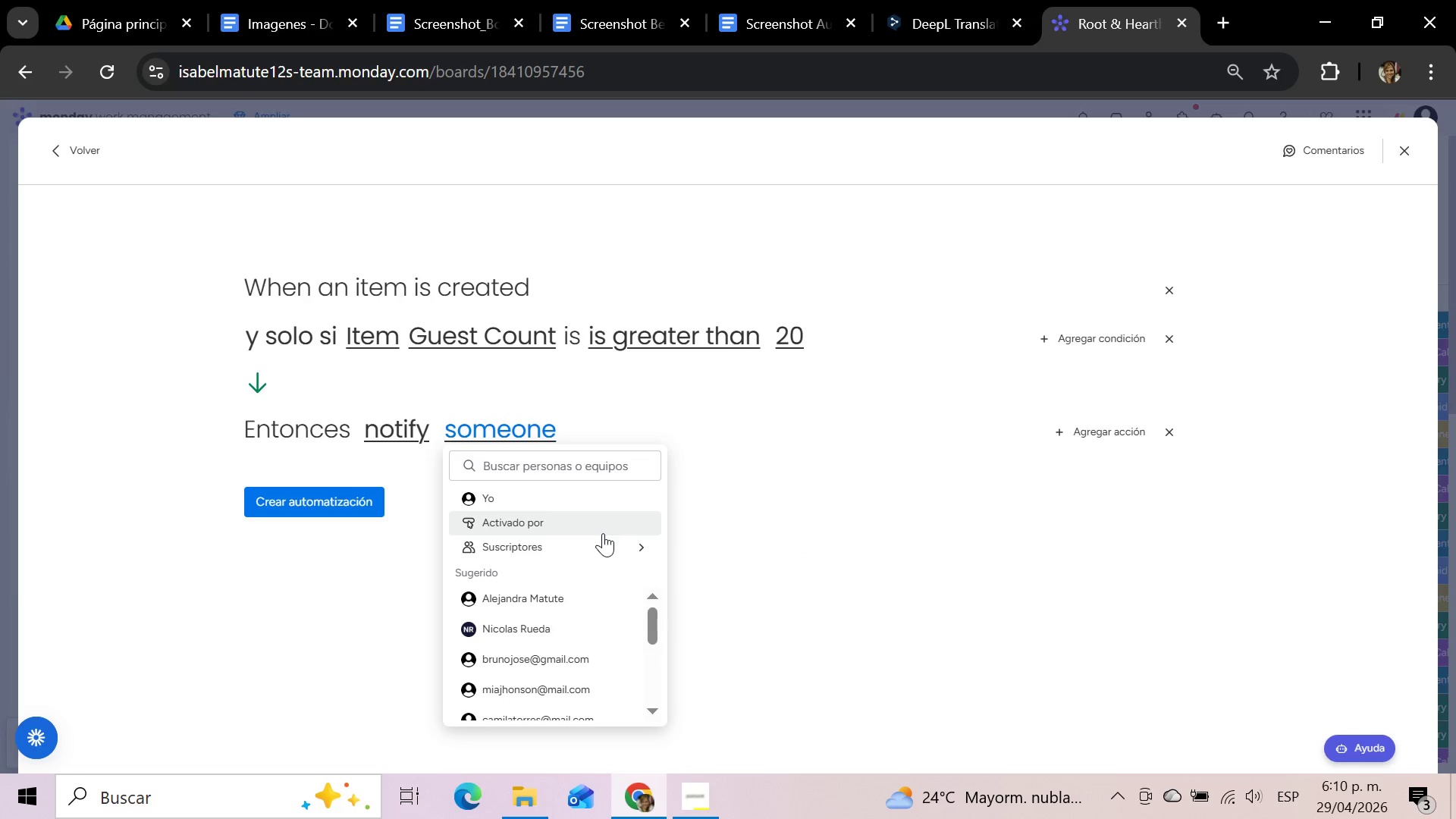 
scroll: coordinate [921, 571], scroll_direction: down, amount: 2.0
 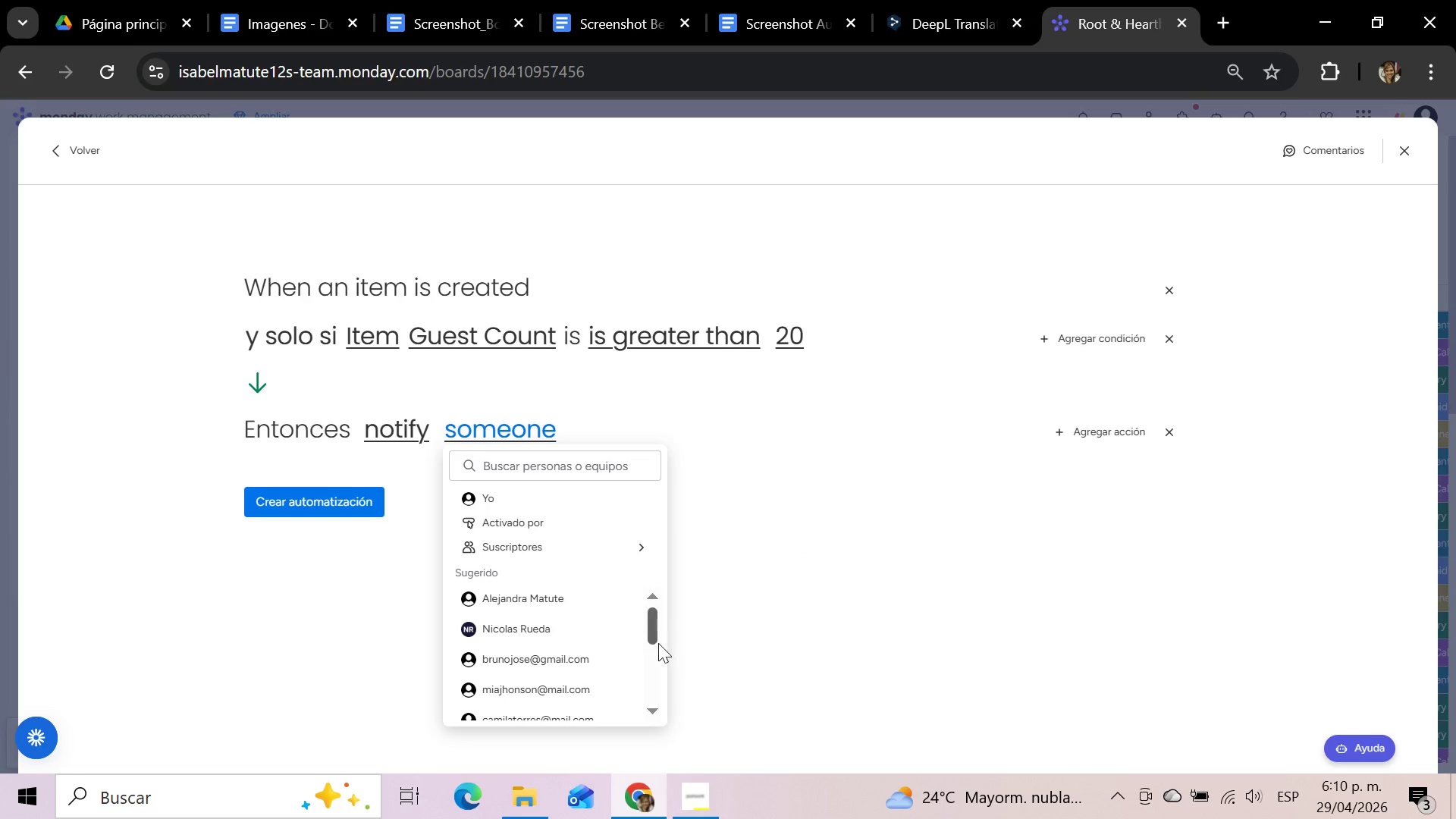 
left_click_drag(start_coordinate=[650, 628], to_coordinate=[651, 531])
 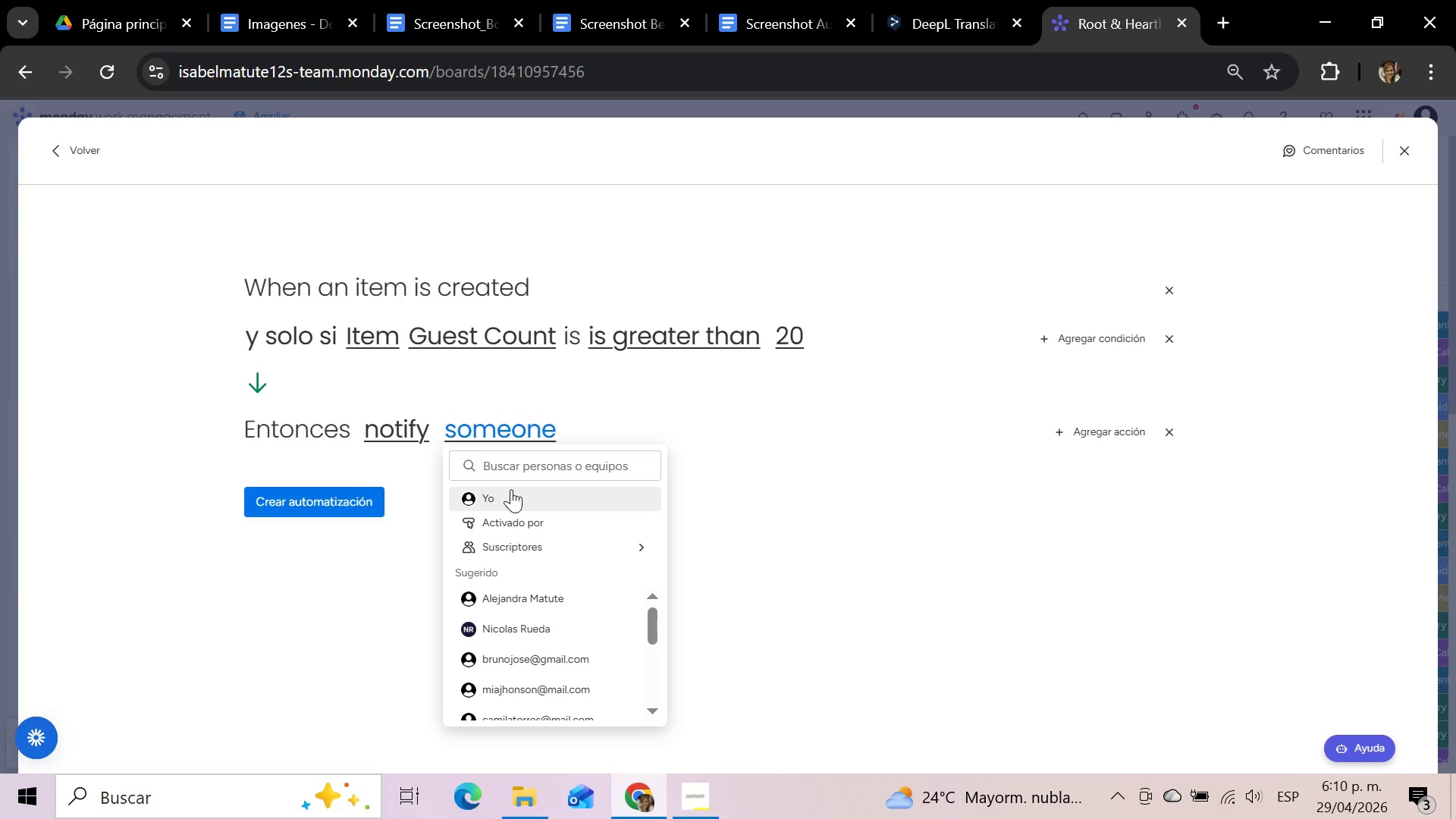 
mouse_move([552, 544])
 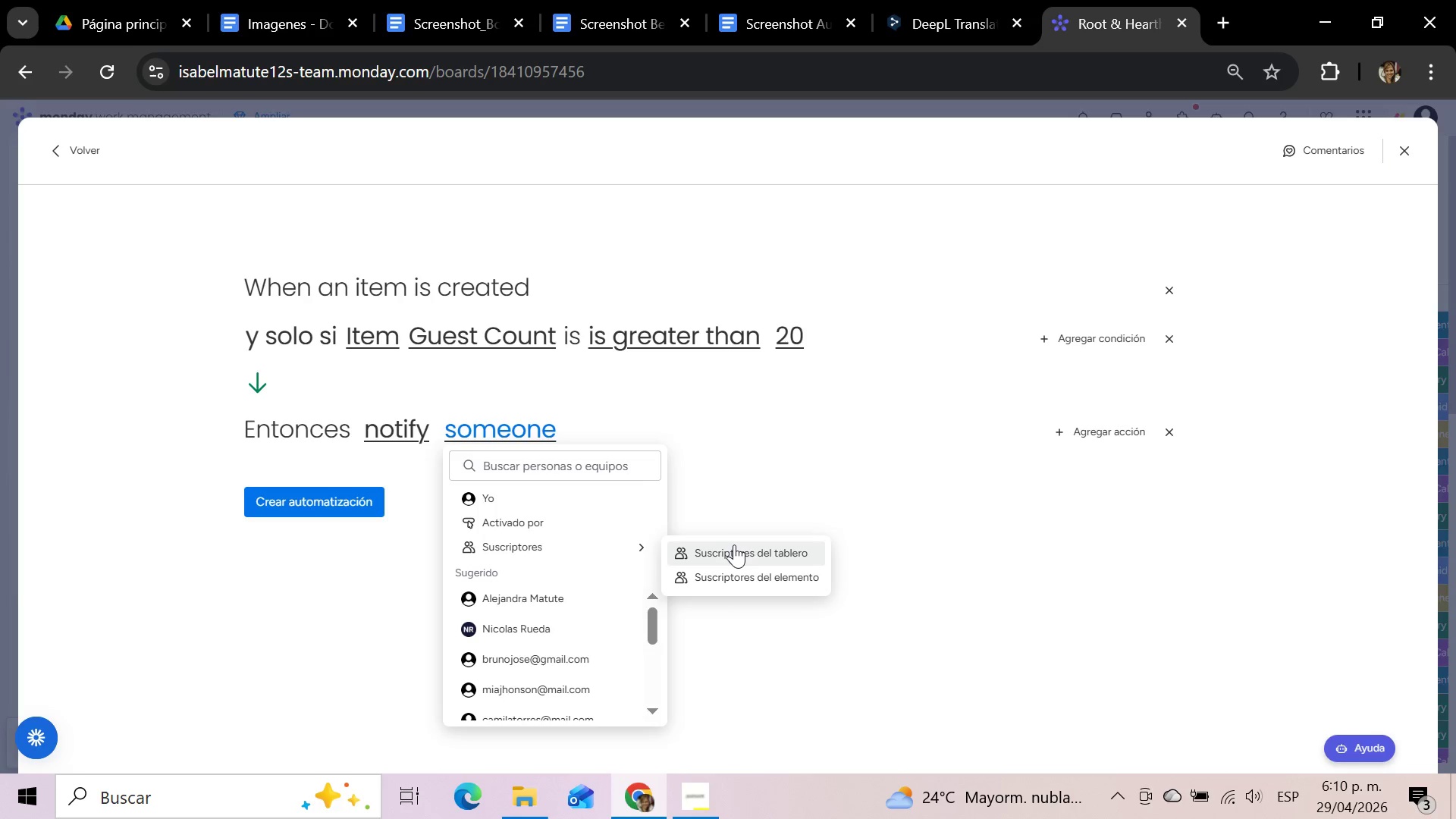 
left_click([733, 576])
 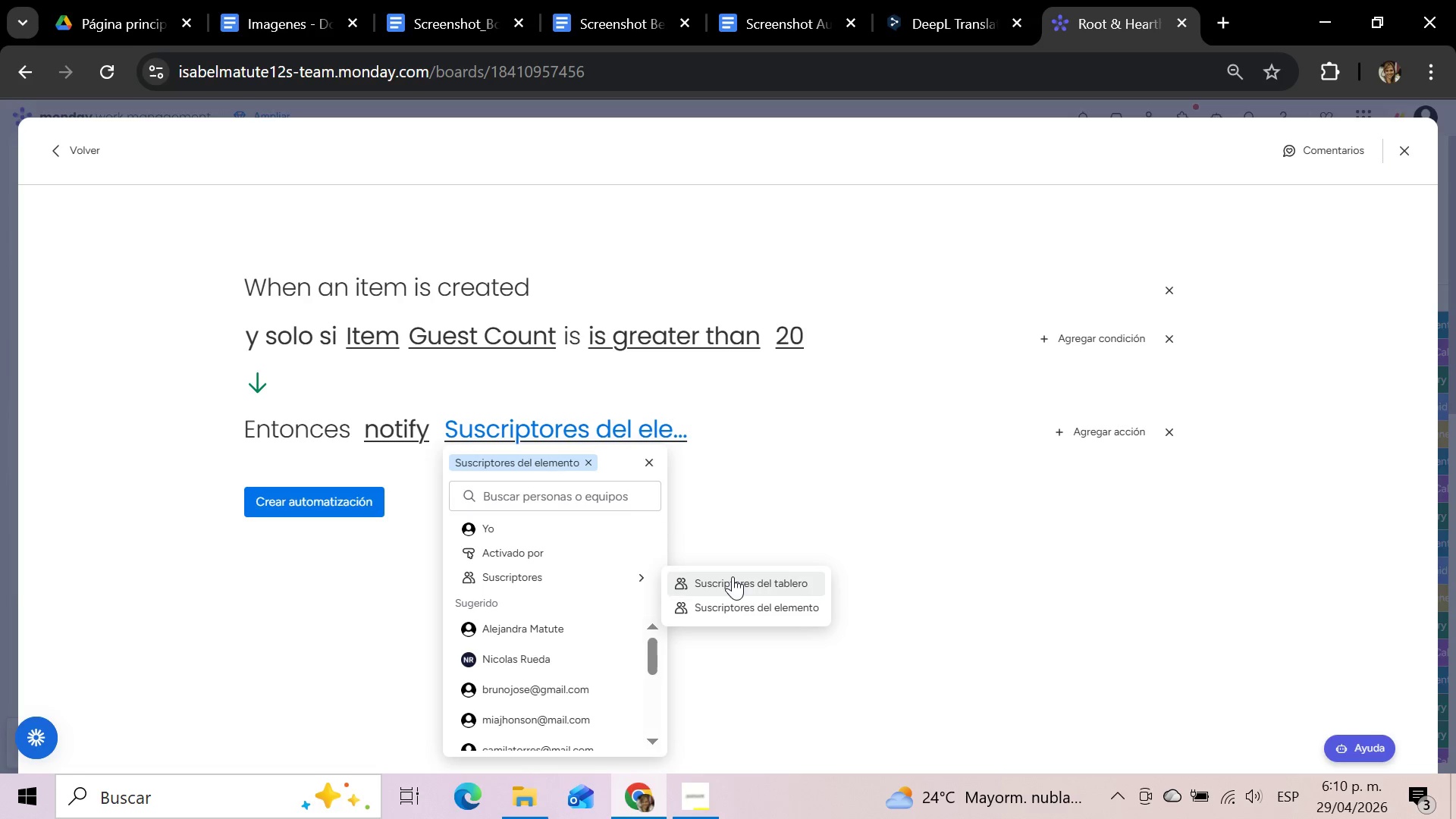 
wait(10.89)
 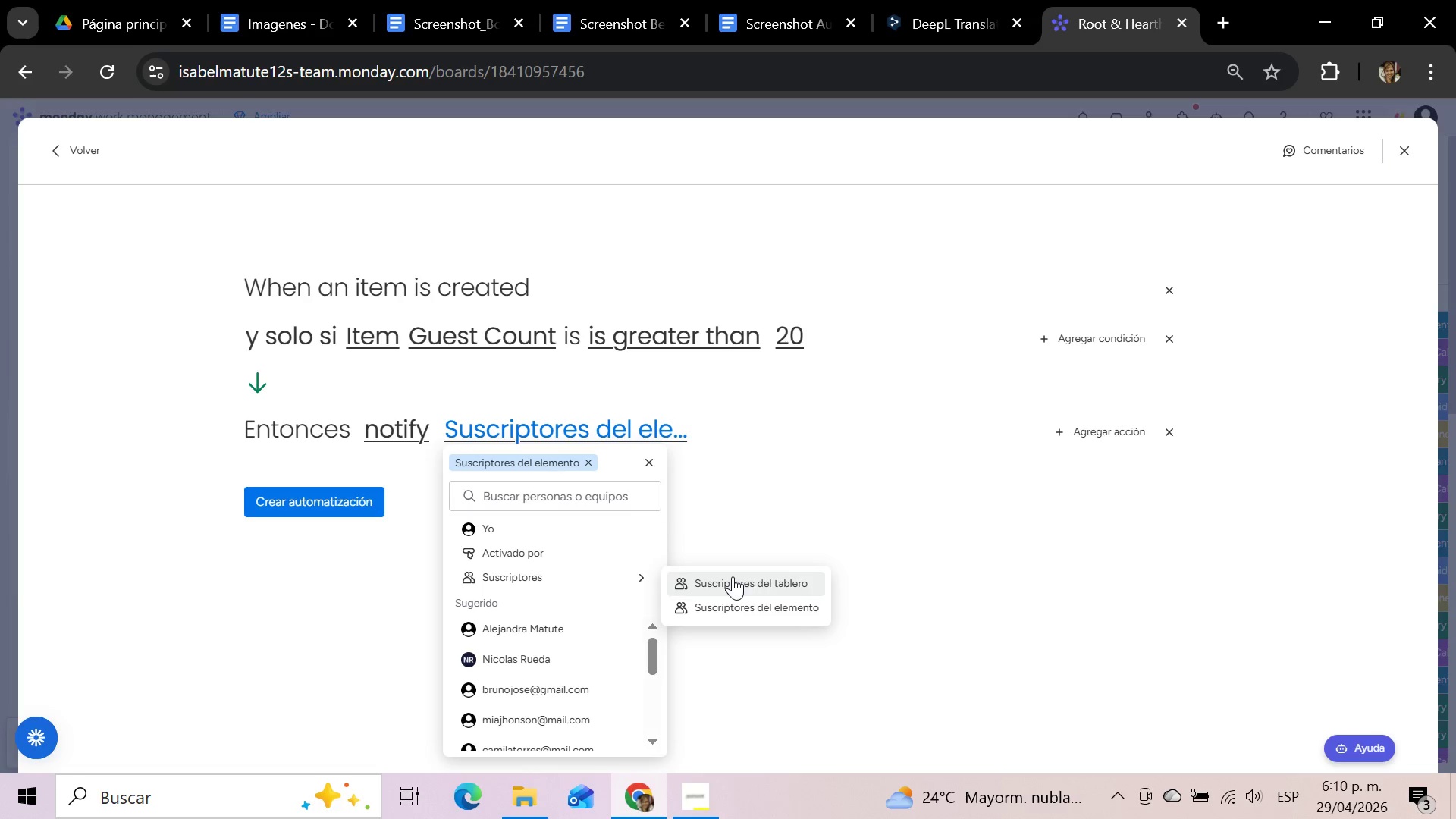 
left_click([589, 464])
 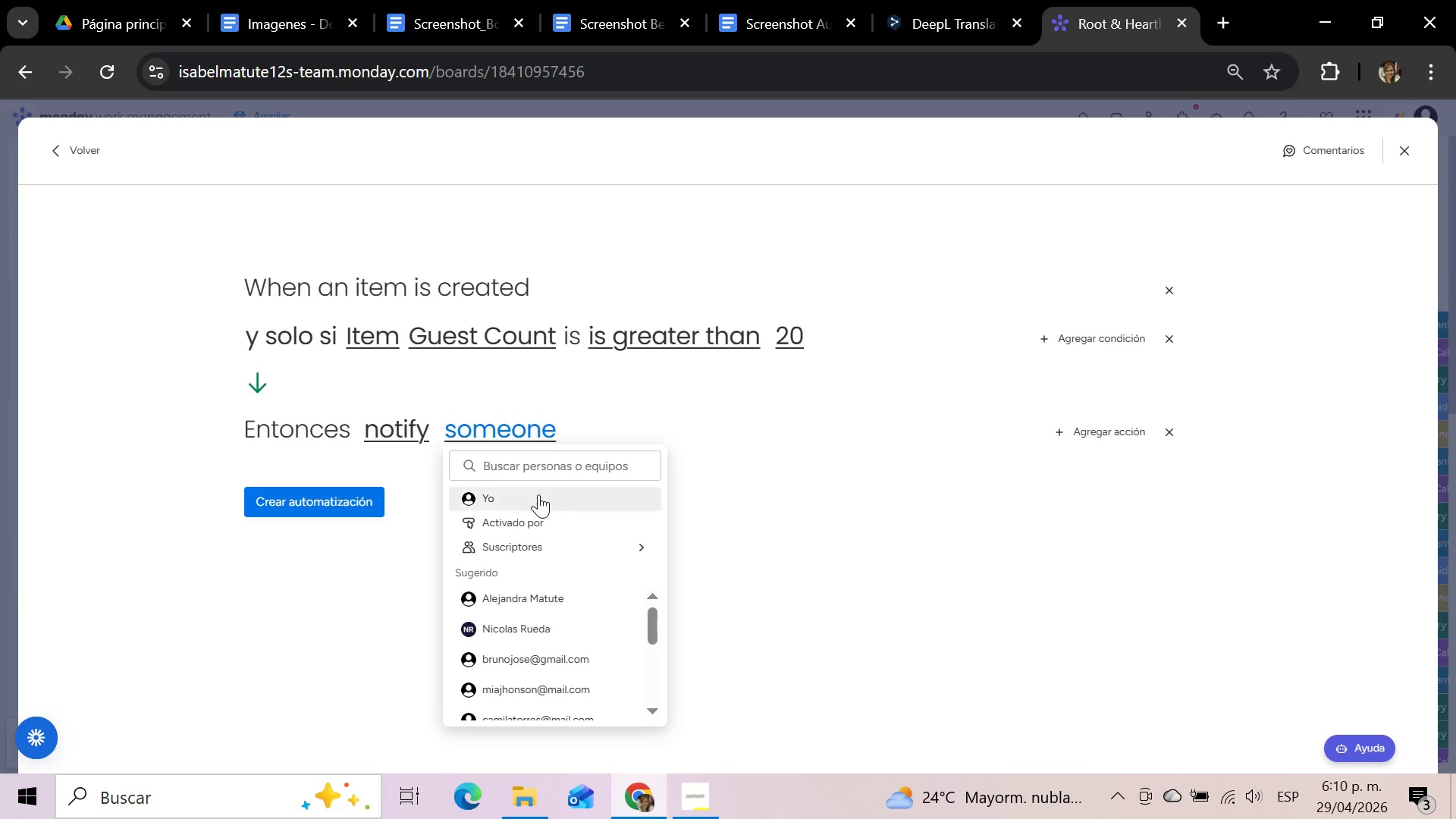 
left_click([500, 494])
 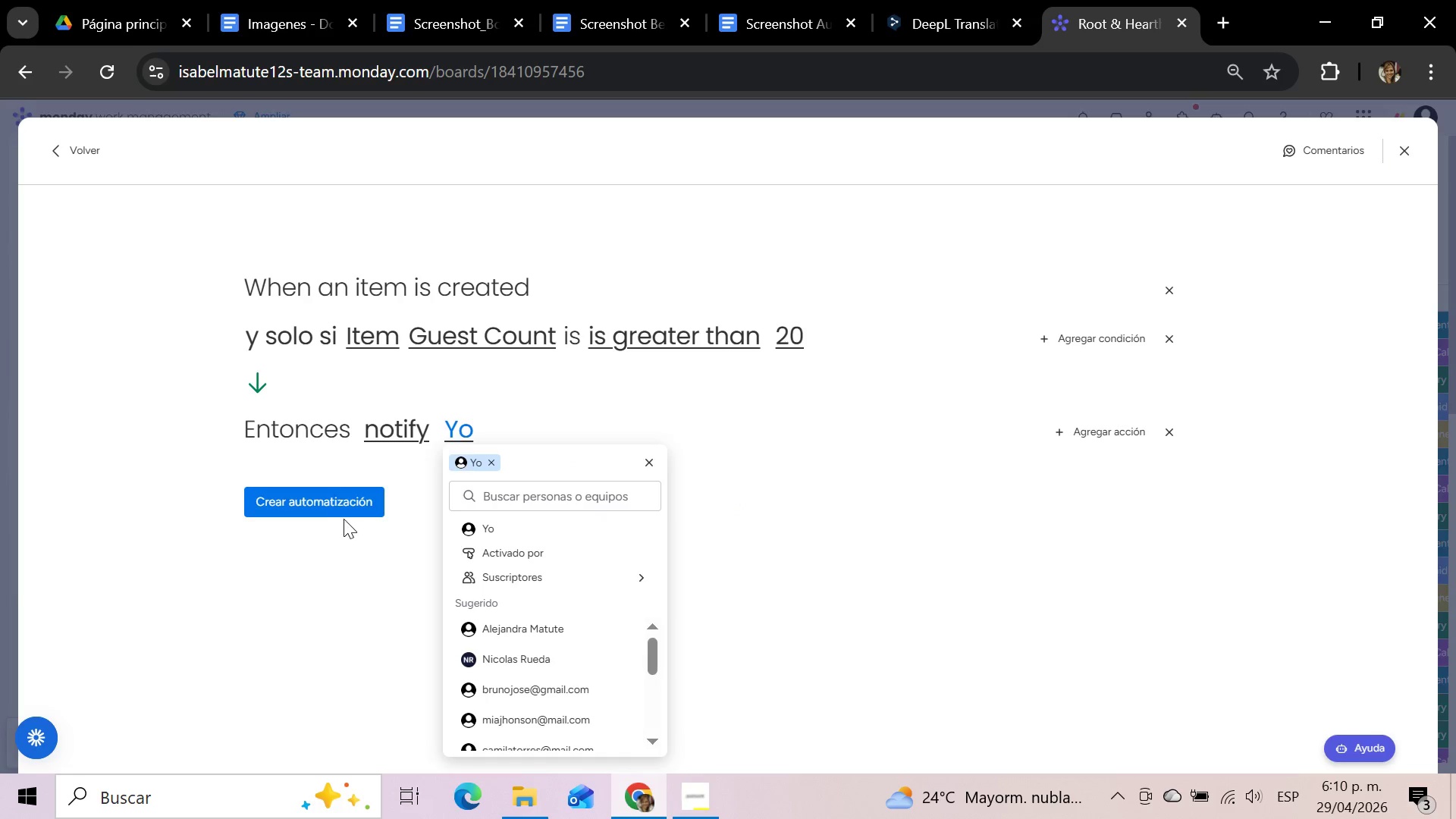 
left_click([339, 502])
 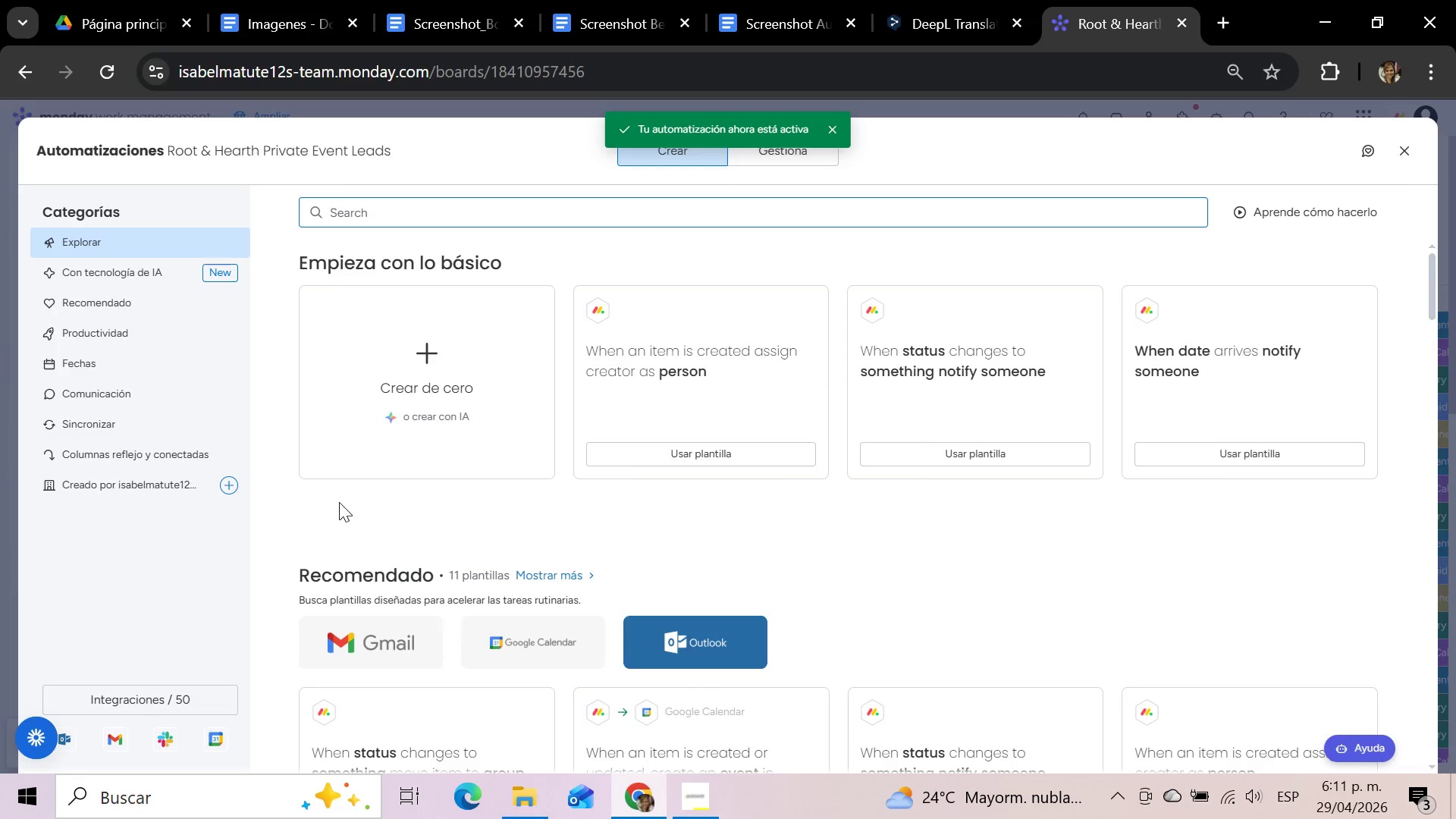 
wait(10.98)
 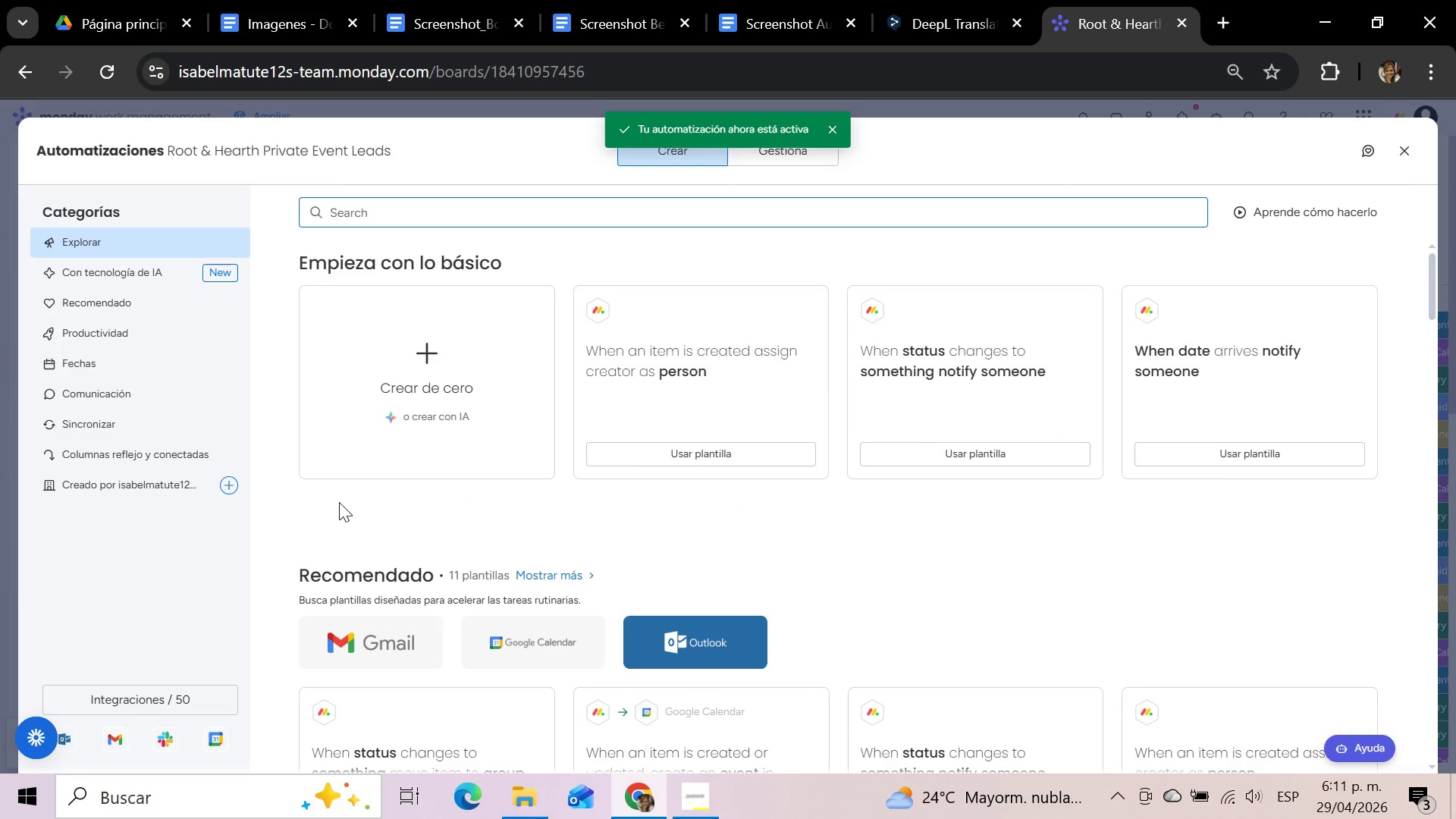 
left_click([1412, 155])
 